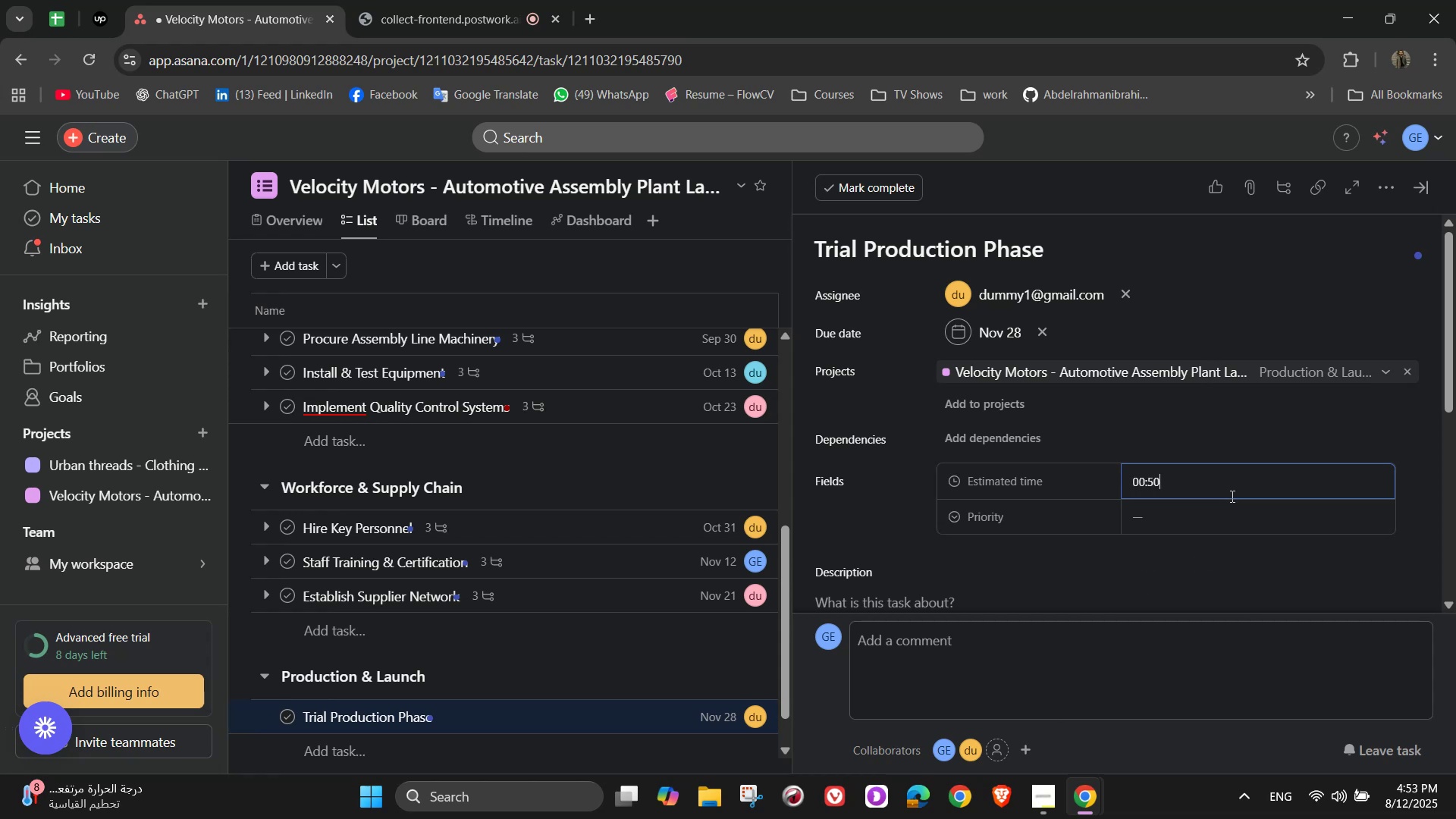 
key(Backspace)
 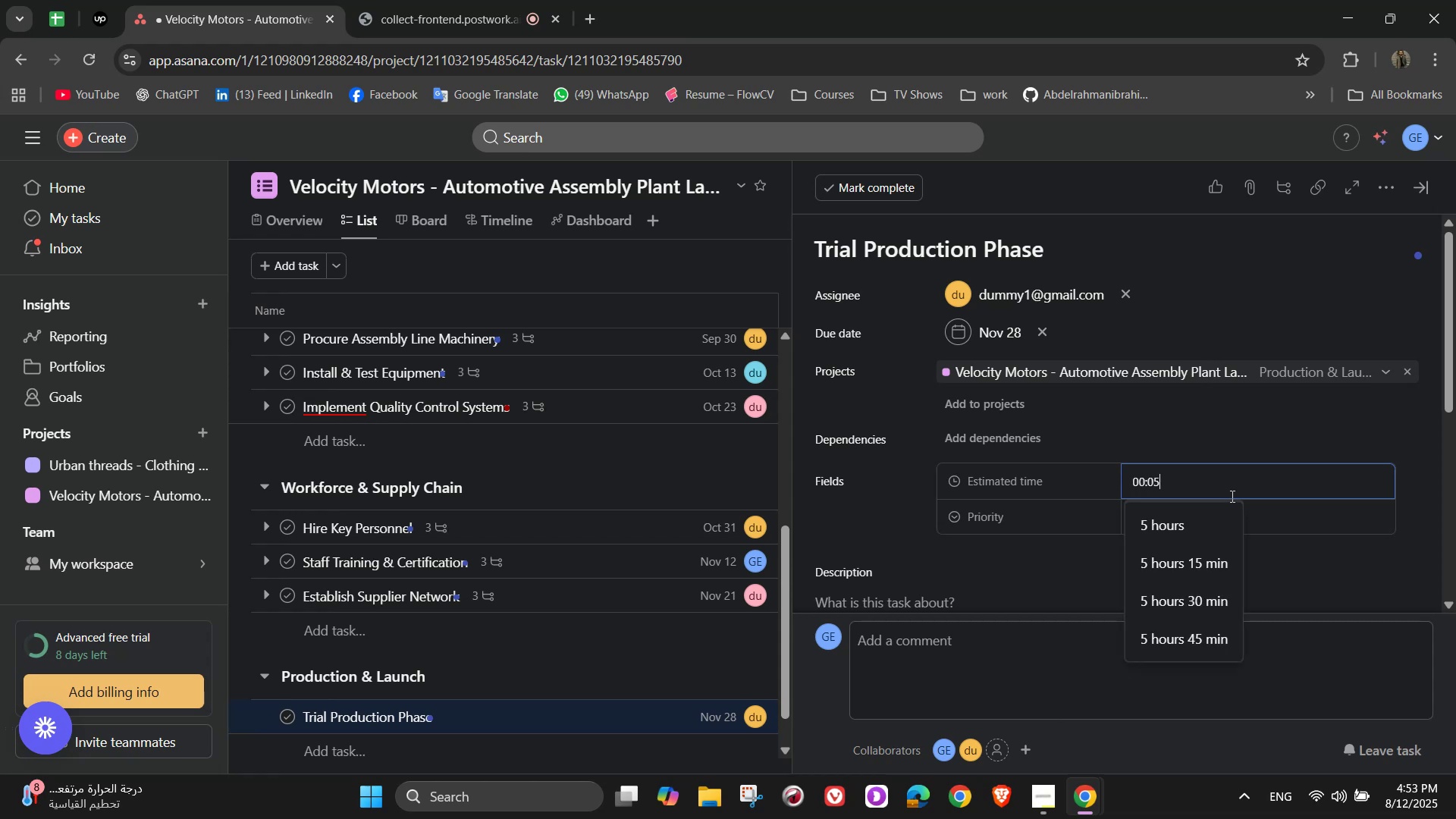 
key(Backspace)
 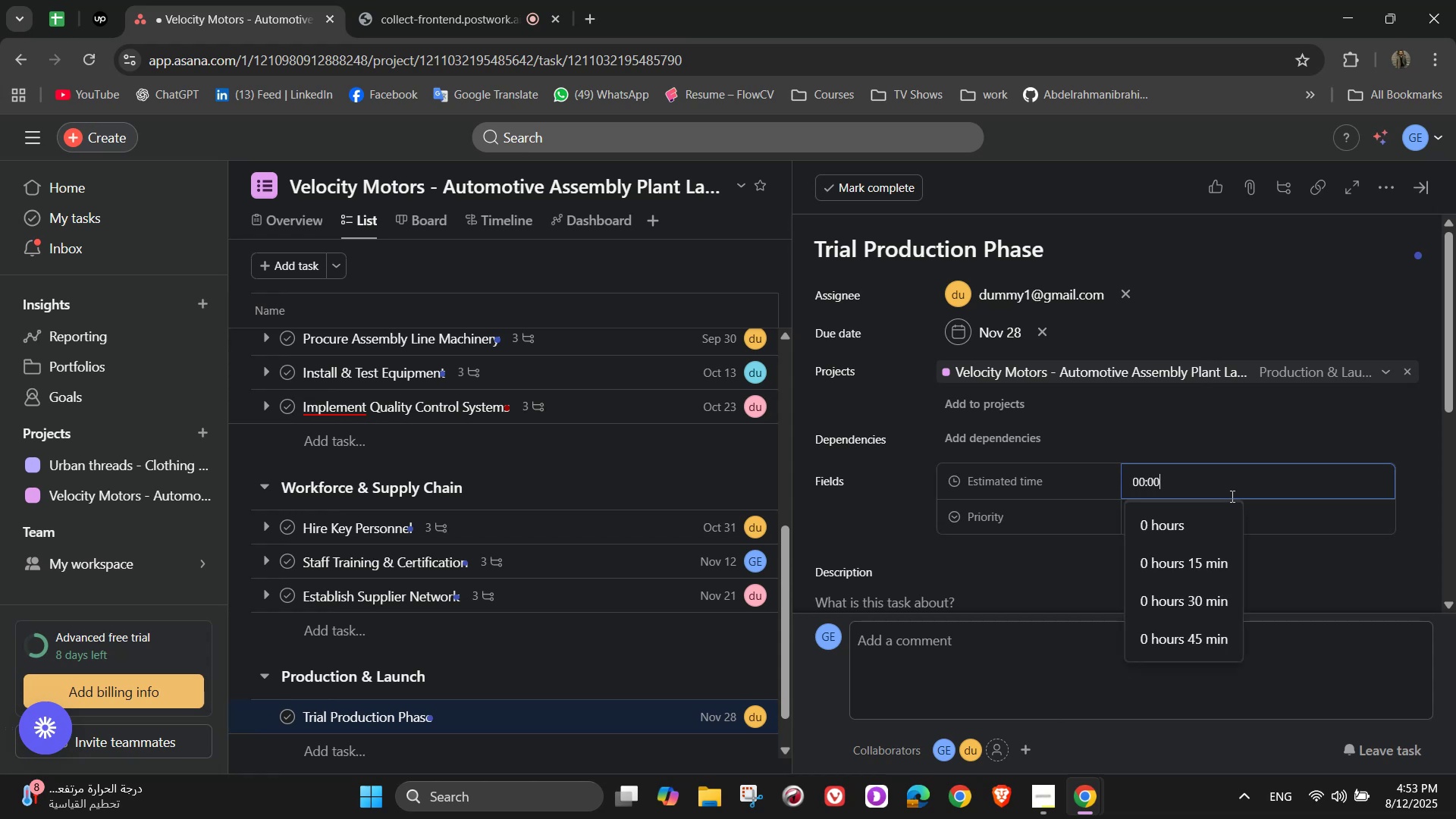 
key(Backspace)
 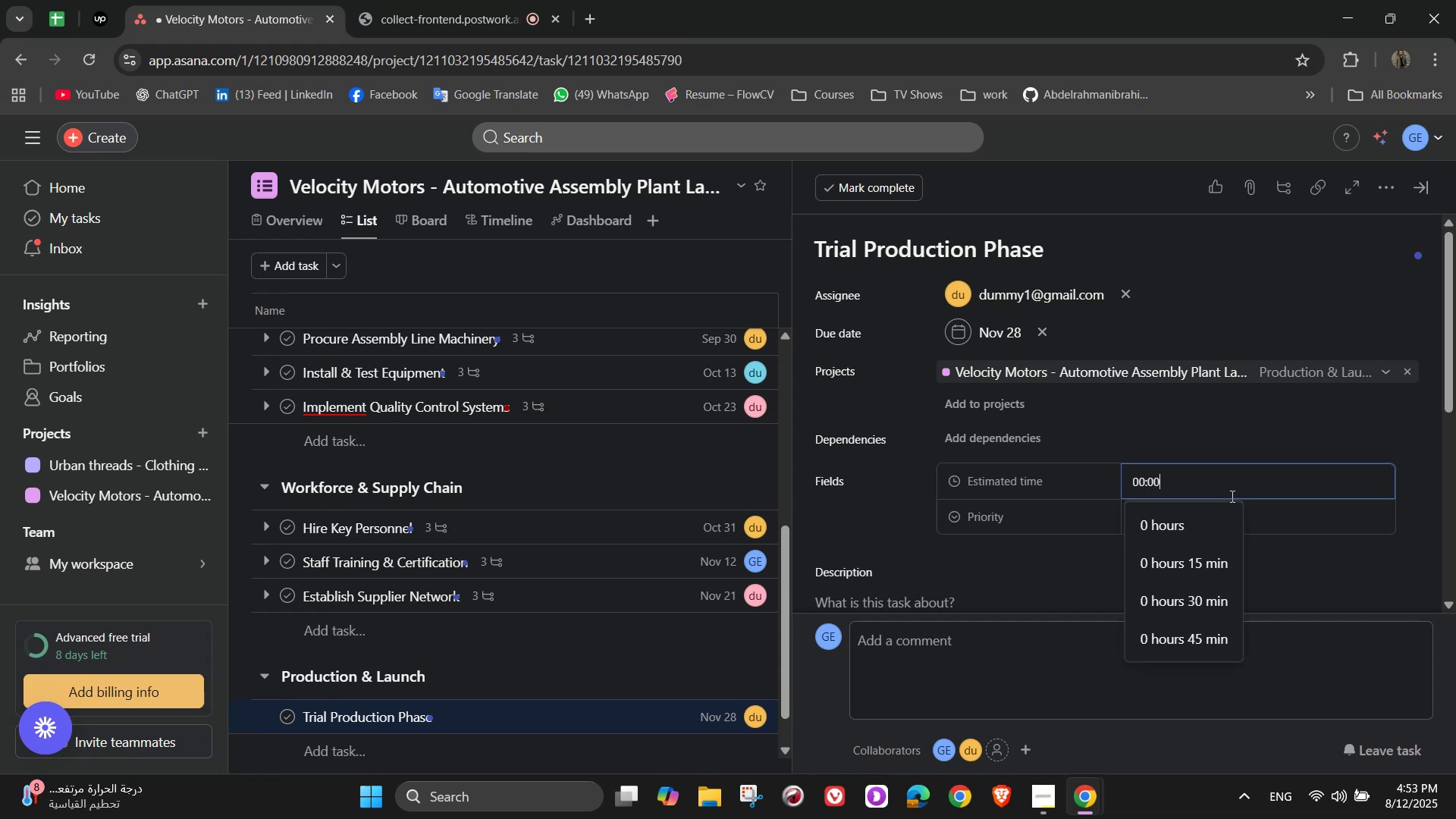 
key(Numpad1)
 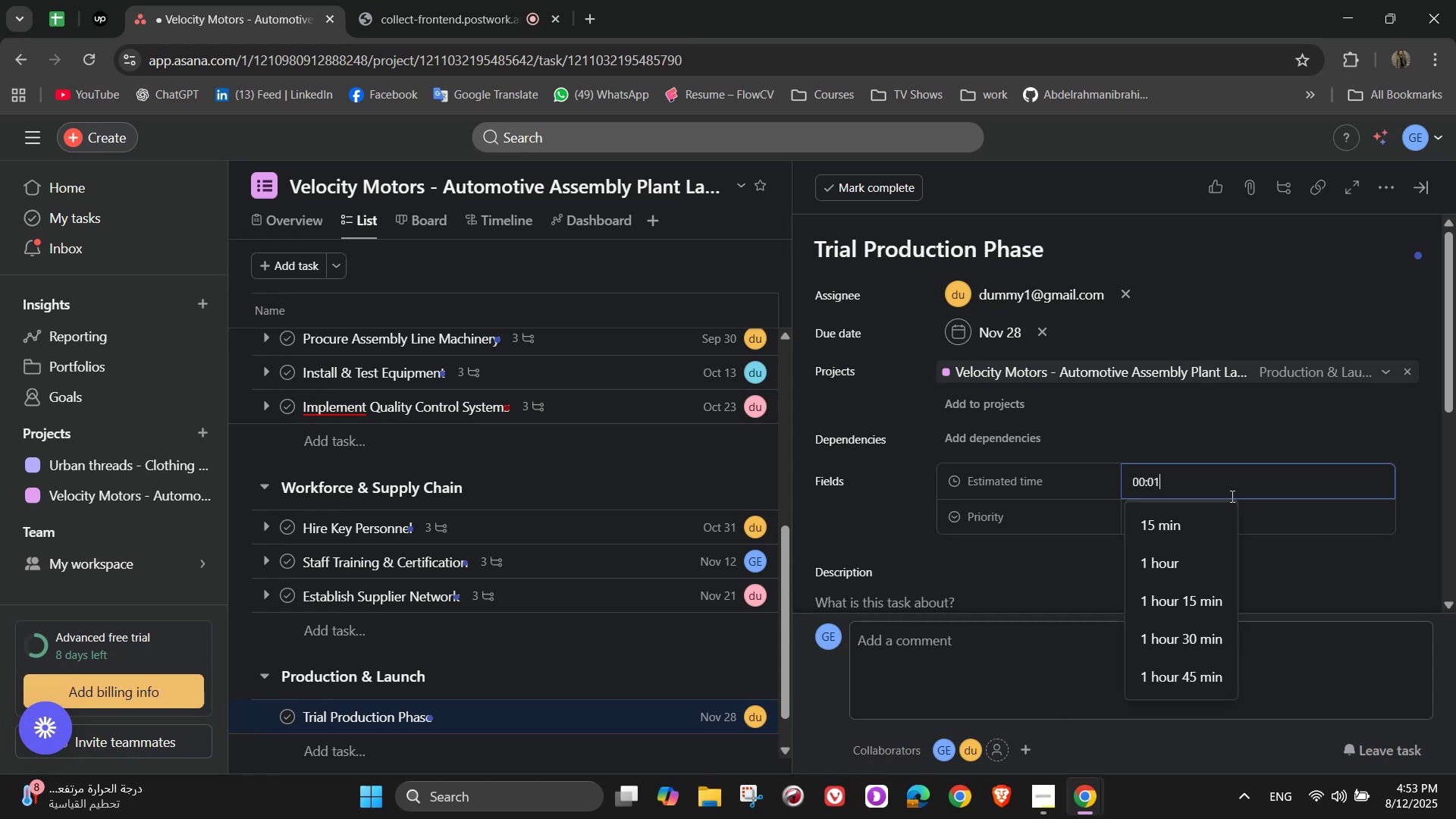 
key(Numpad8)
 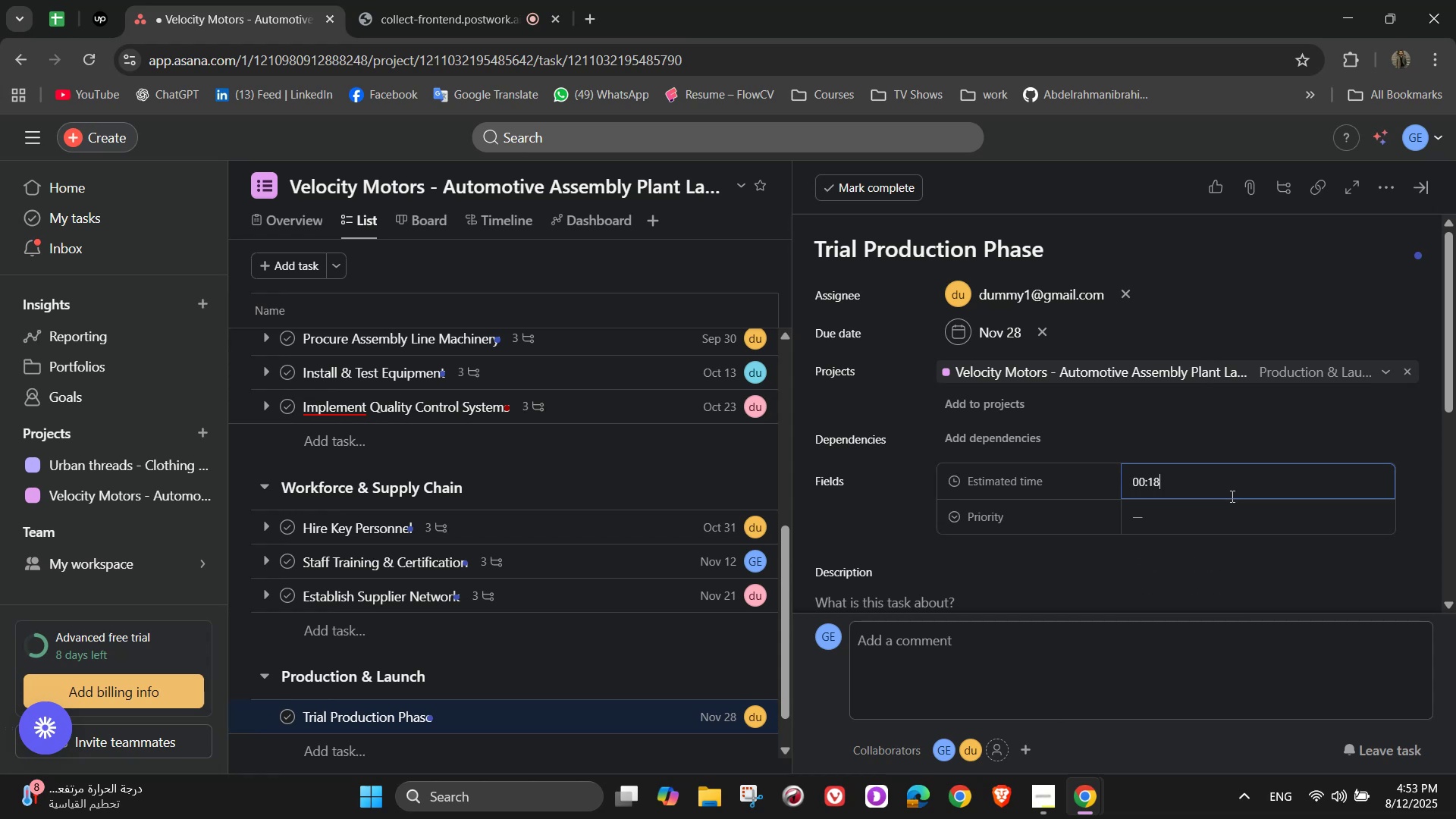 
key(Numpad0)
 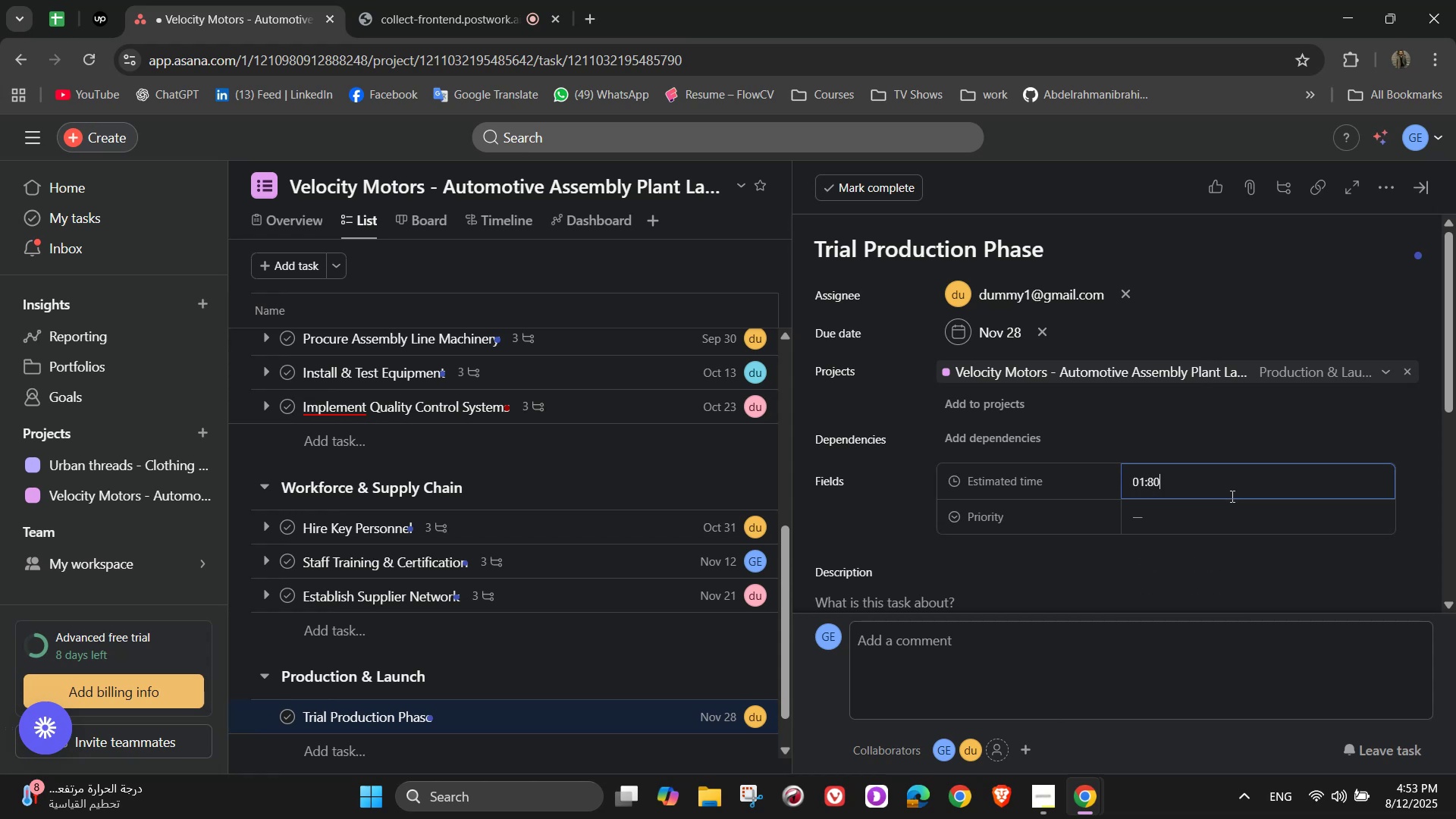 
key(Numpad0)
 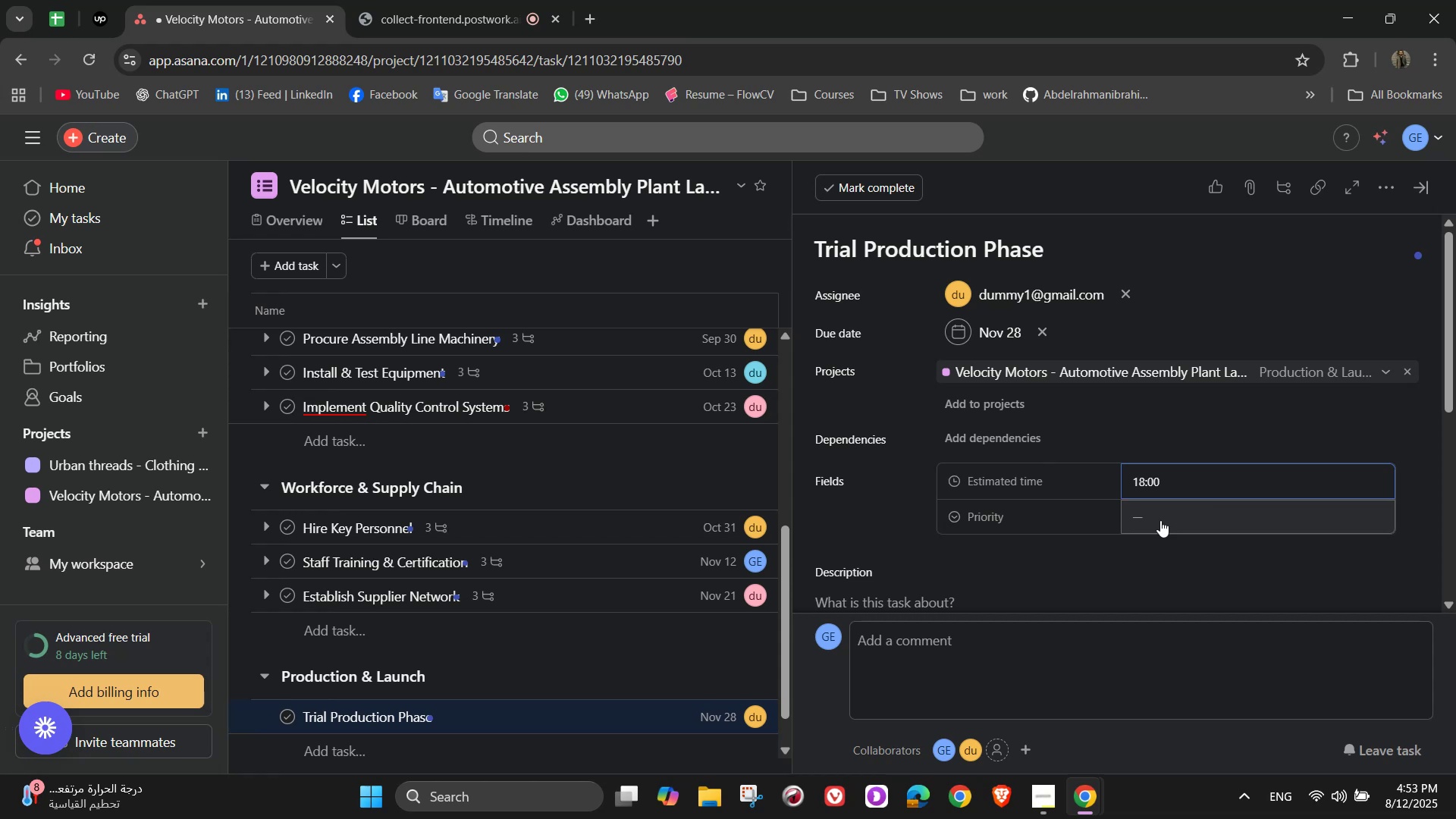 
left_click([1150, 518])
 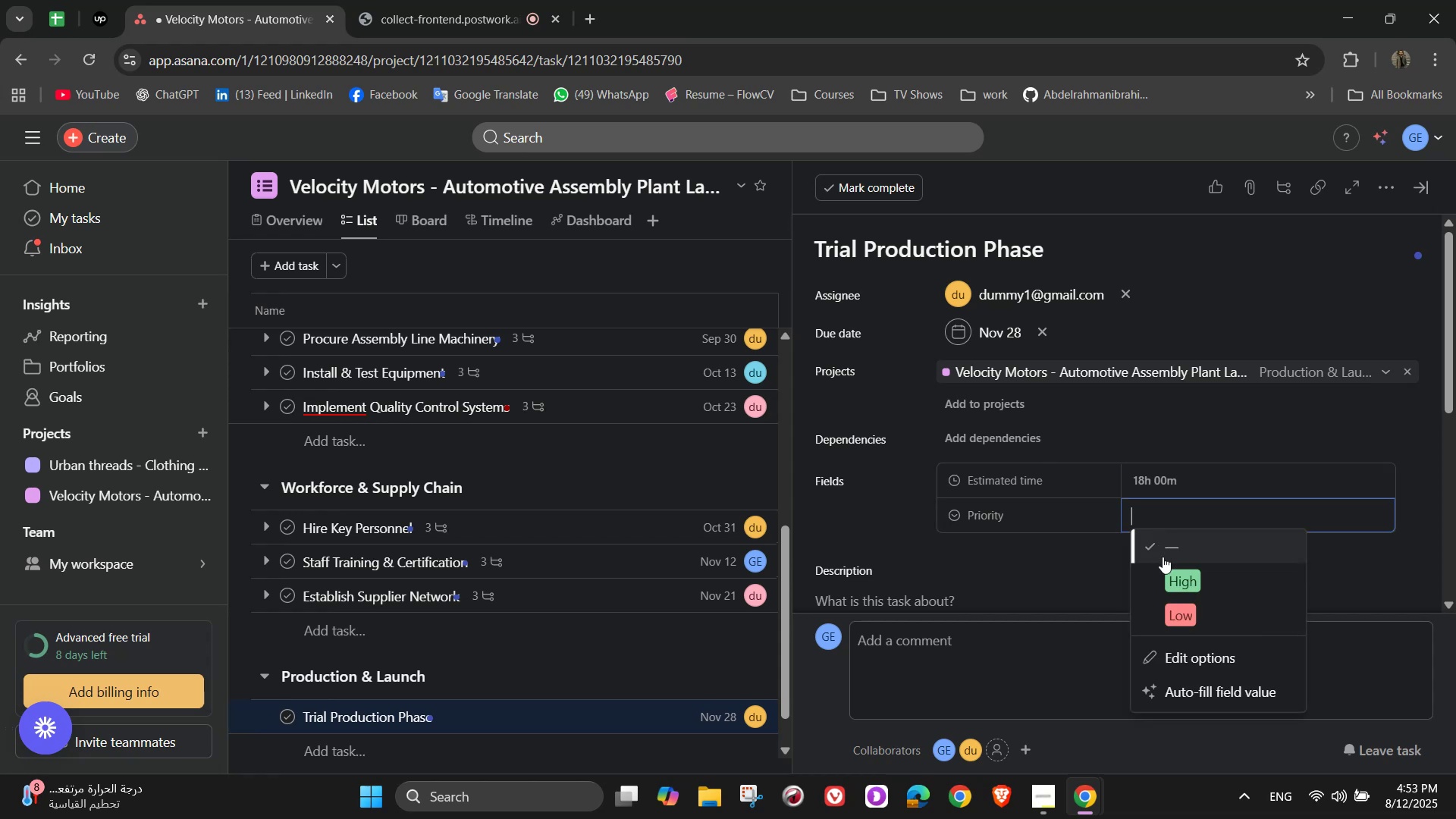 
left_click([1175, 565])
 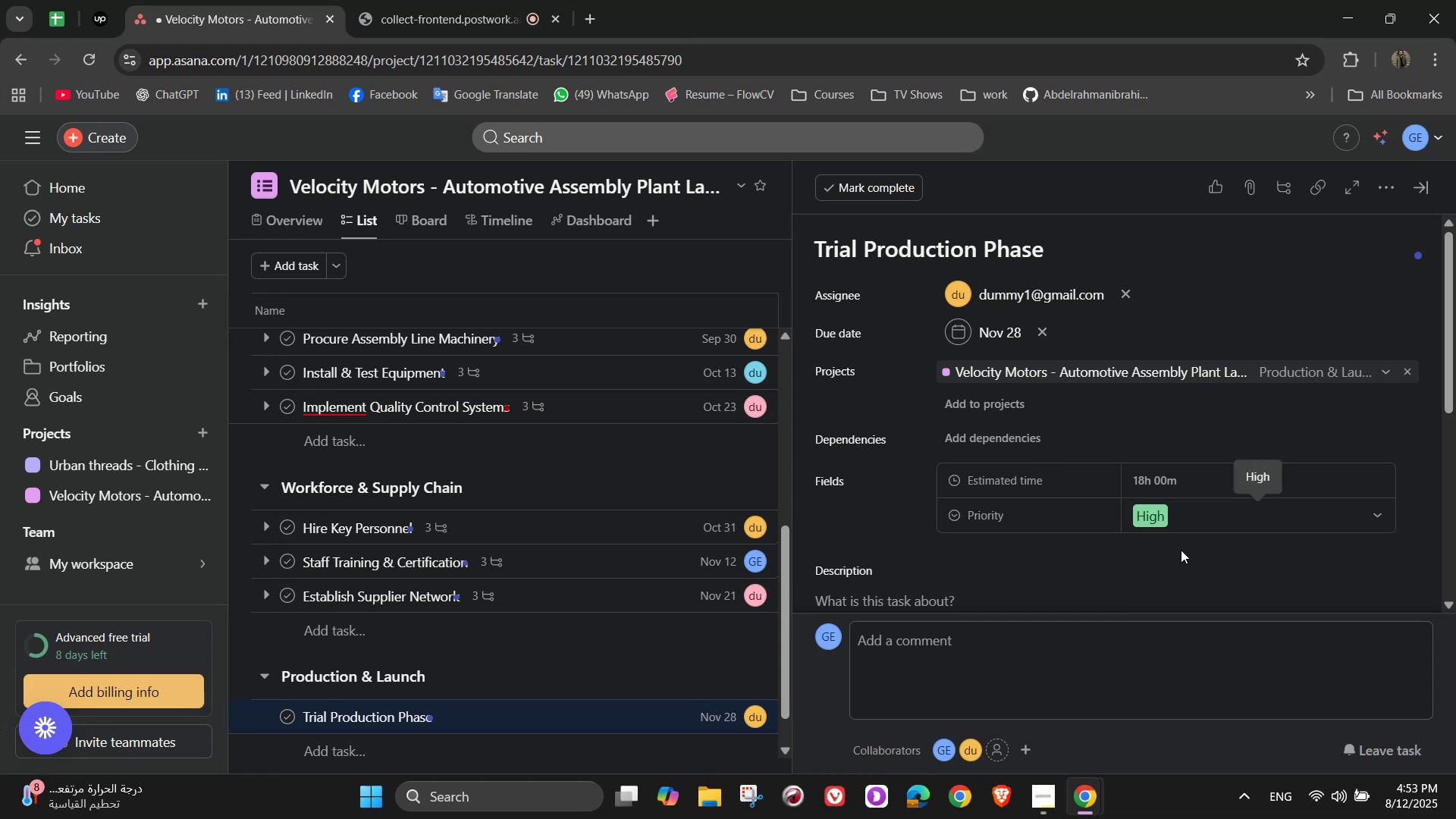 
left_click([1379, 192])
 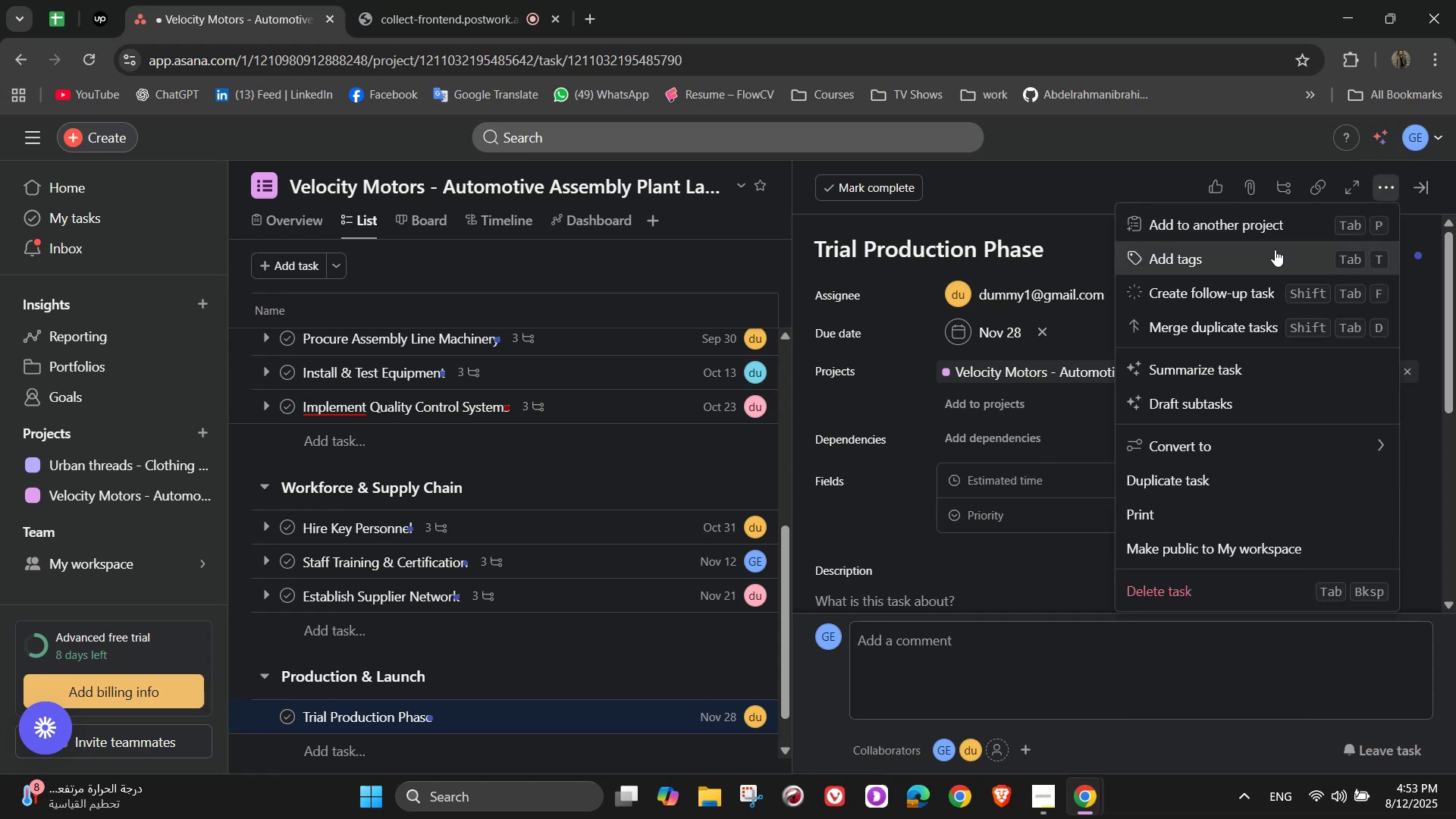 
left_click([1269, 256])
 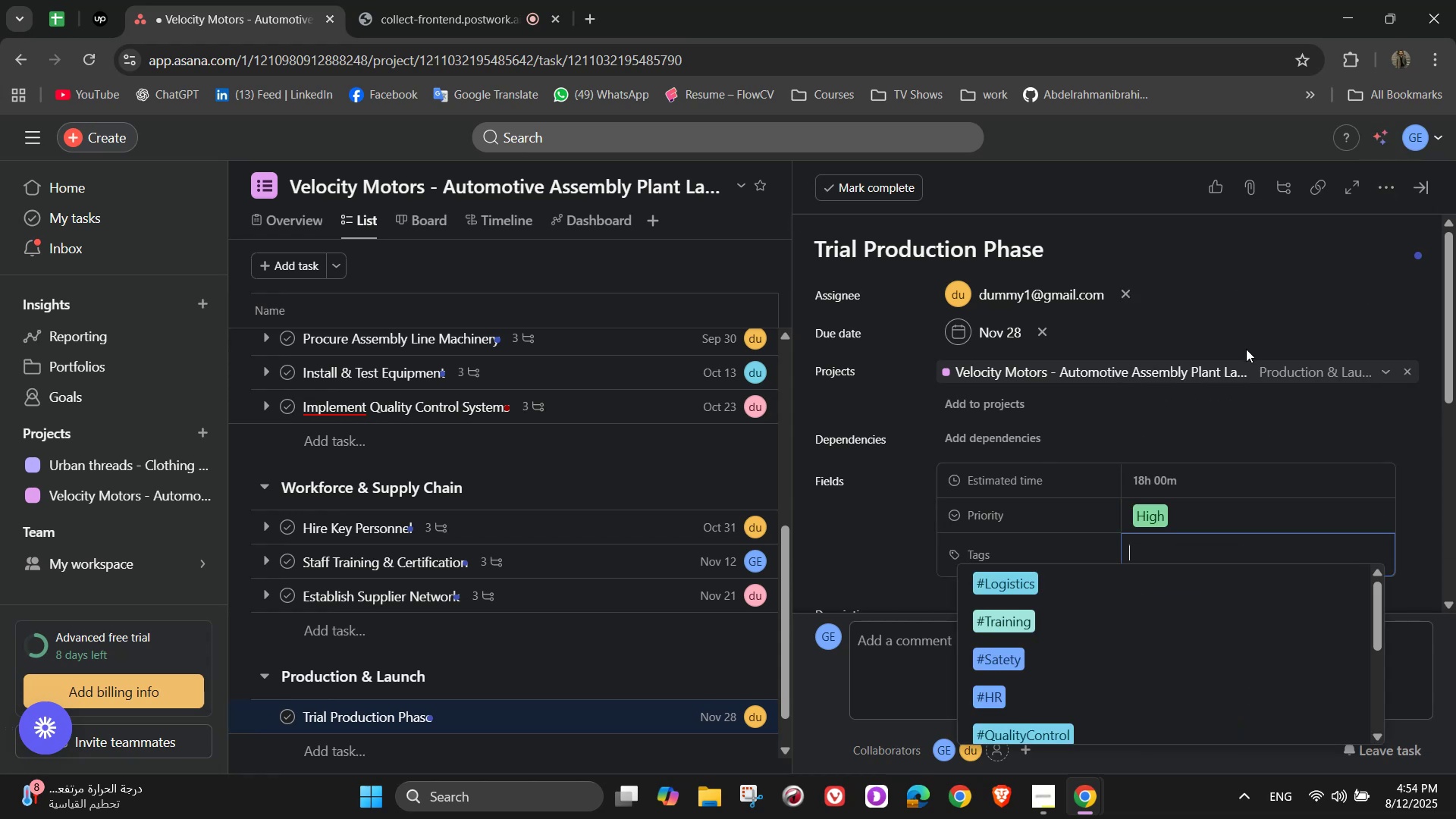 
type(te)
 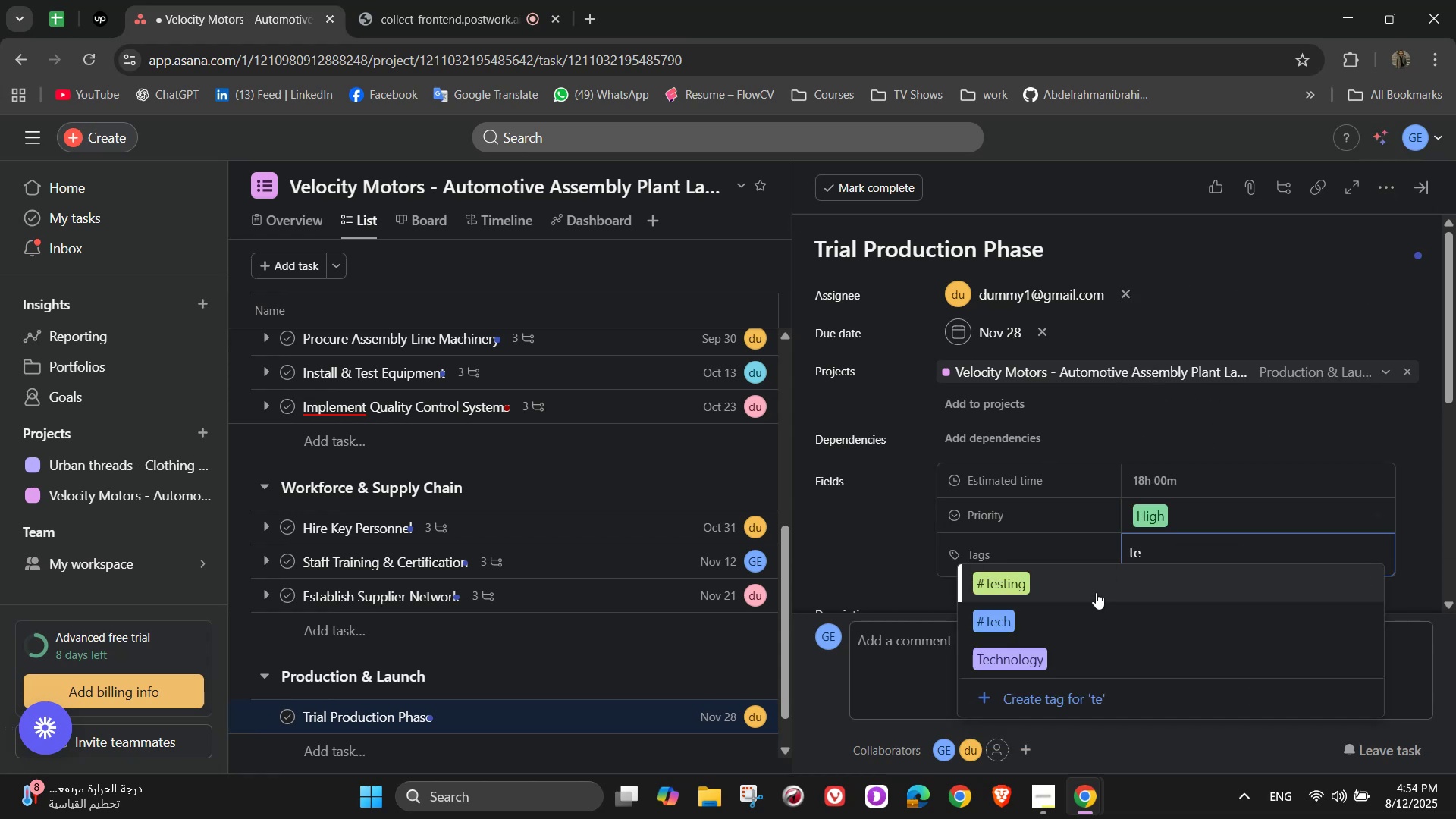 
left_click([1096, 587])
 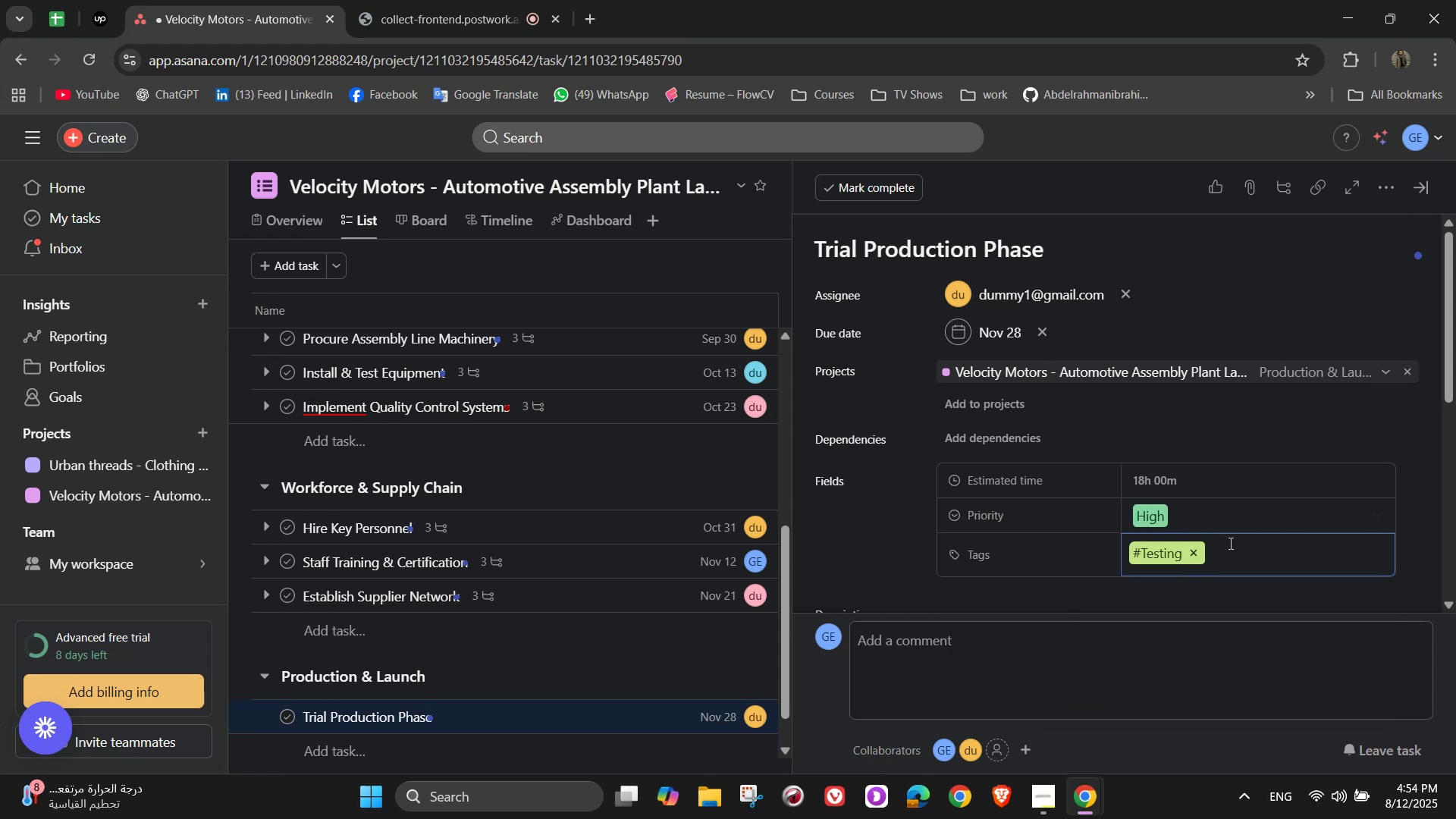 
type(op)
 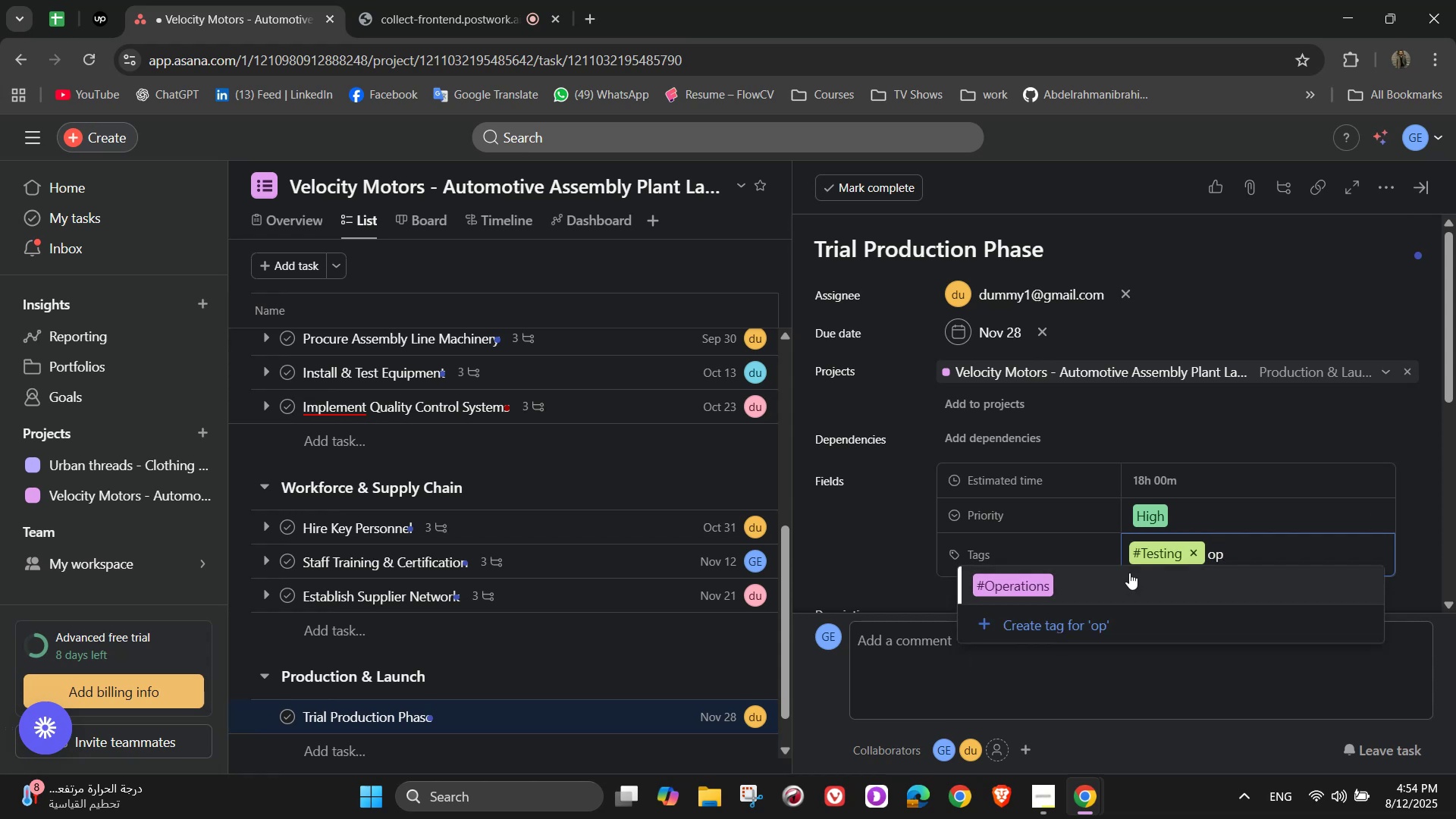 
left_click([1128, 578])
 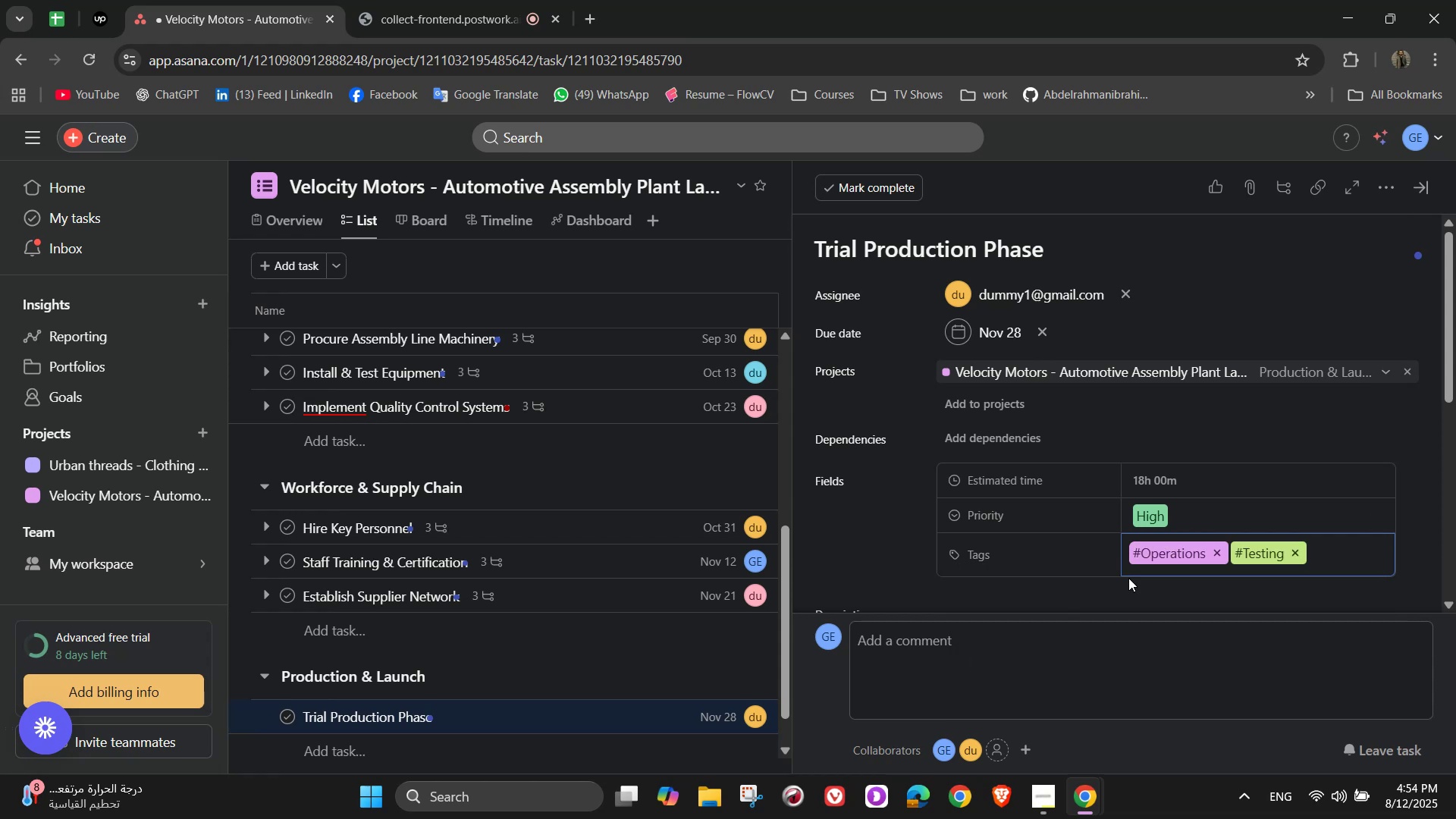 
scroll: coordinate [1128, 578], scroll_direction: down, amount: 2.0
 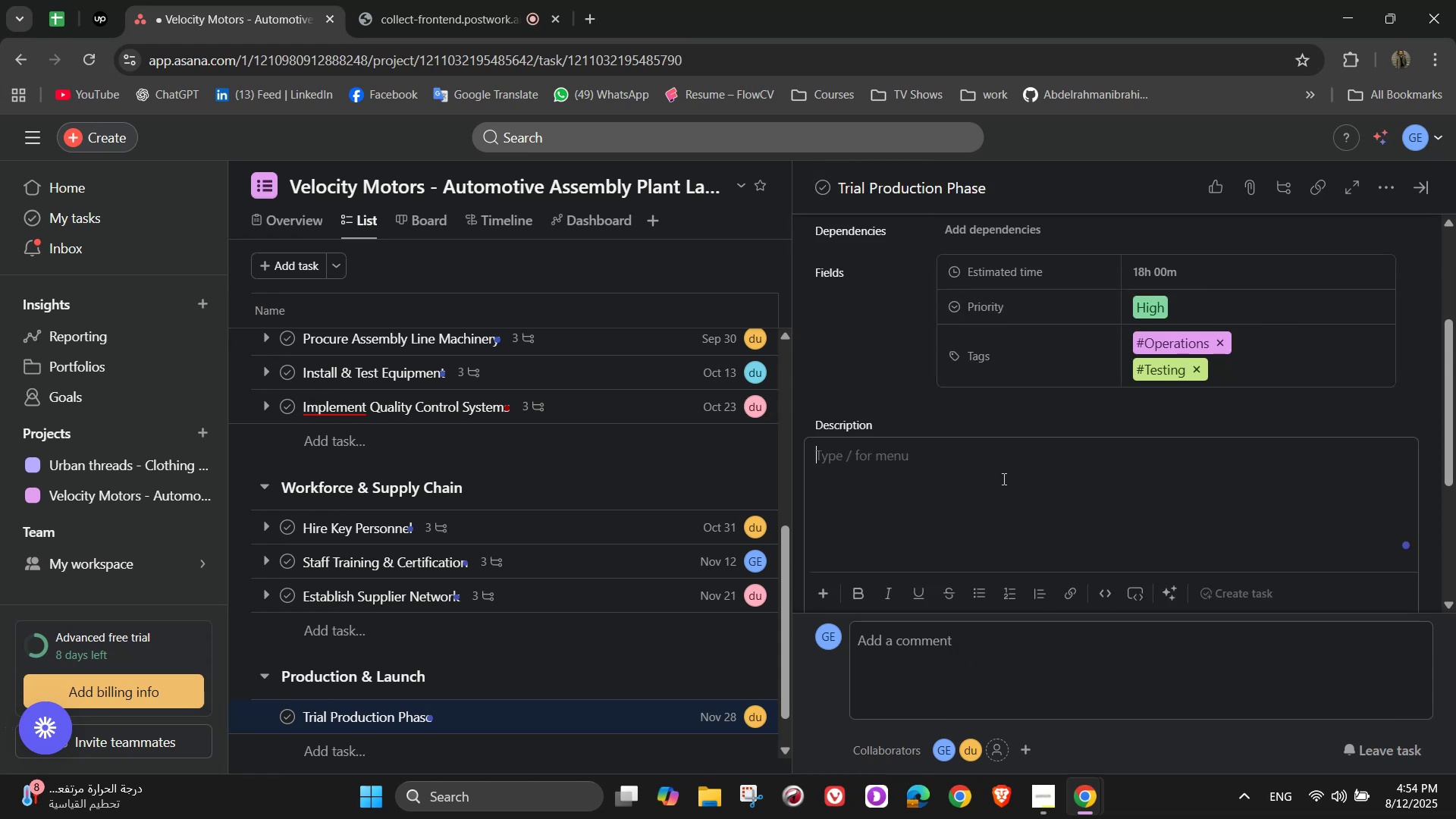 
type(Validate assembly)
 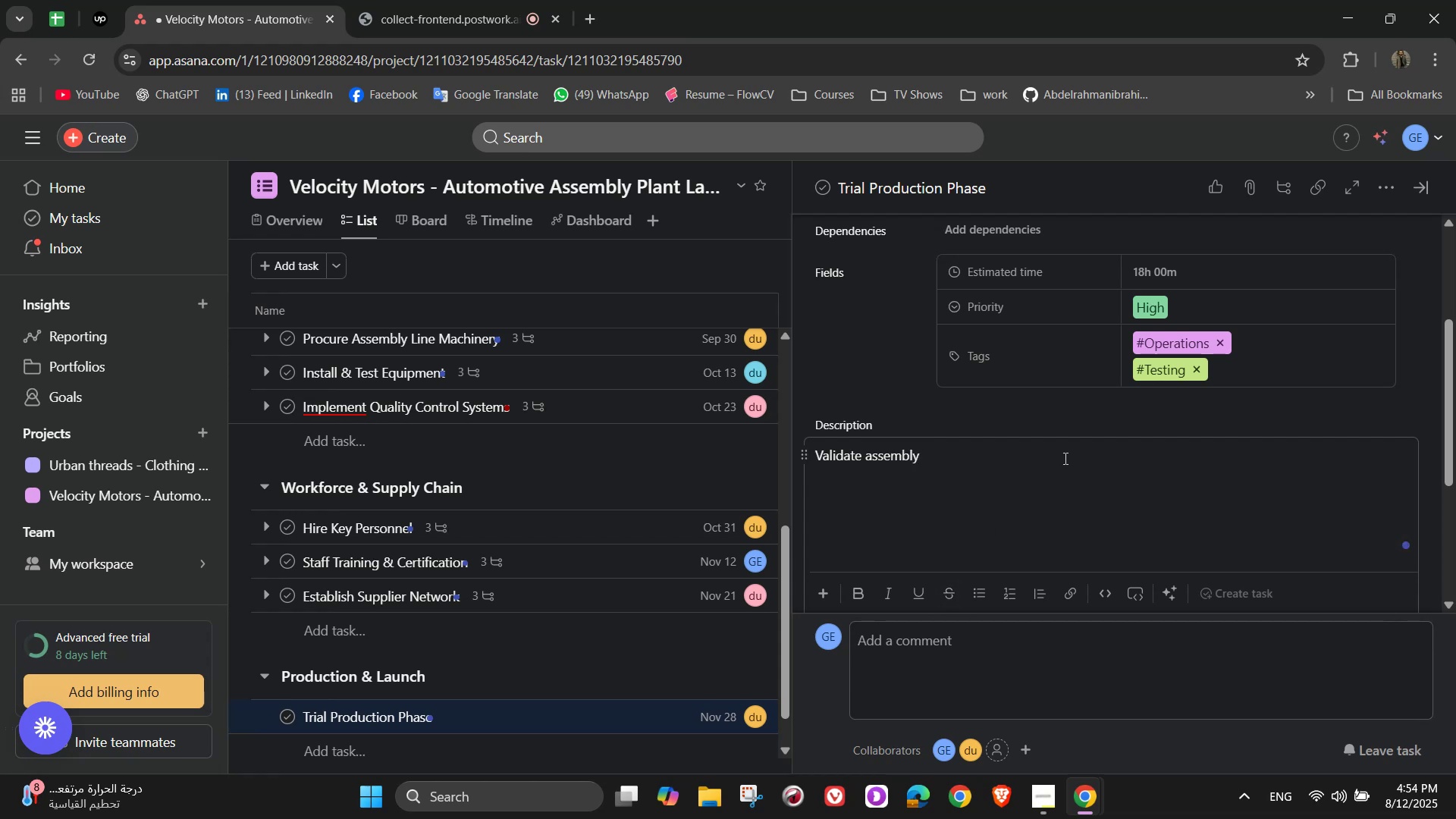 
wait(7.13)
 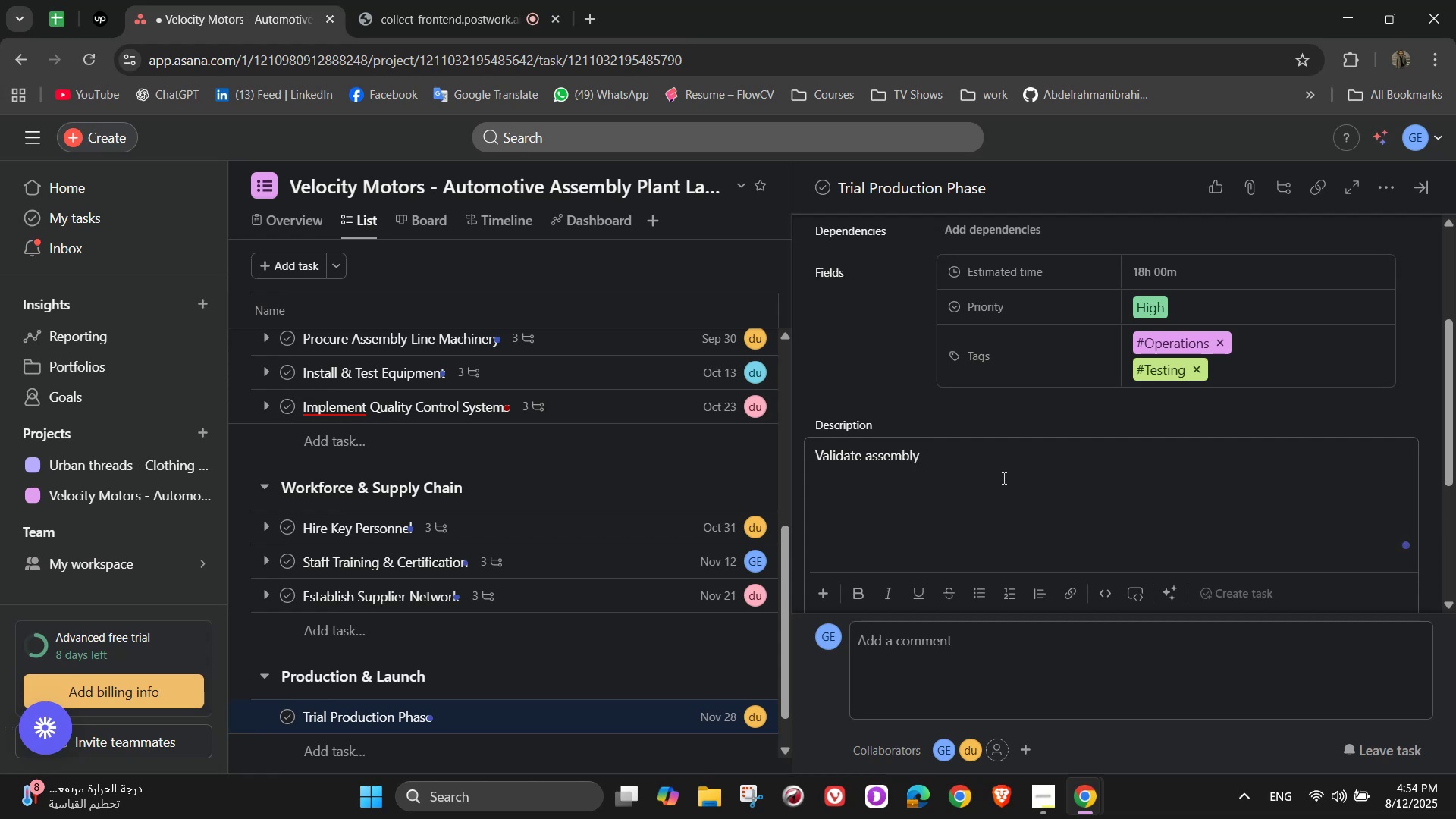 
type( test vehiucle)
key(Backspace)
key(Backspace)
key(Backspace)
 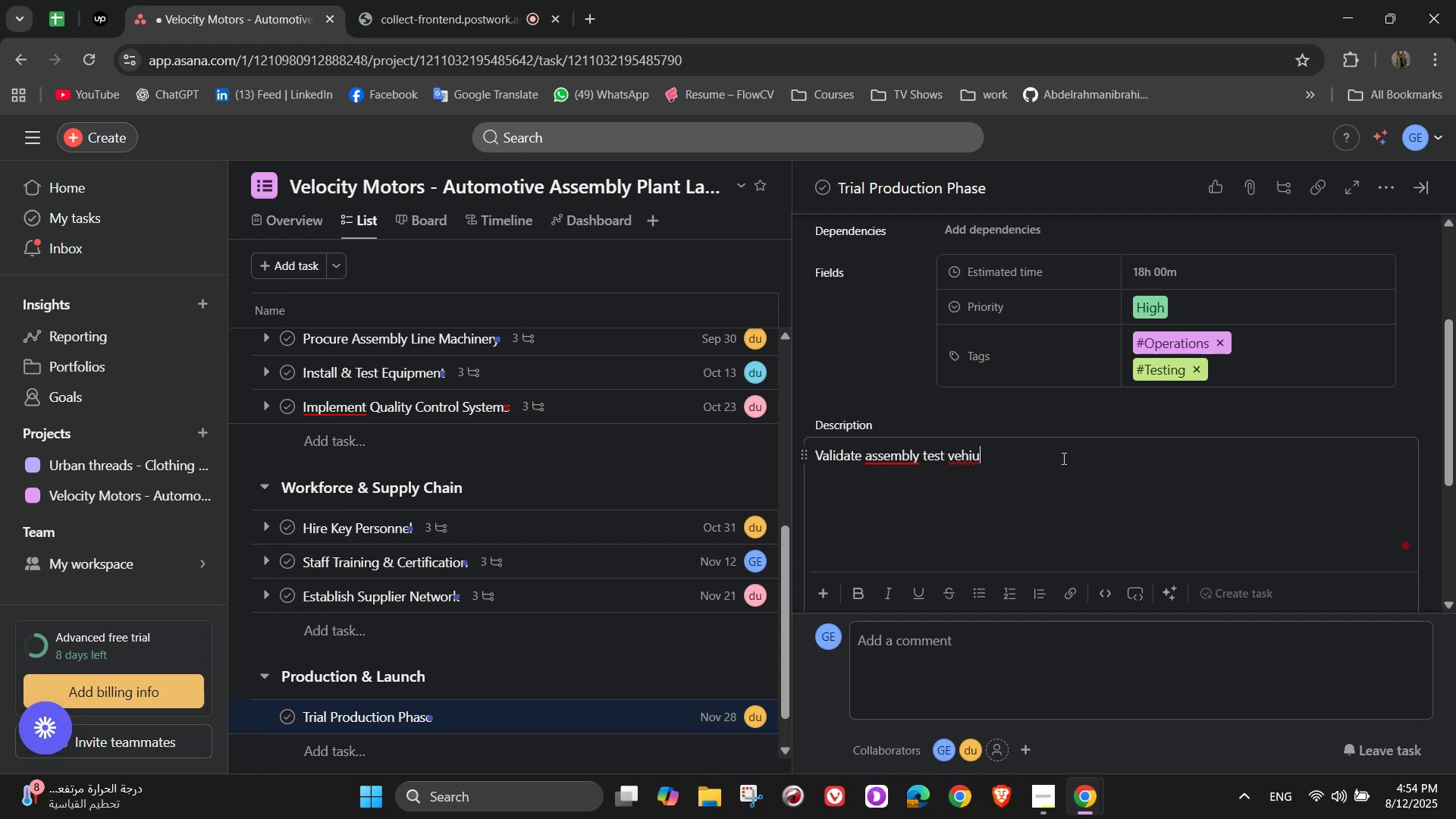 
key(Backspace)
key(Backspace)
key(Backspace)
key(Backspace)
key(Backspace)
key(Backspace)
key(Backspace)
key(Backspace)
key(Backspace)
key(Backspace)
type(line)
 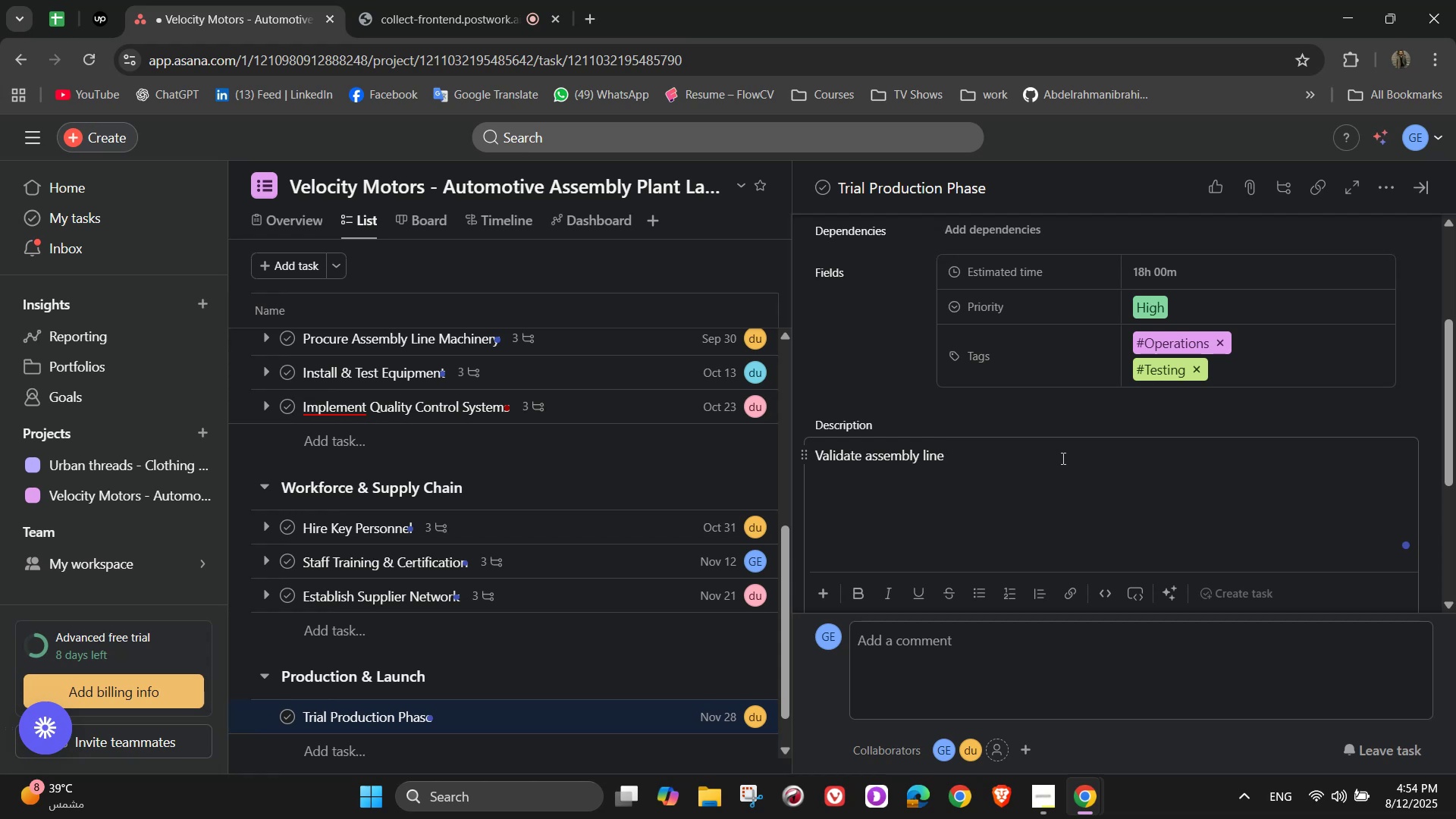 
wait(23.75)
 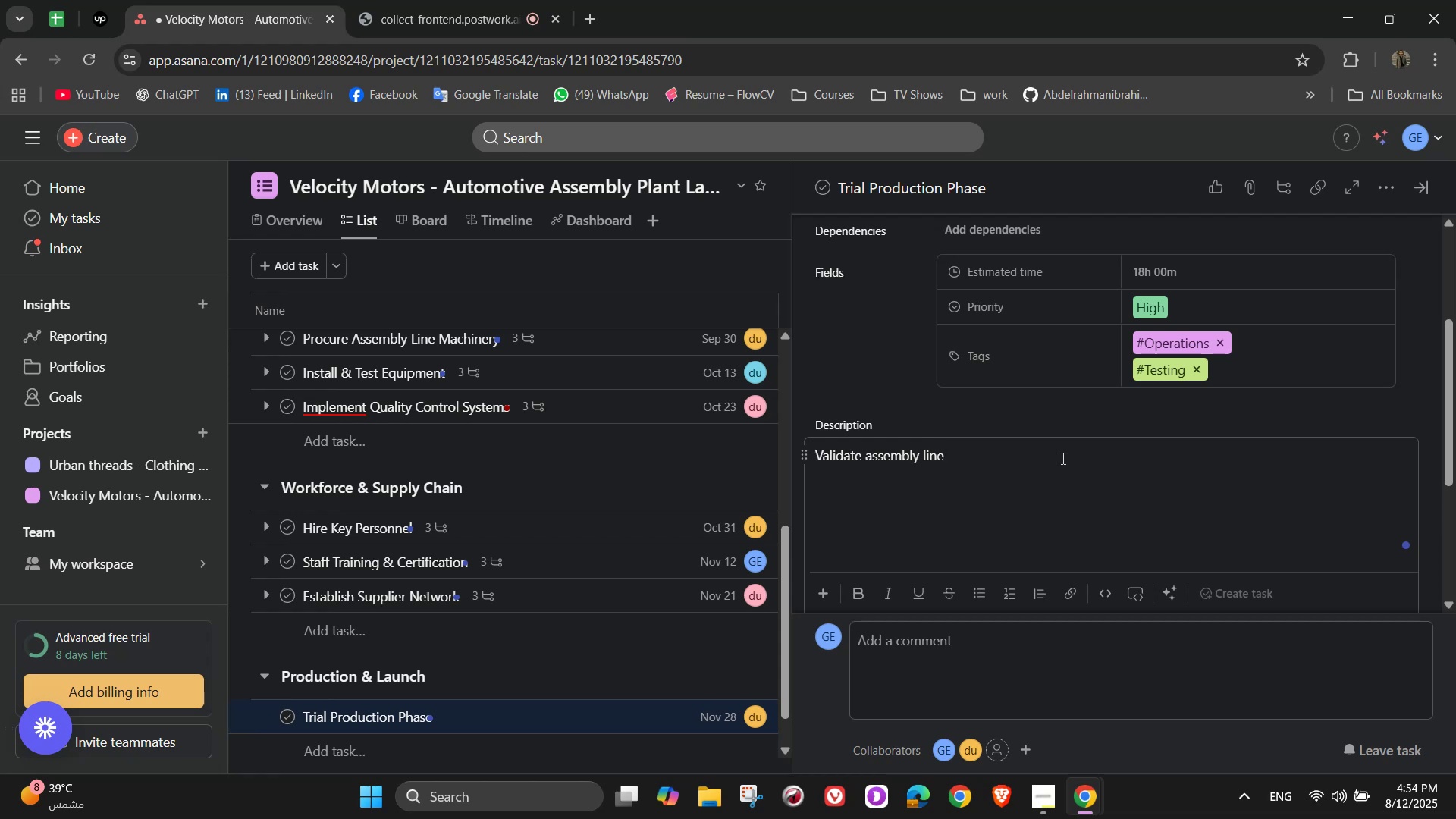 
type( performance)
 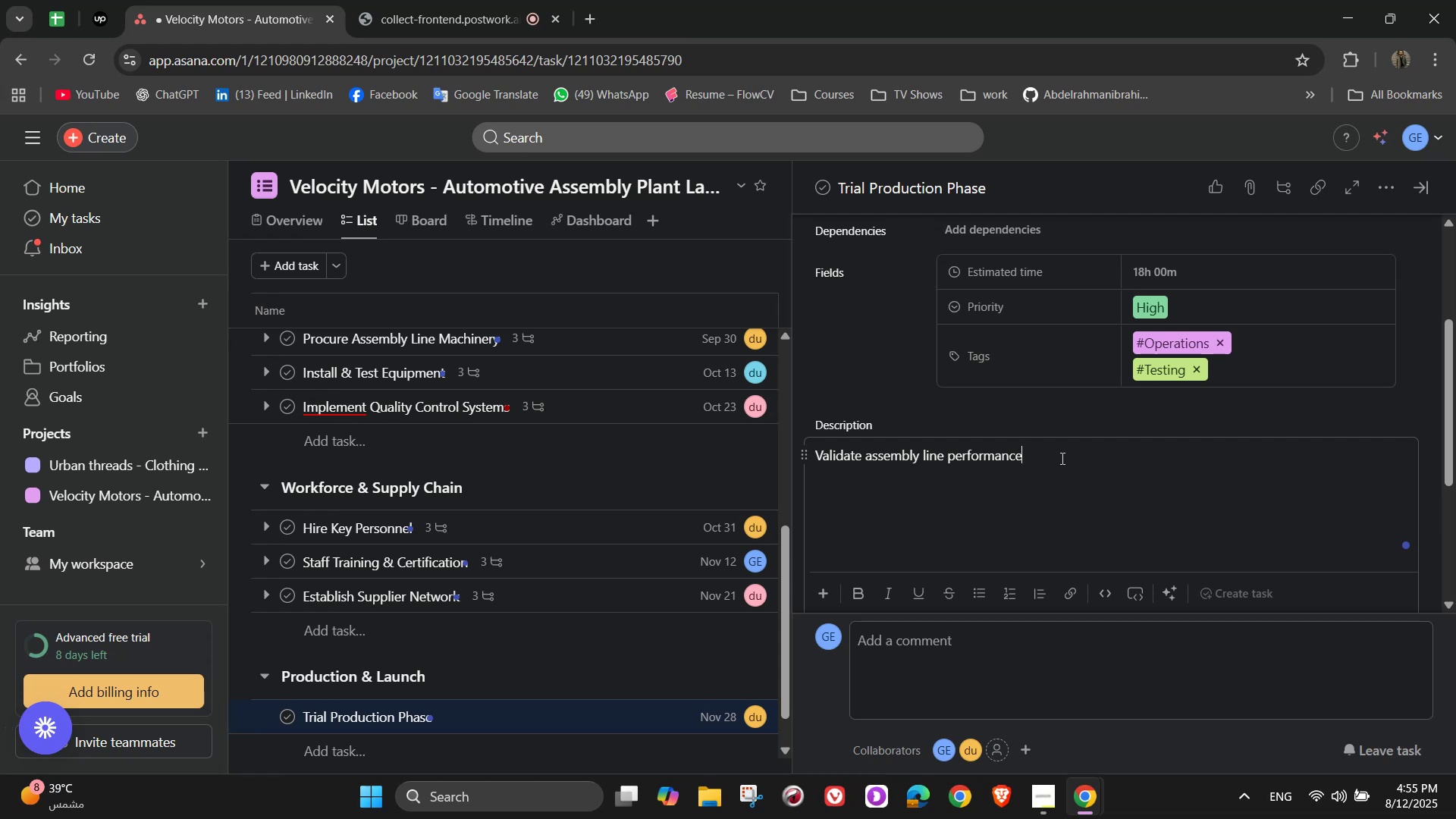 
type( before launch)
 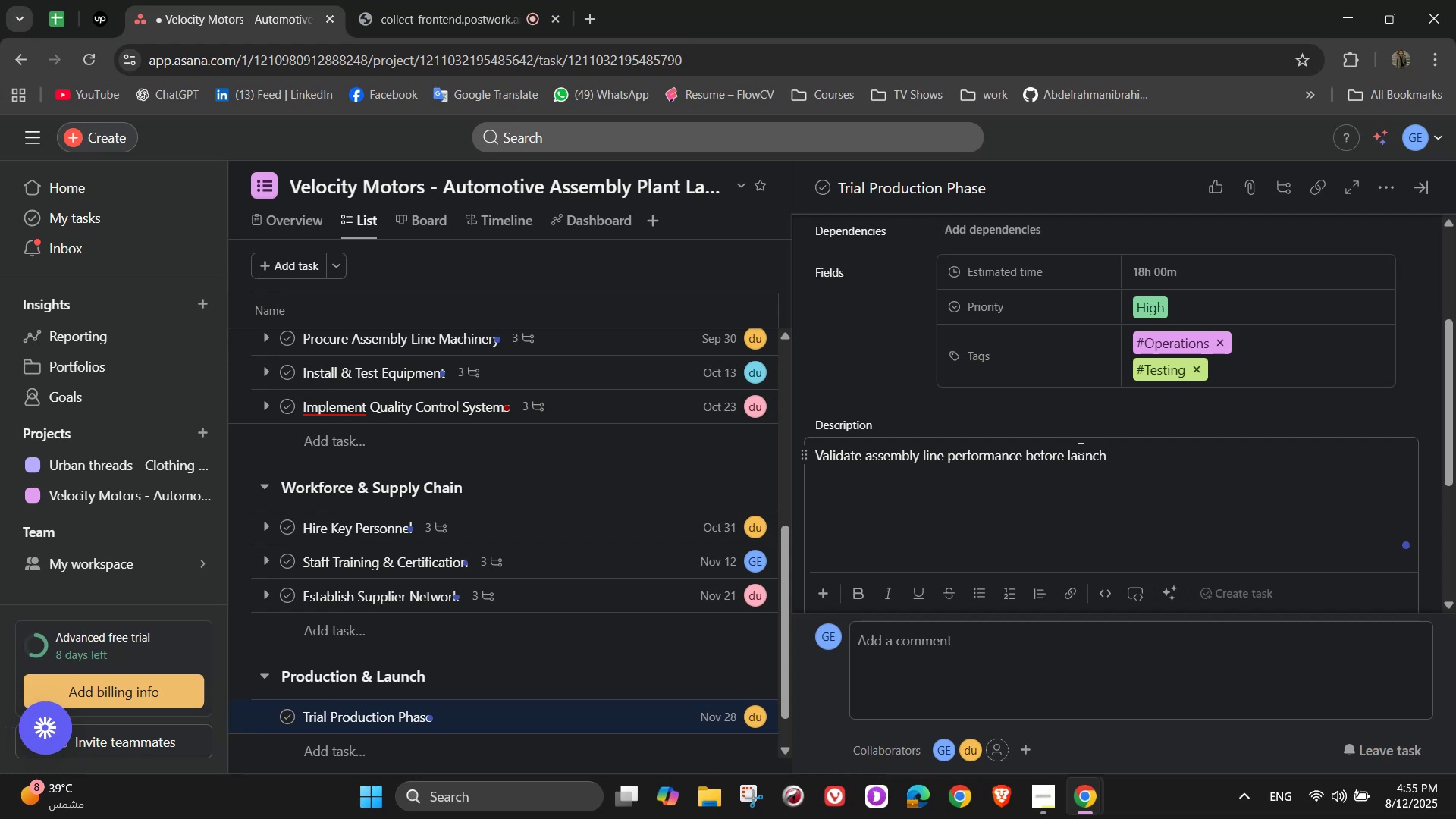 
wait(7.79)
 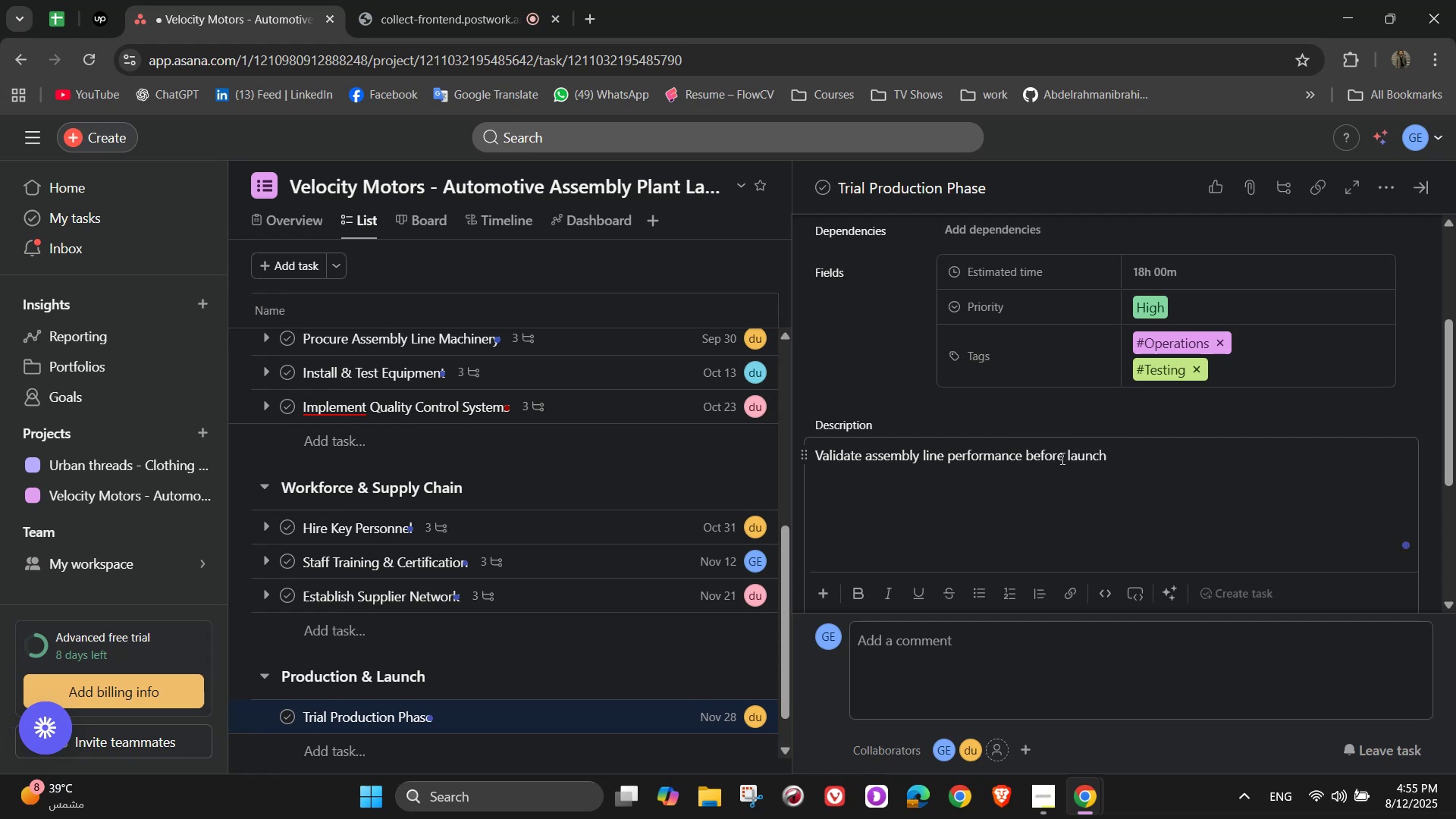 
scroll: coordinate [990, 477], scroll_direction: down, amount: 4.0
 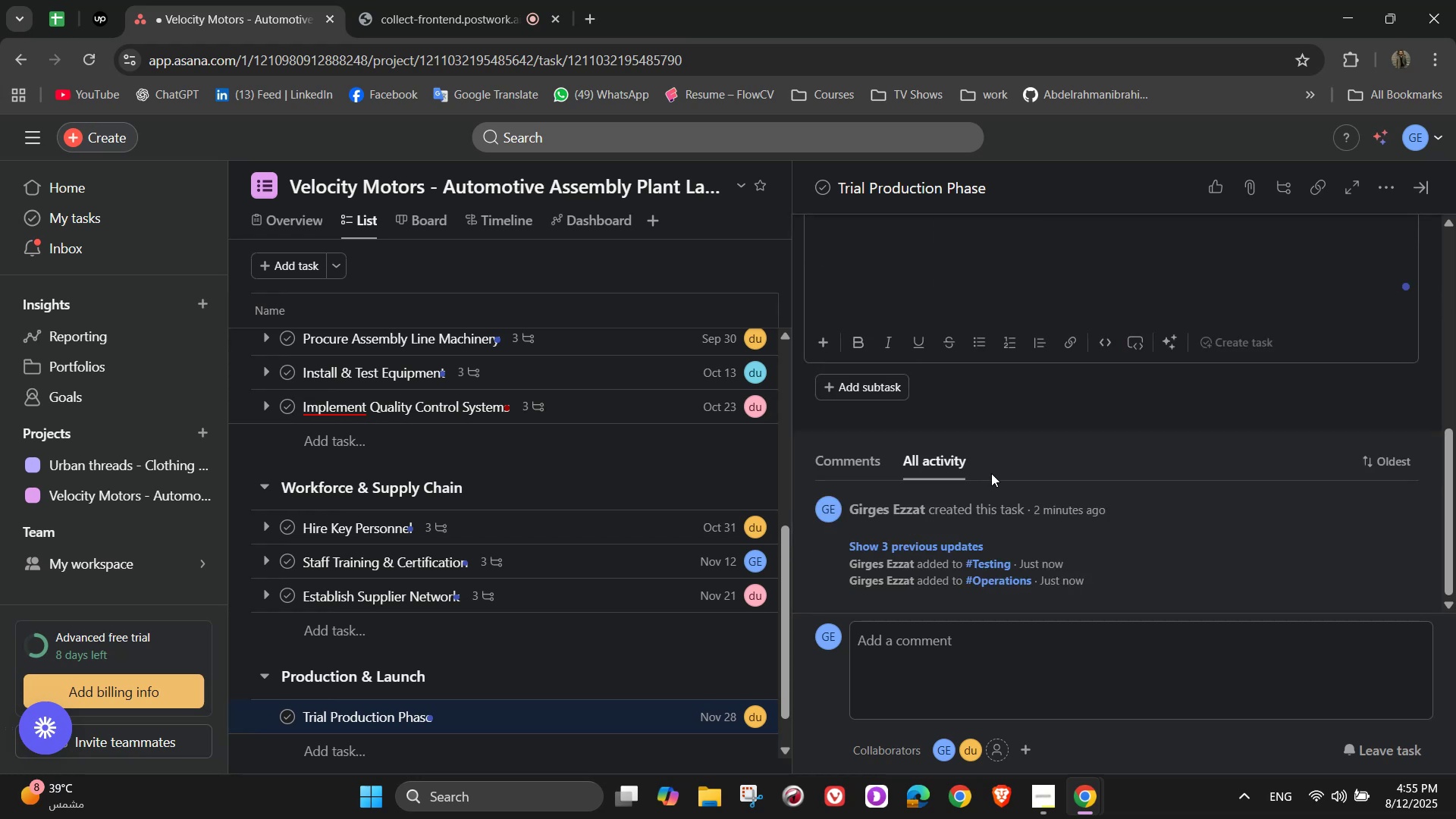 
left_click([991, 416])
 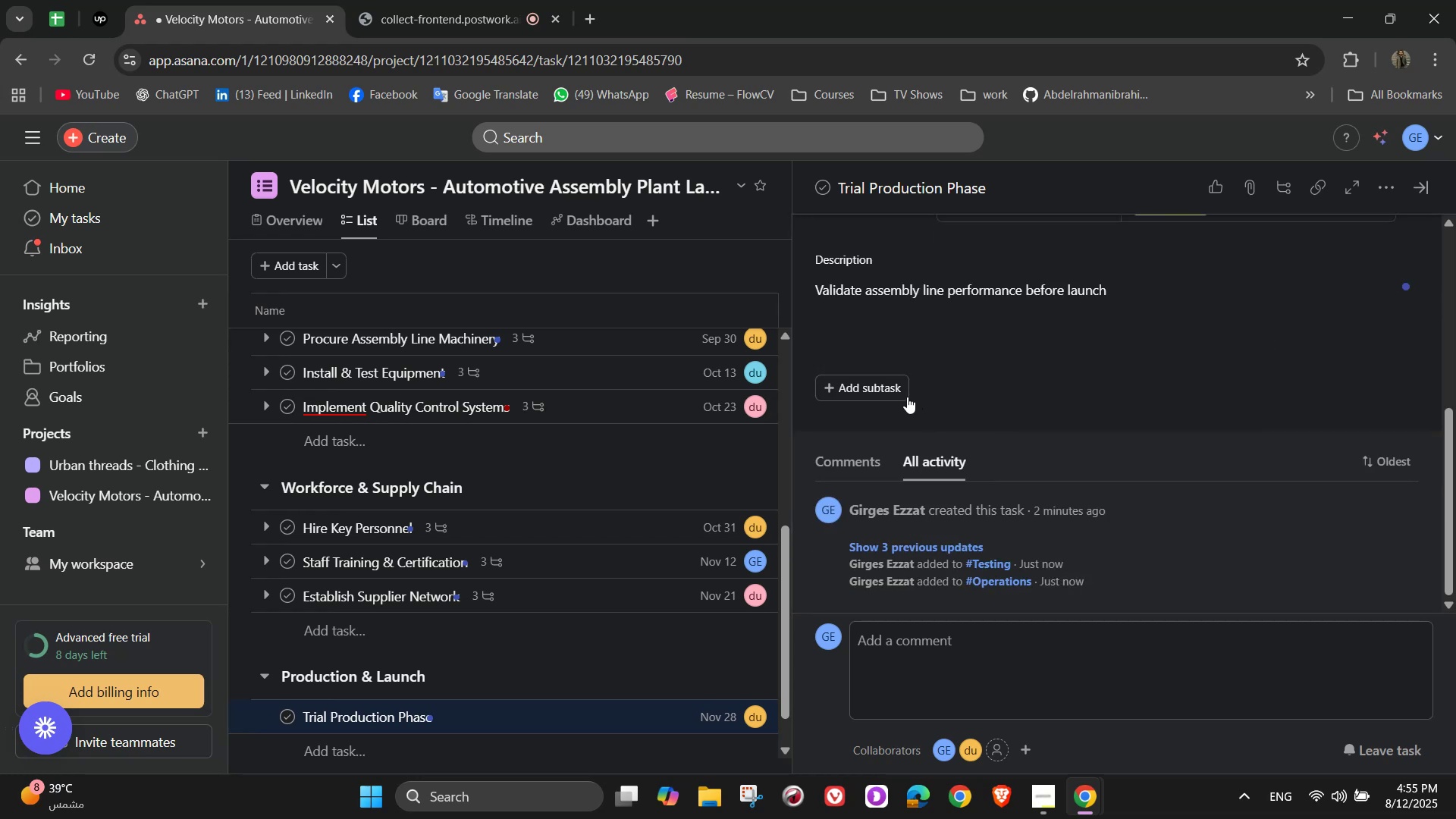 
left_click([902, 395])
 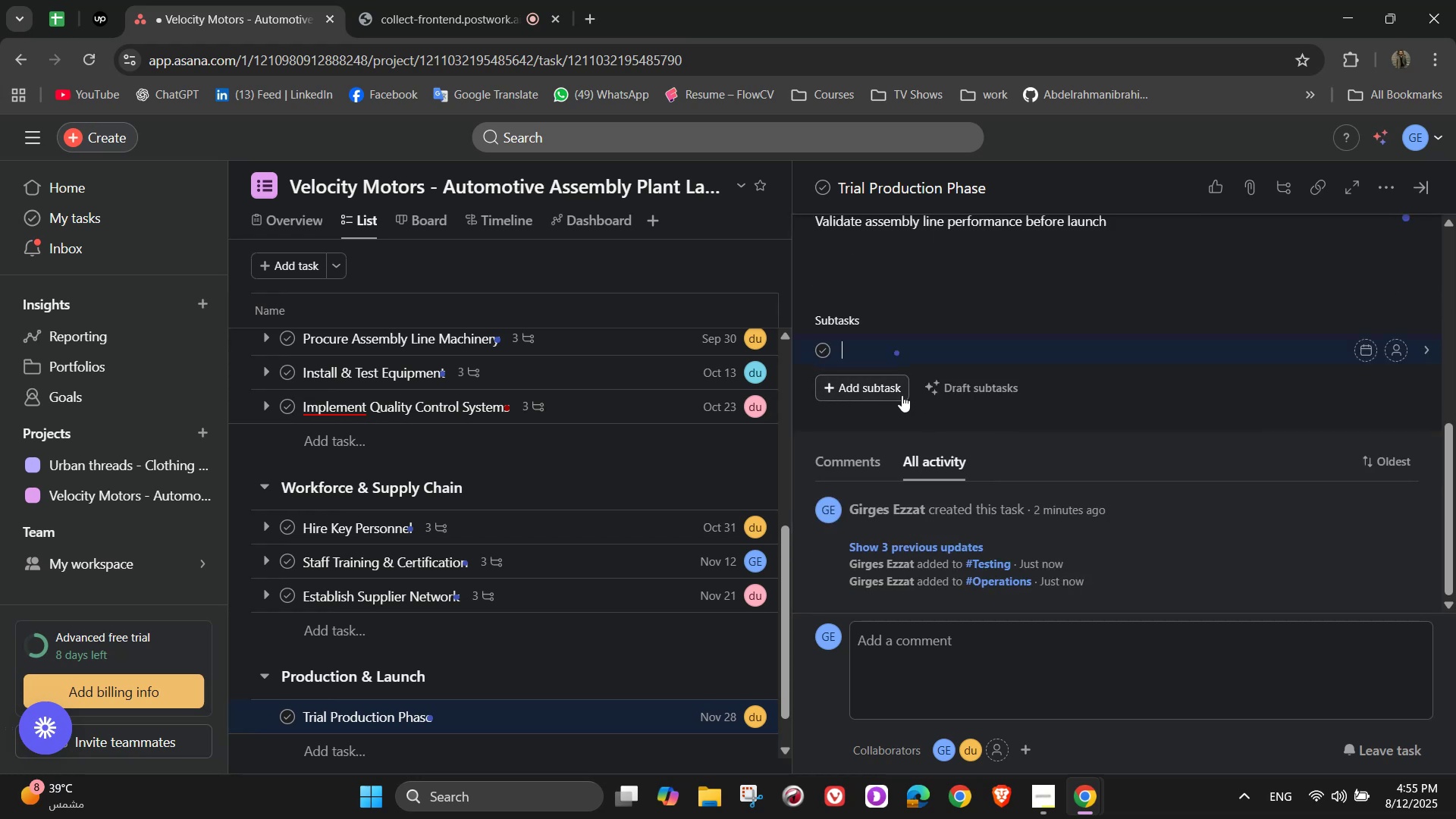 
type(Assemble teest )
key(Backspace)
key(Backspace)
key(Backspace)
key(Backspace)
type(st vehicles)
 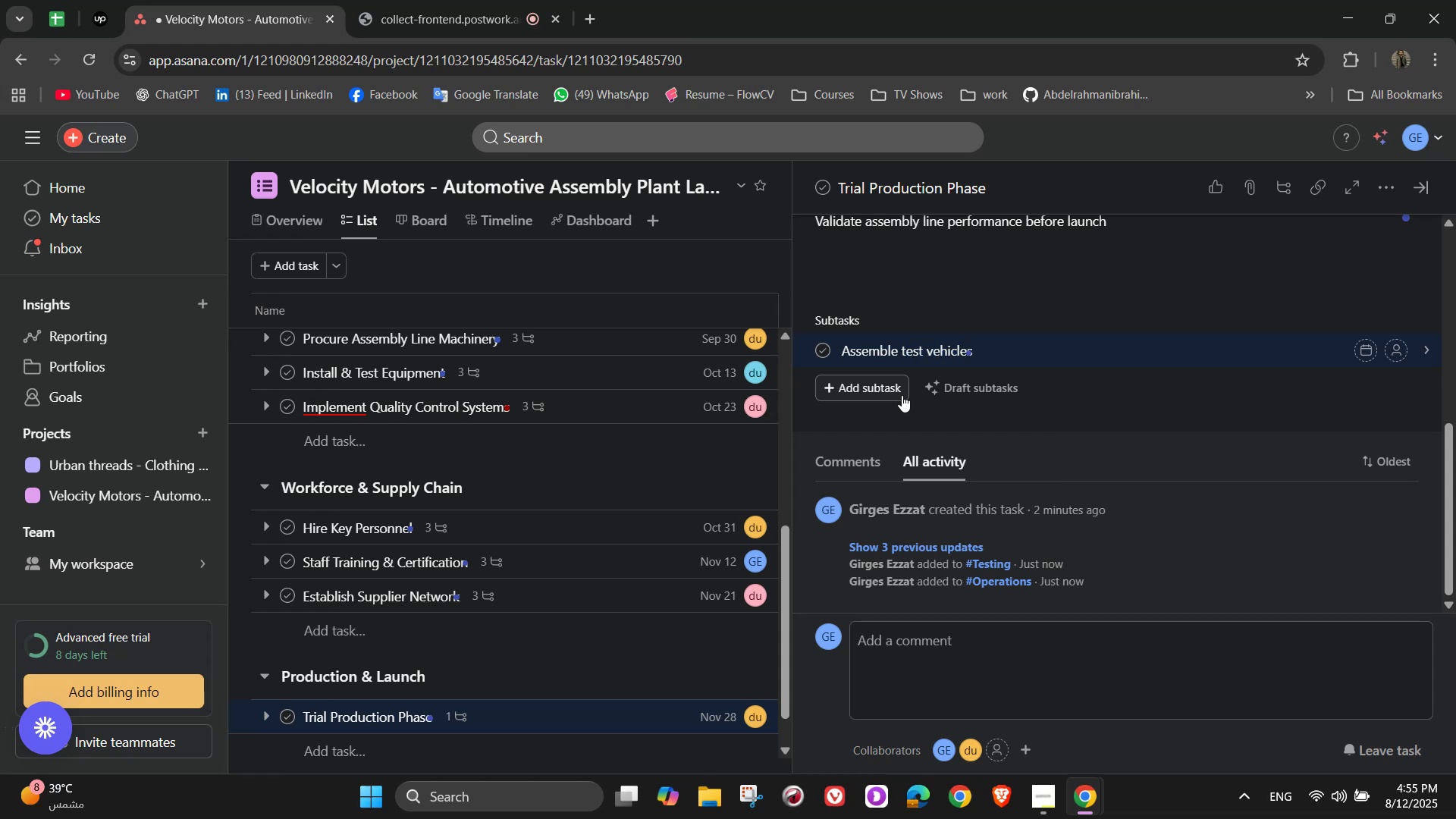 
key(Enter)
 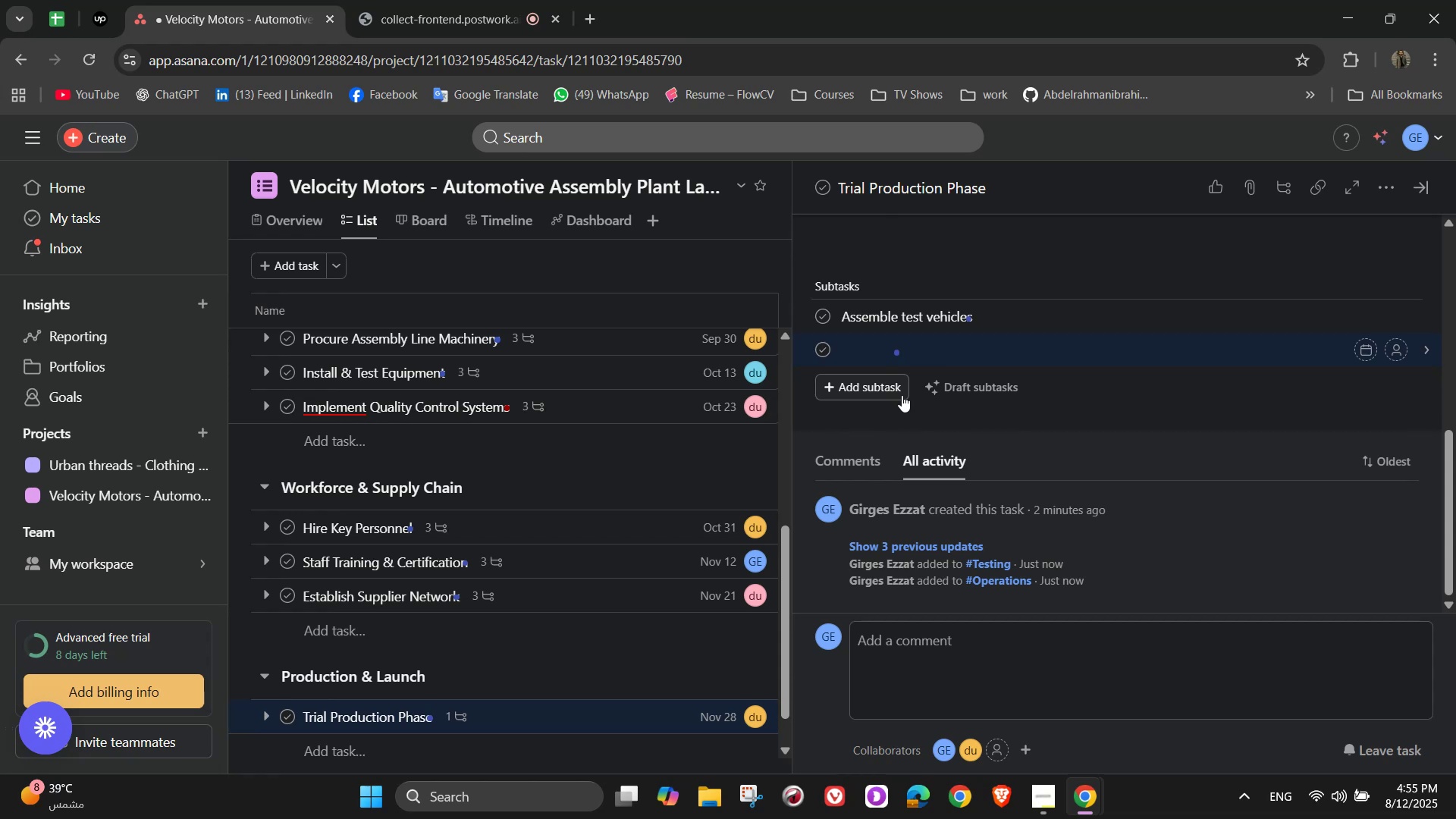 
type(Conduct performance and safety checks)
 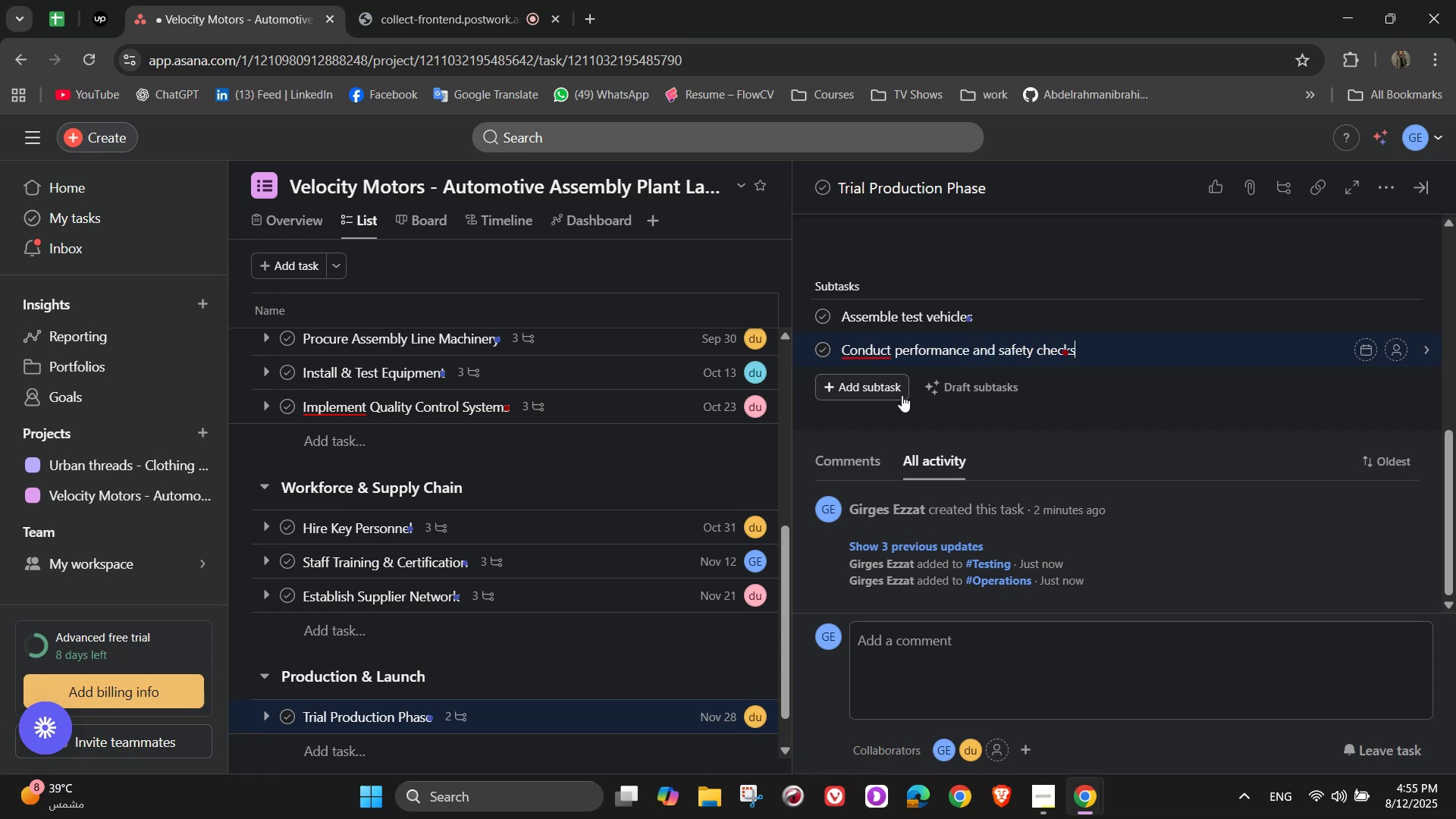 
key(Enter)
 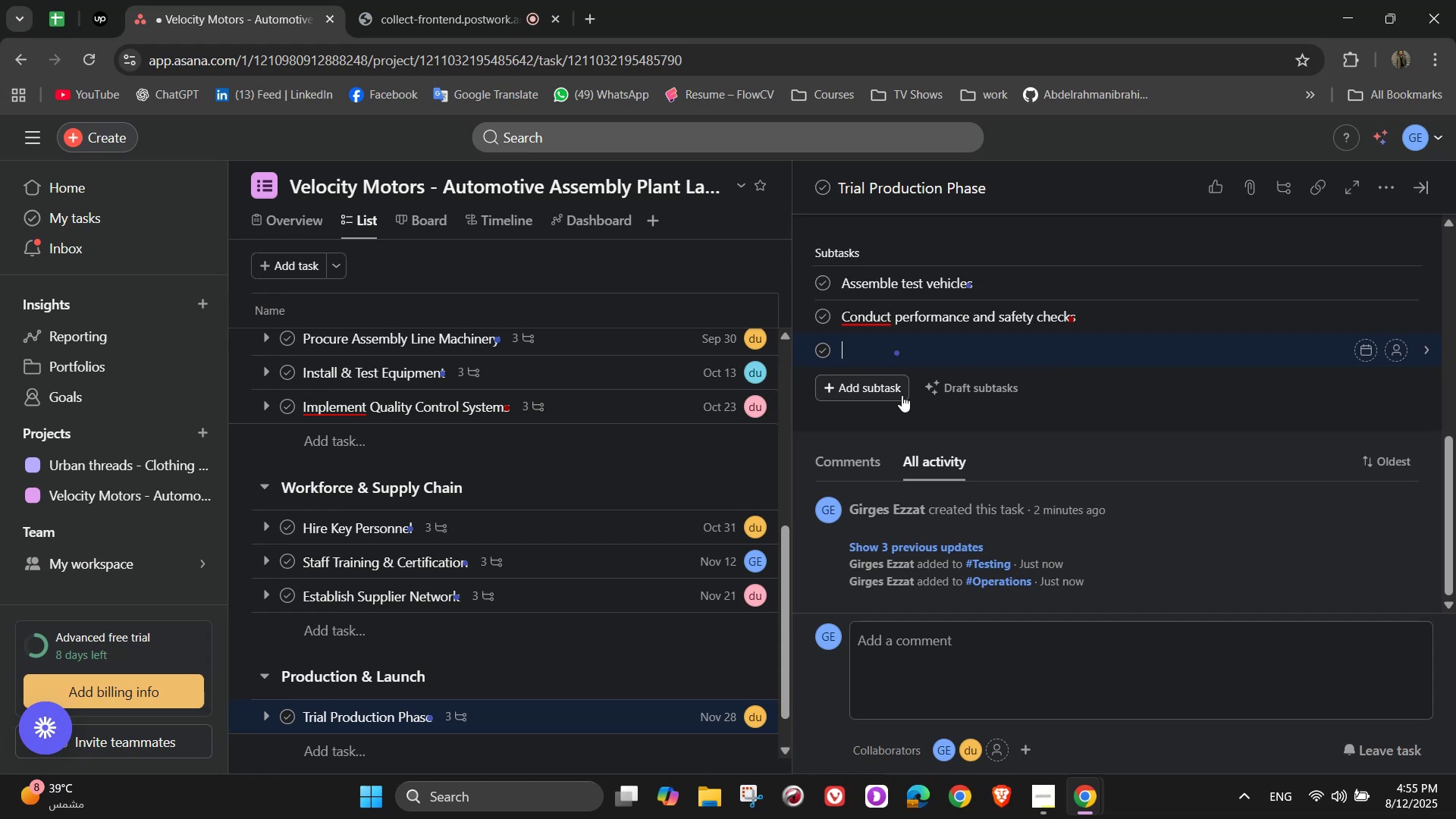 
type(Optimize production speed and quality)
 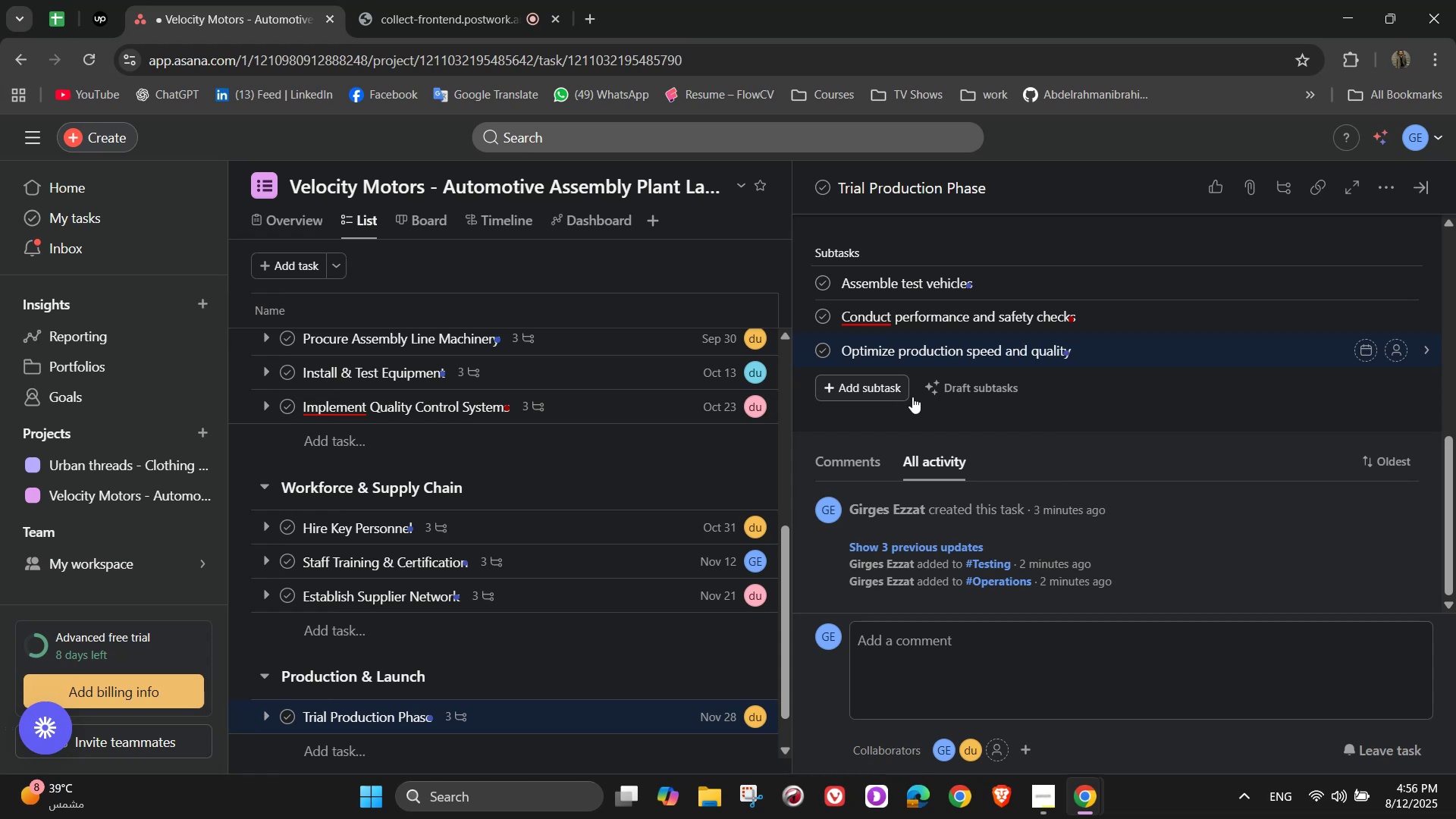 
scroll: coordinate [1258, 359], scroll_direction: none, amount: 0.0
 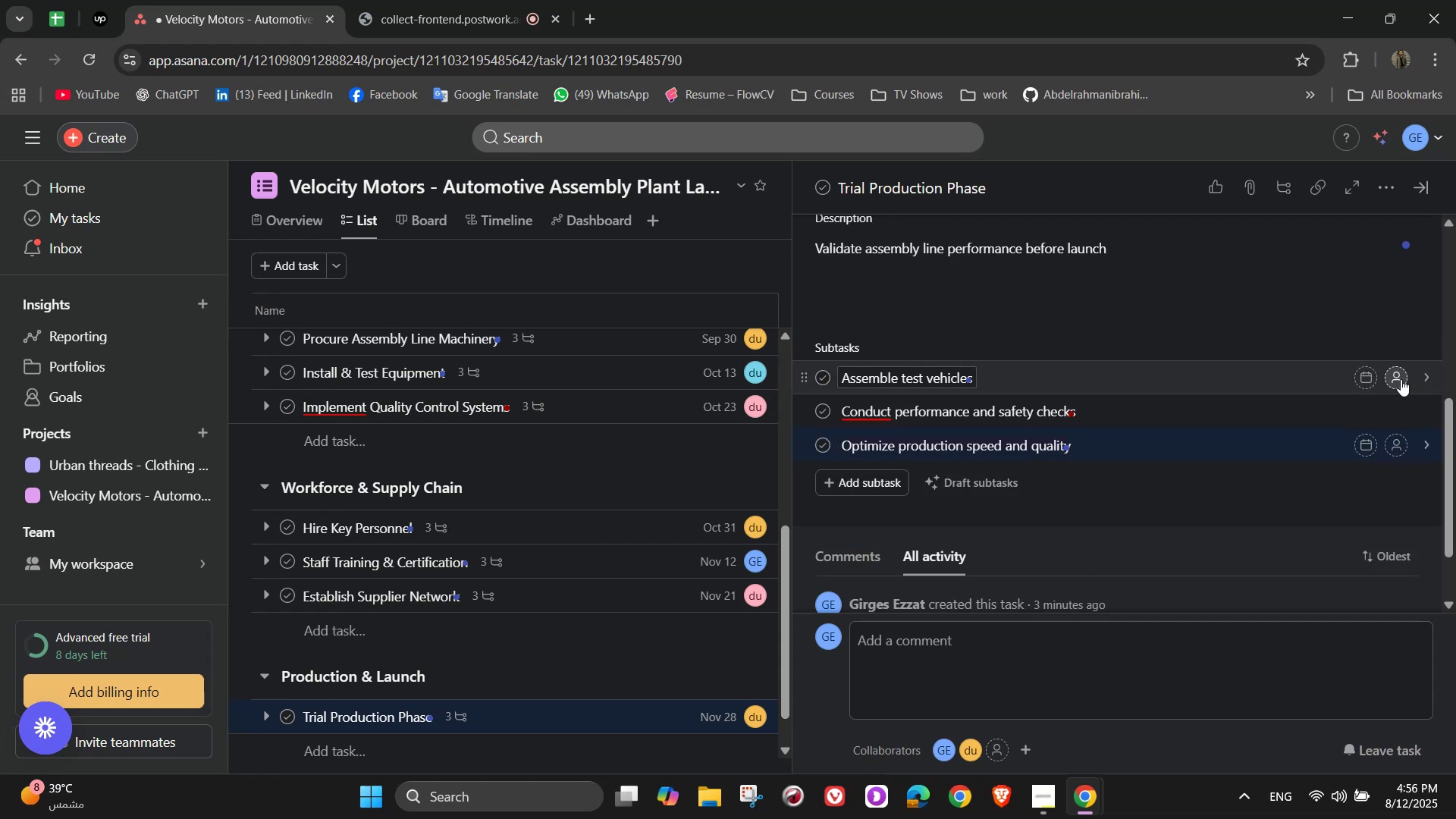 
left_click([1401, 379])
 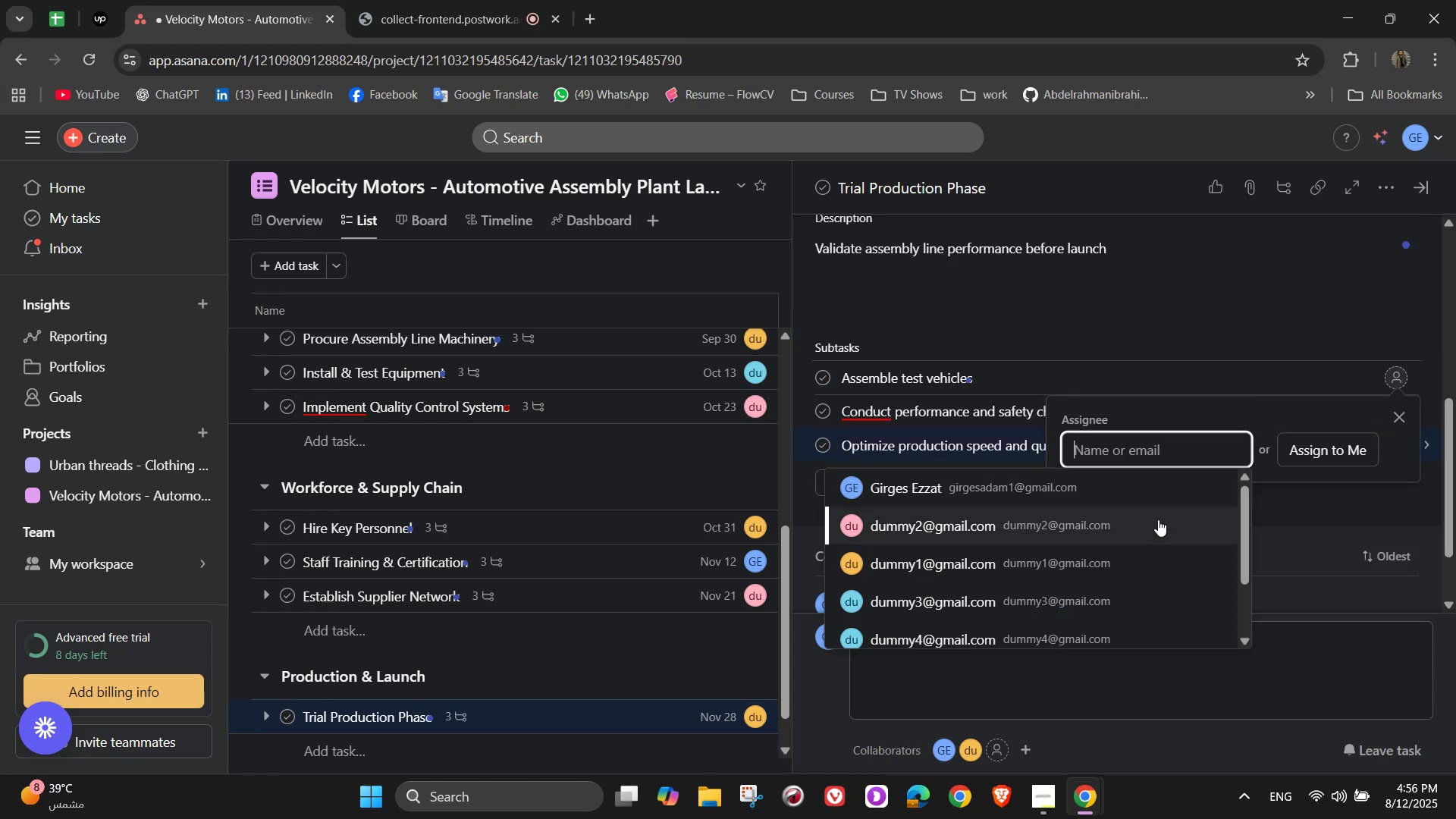 
left_click([1154, 513])
 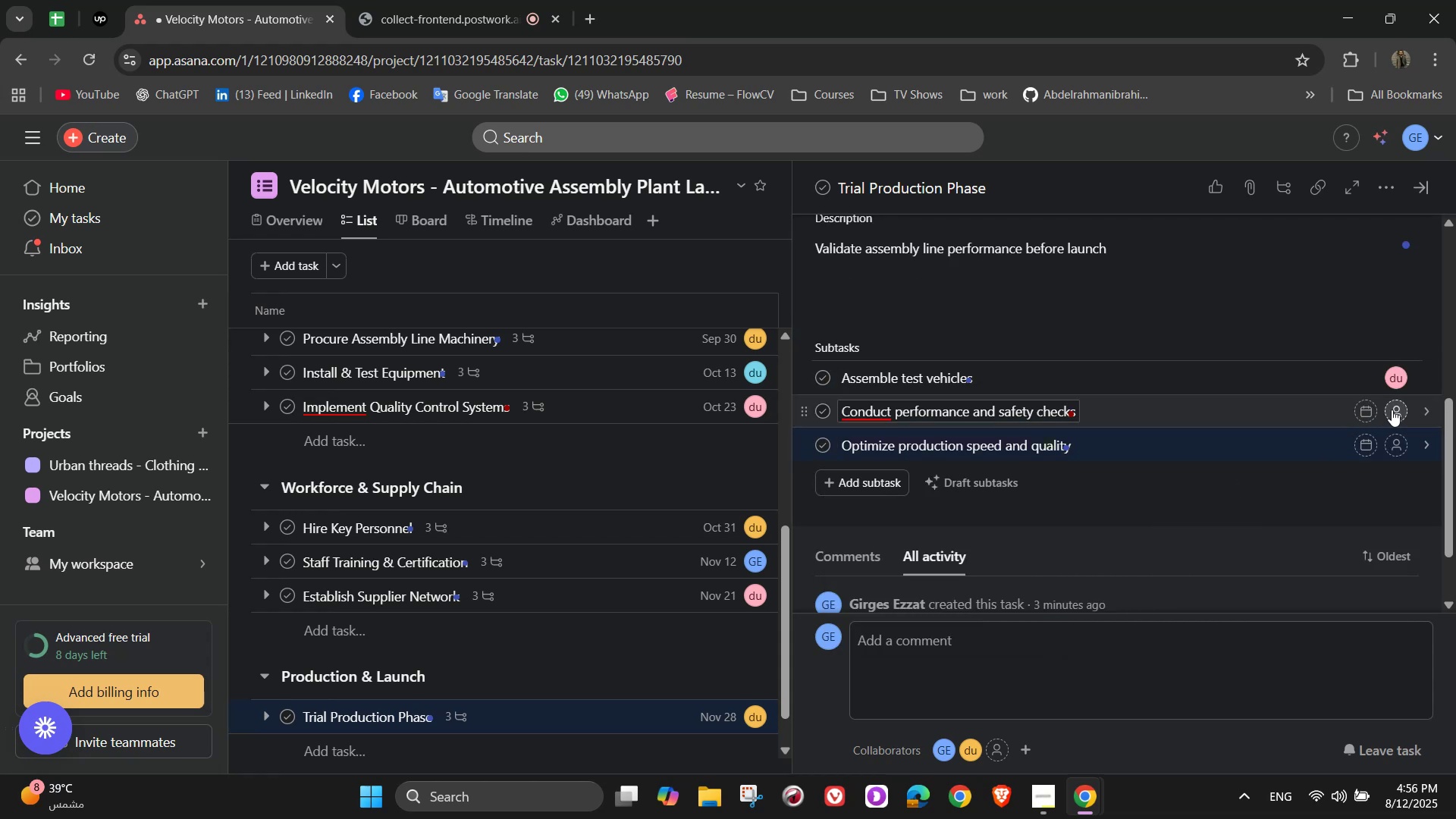 
left_click([1394, 410])
 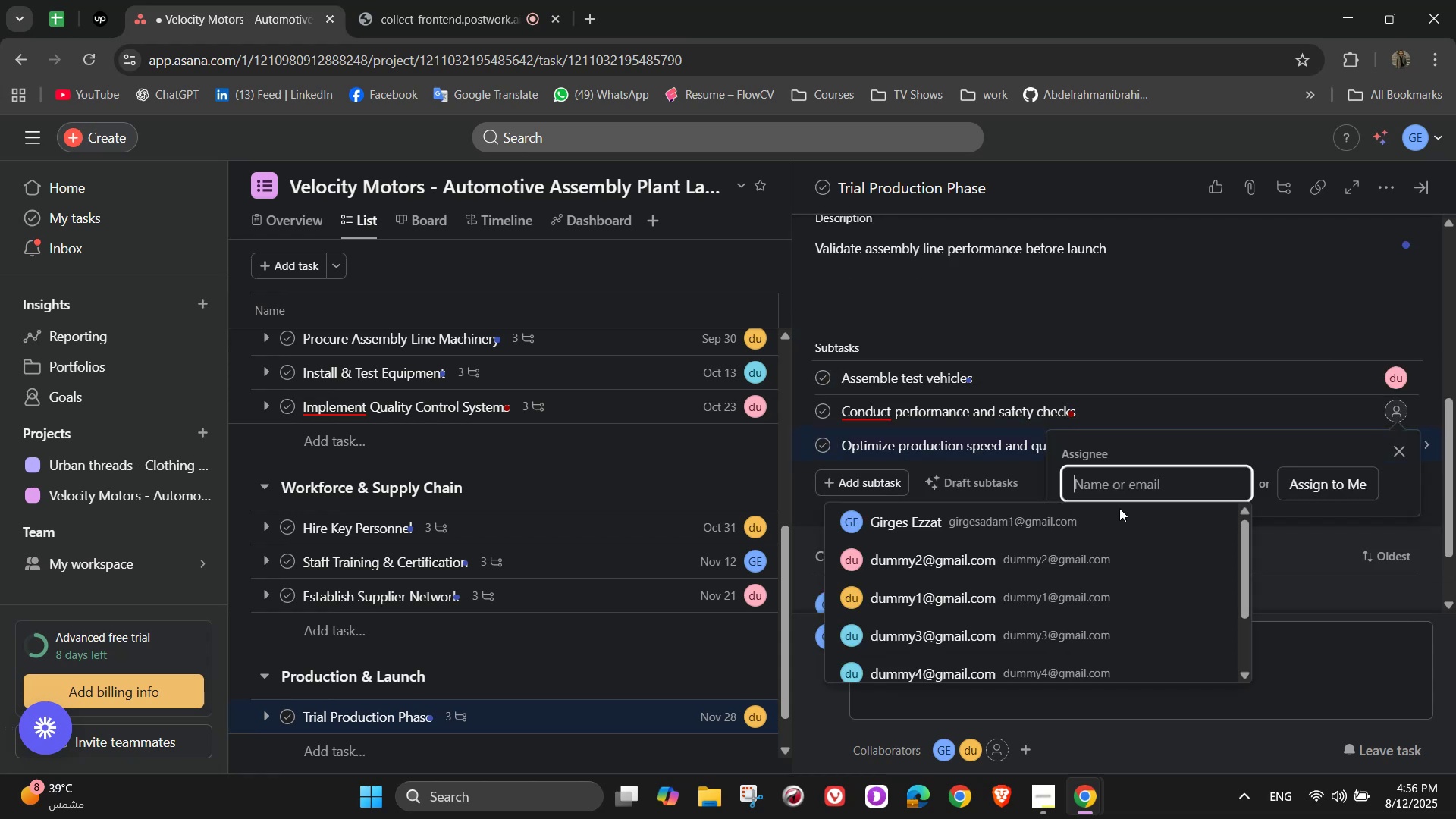 
left_click([1052, 519])
 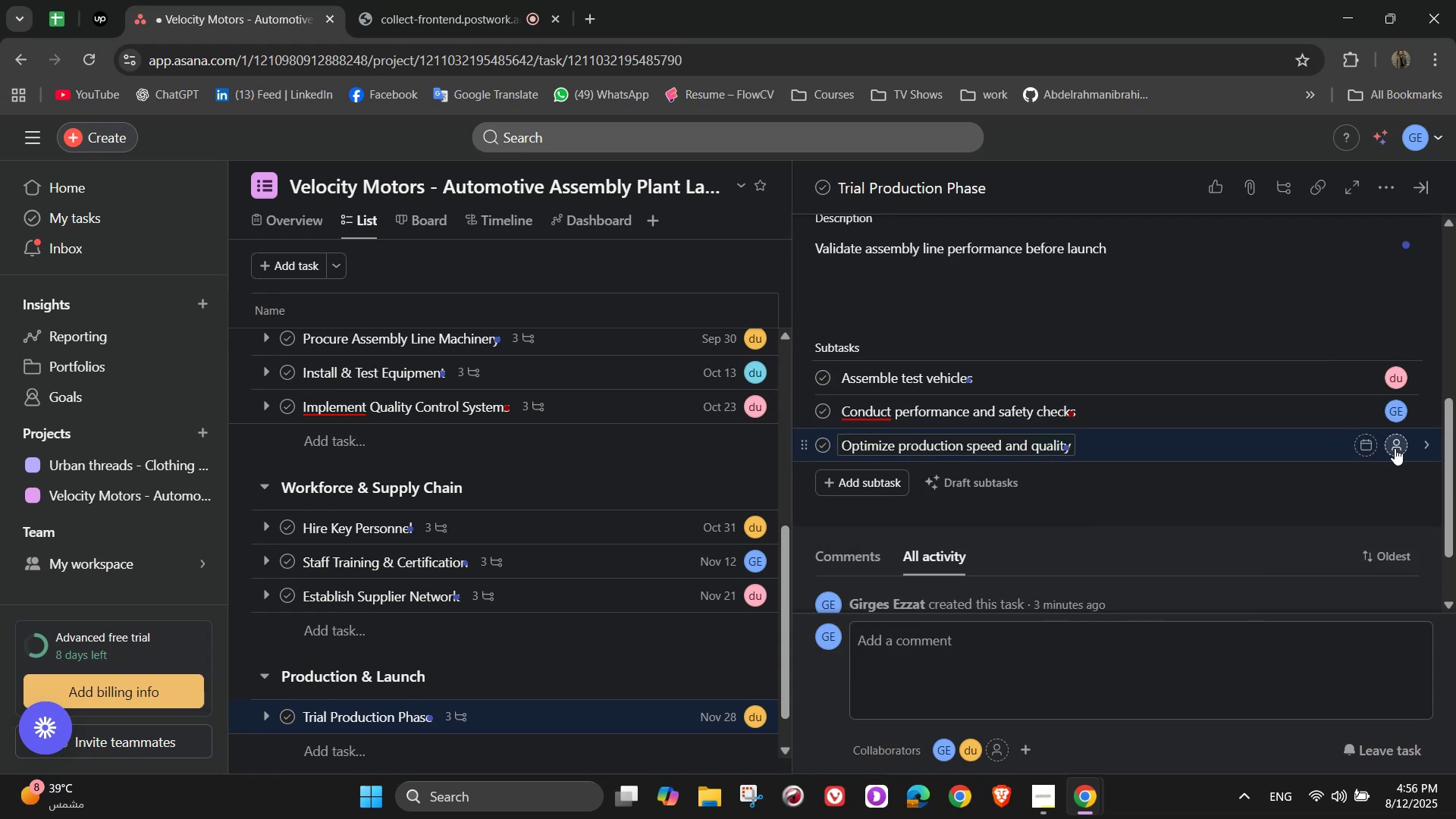 
left_click([1396, 449])
 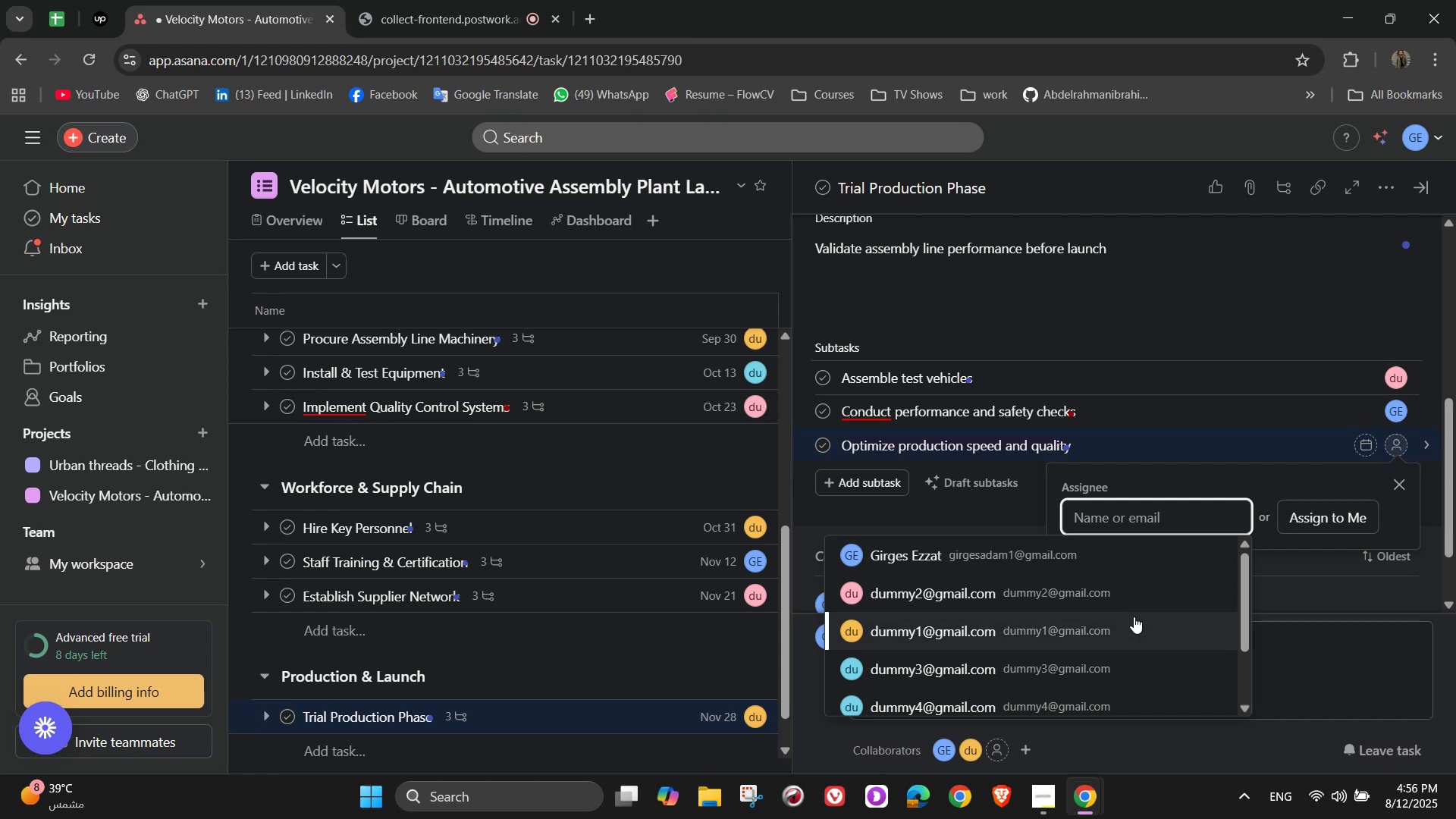 
left_click([1042, 669])
 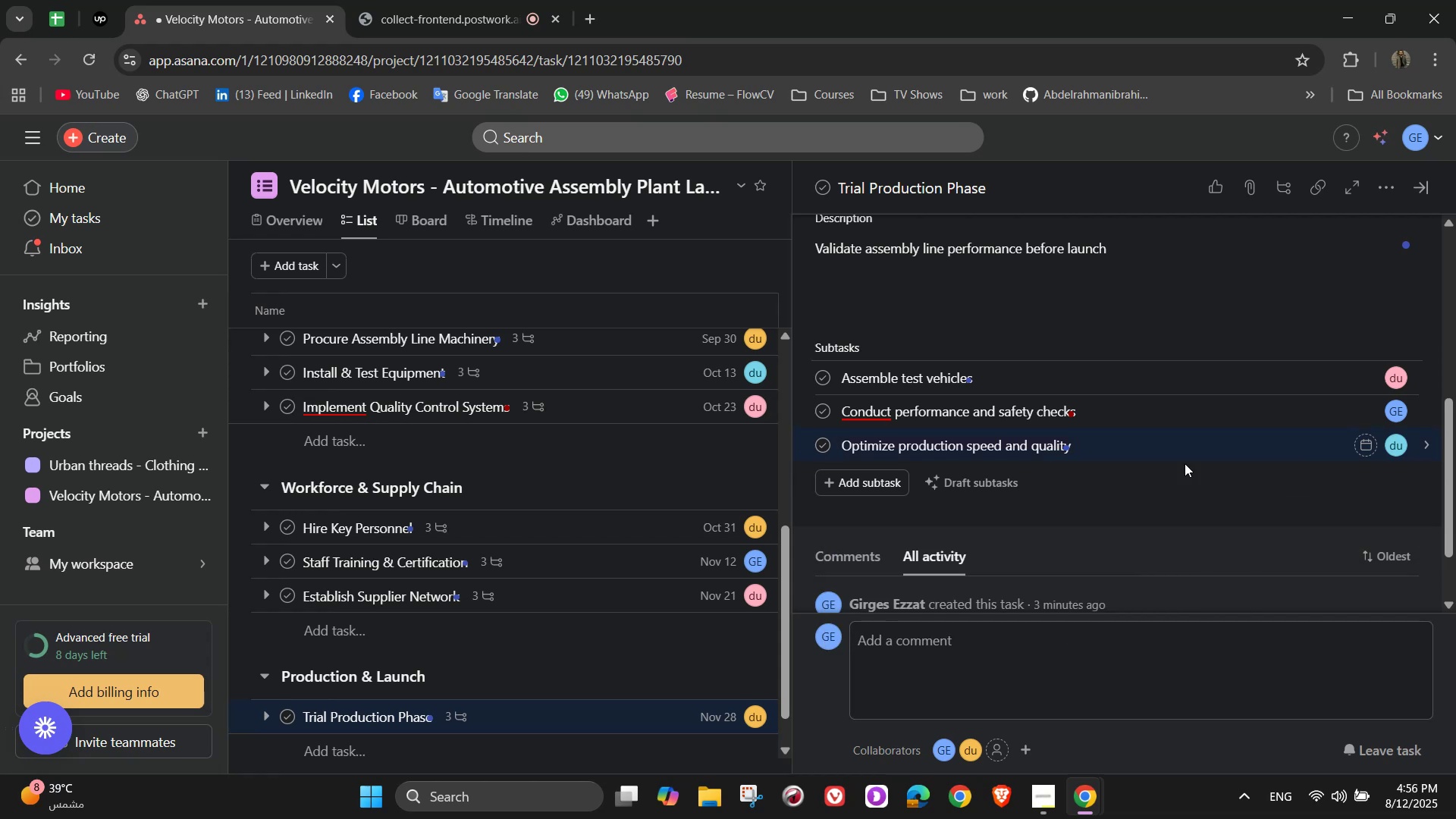 
scroll: coordinate [1192, 430], scroll_direction: down, amount: 3.0
 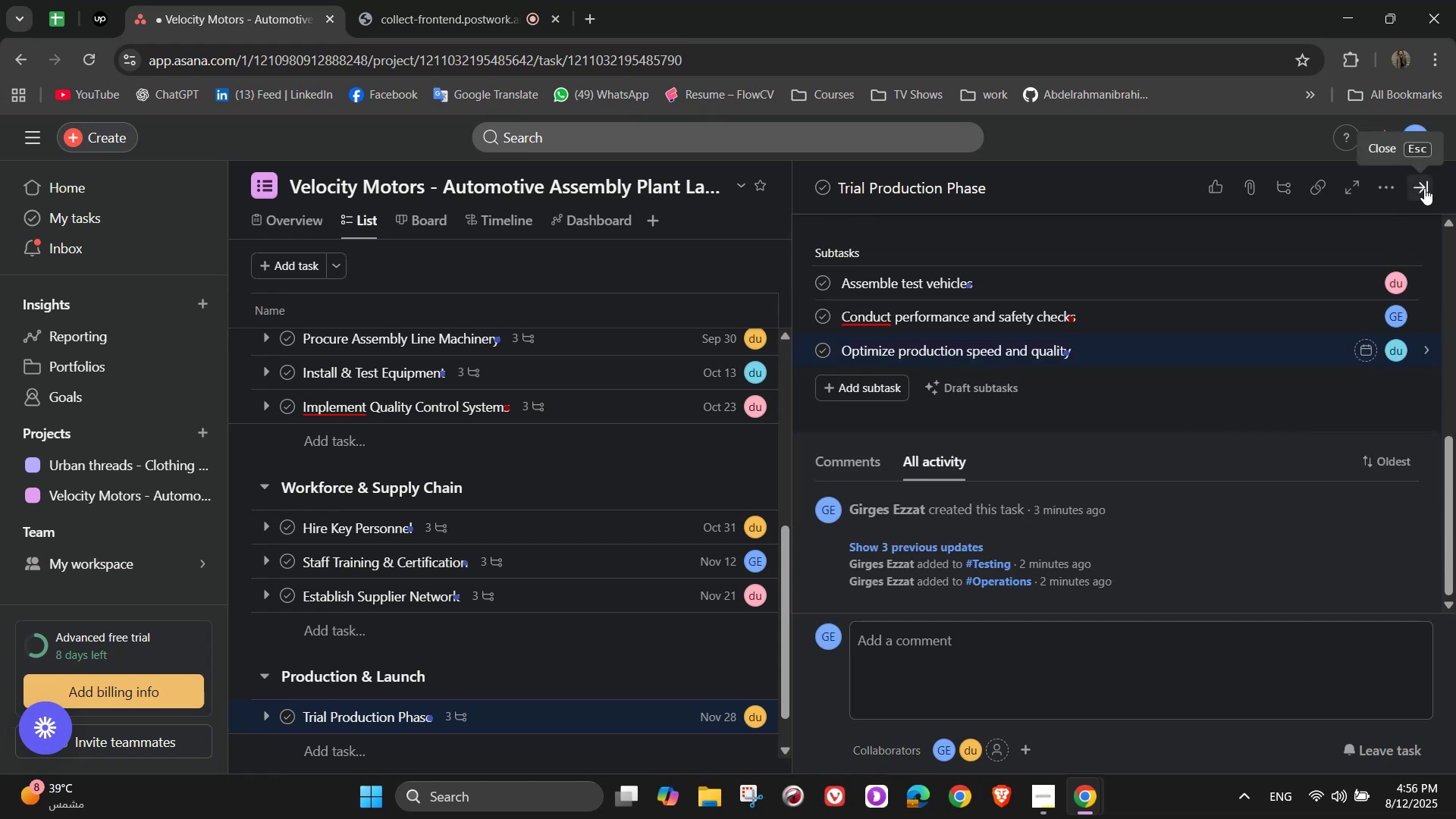 
left_click([1424, 188])
 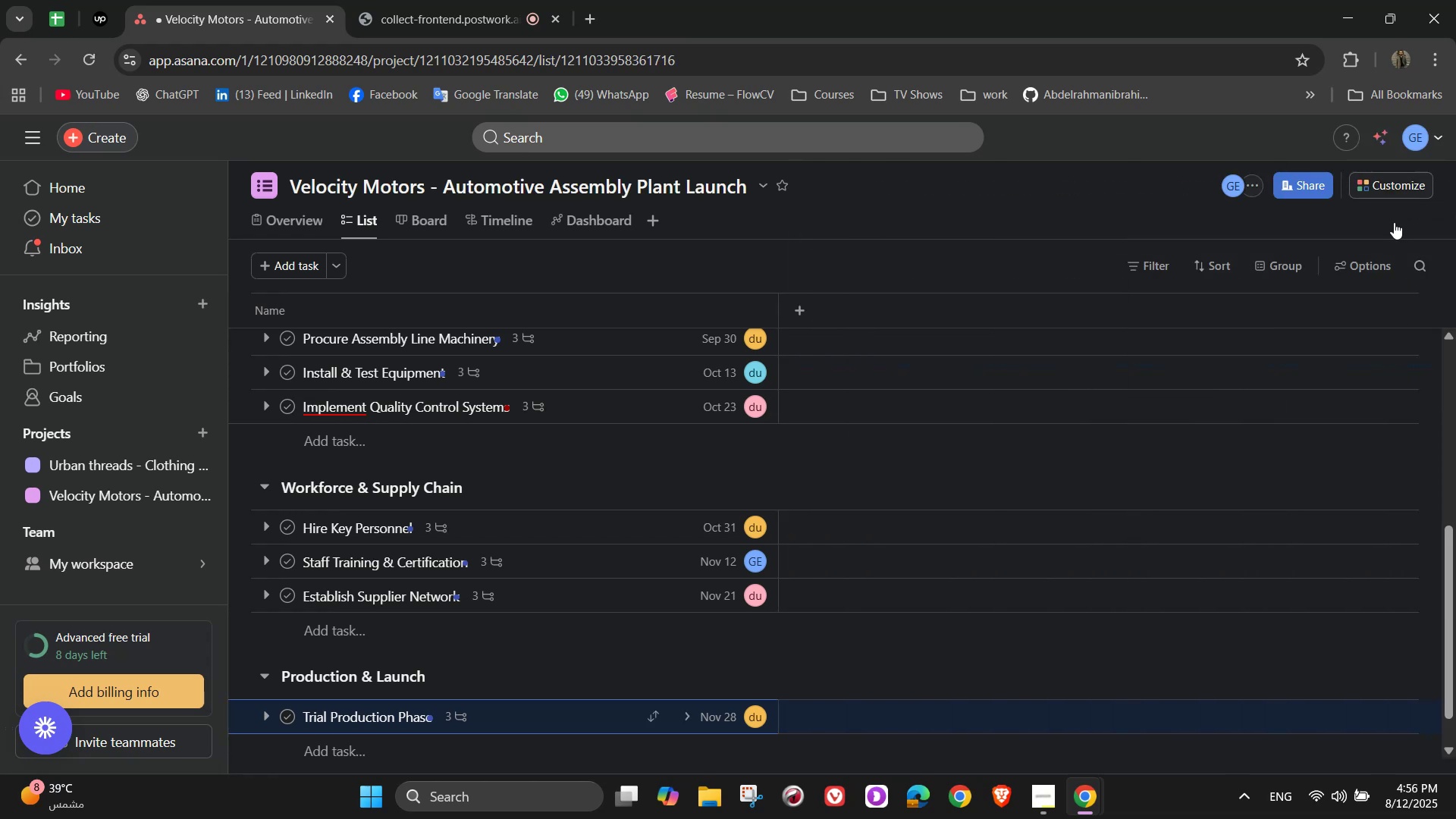 
scroll: coordinate [570, 548], scroll_direction: down, amount: 3.0
 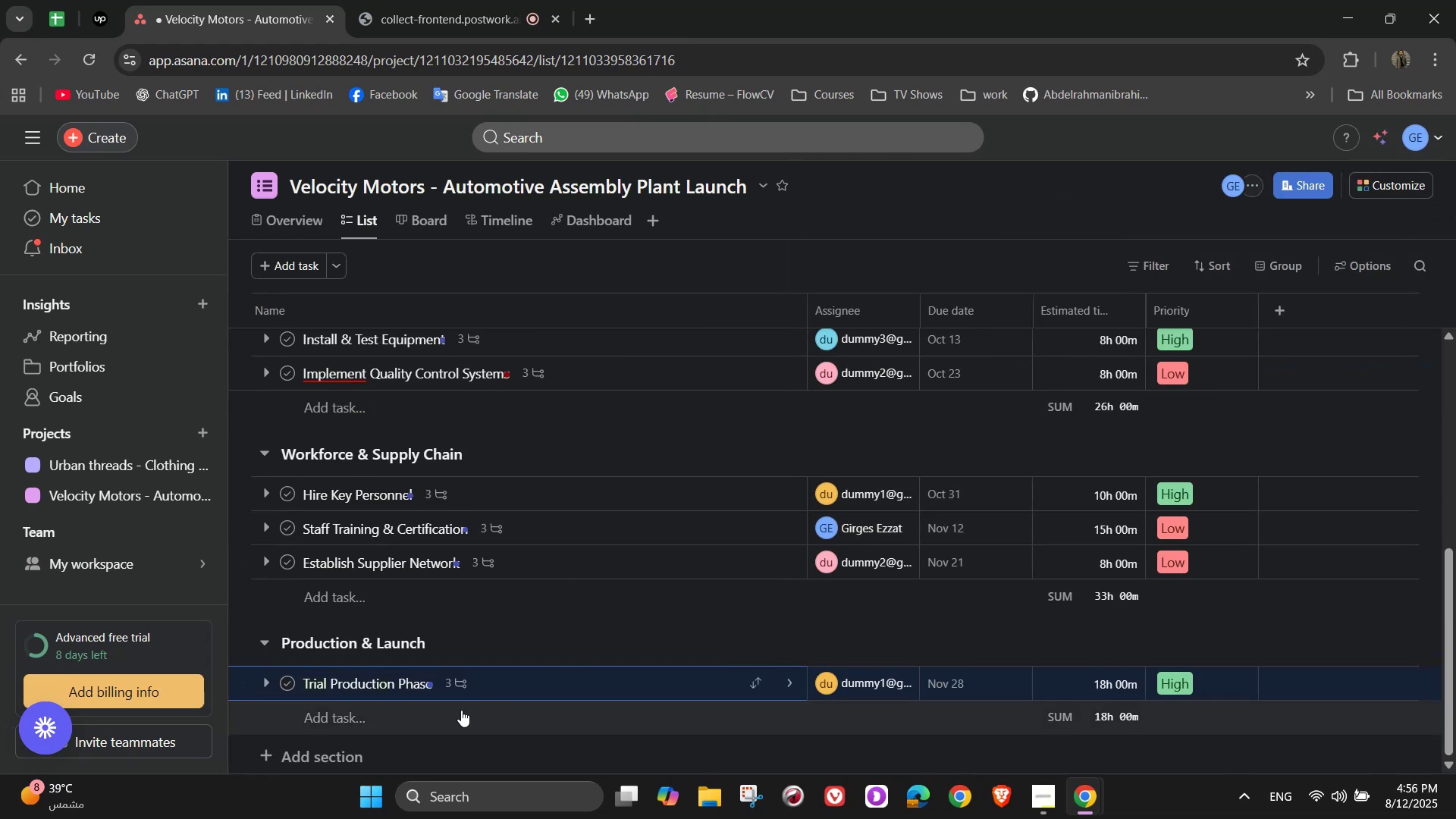 
left_click([457, 711])
 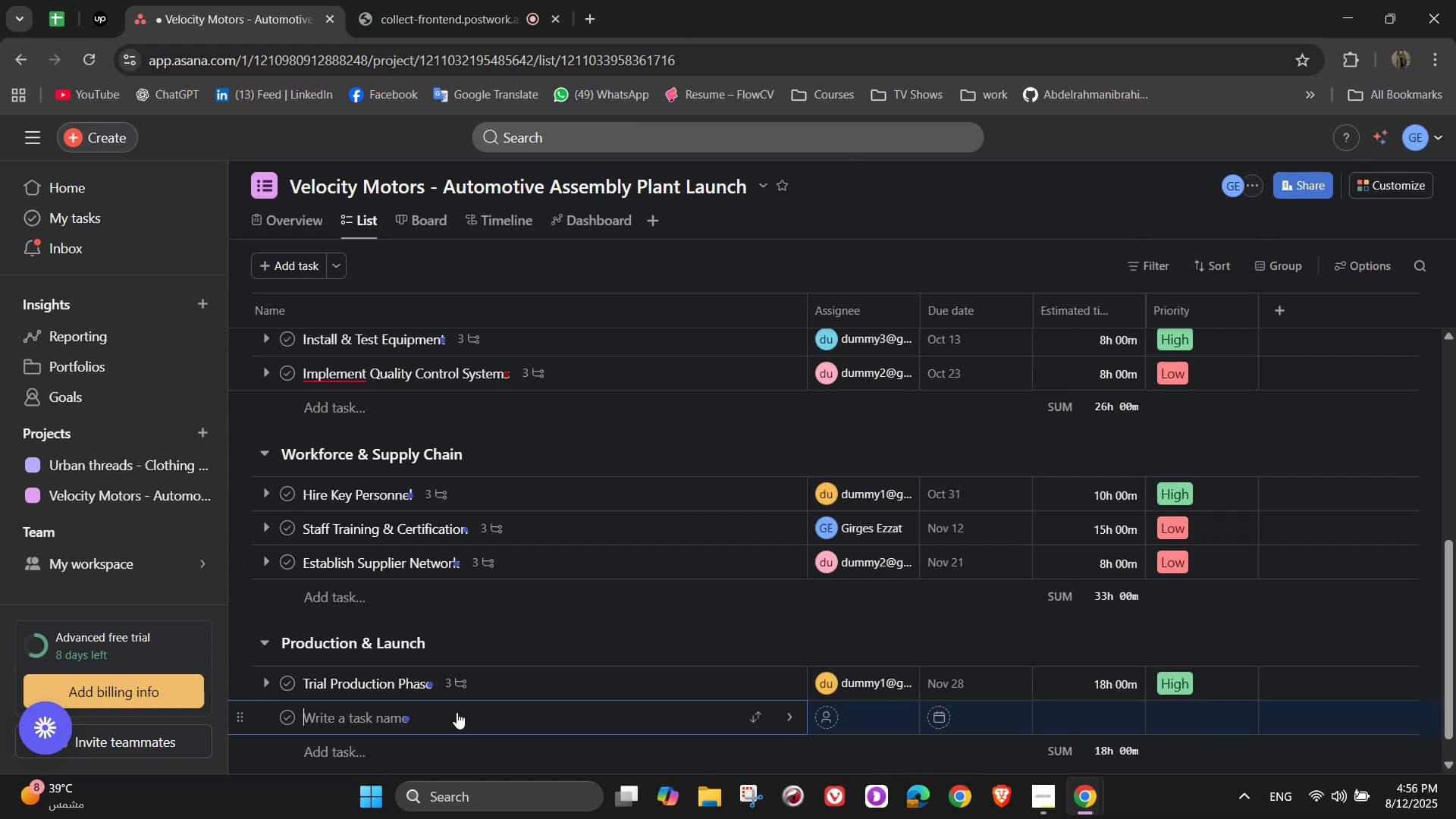 
type(Official Production Launch)
 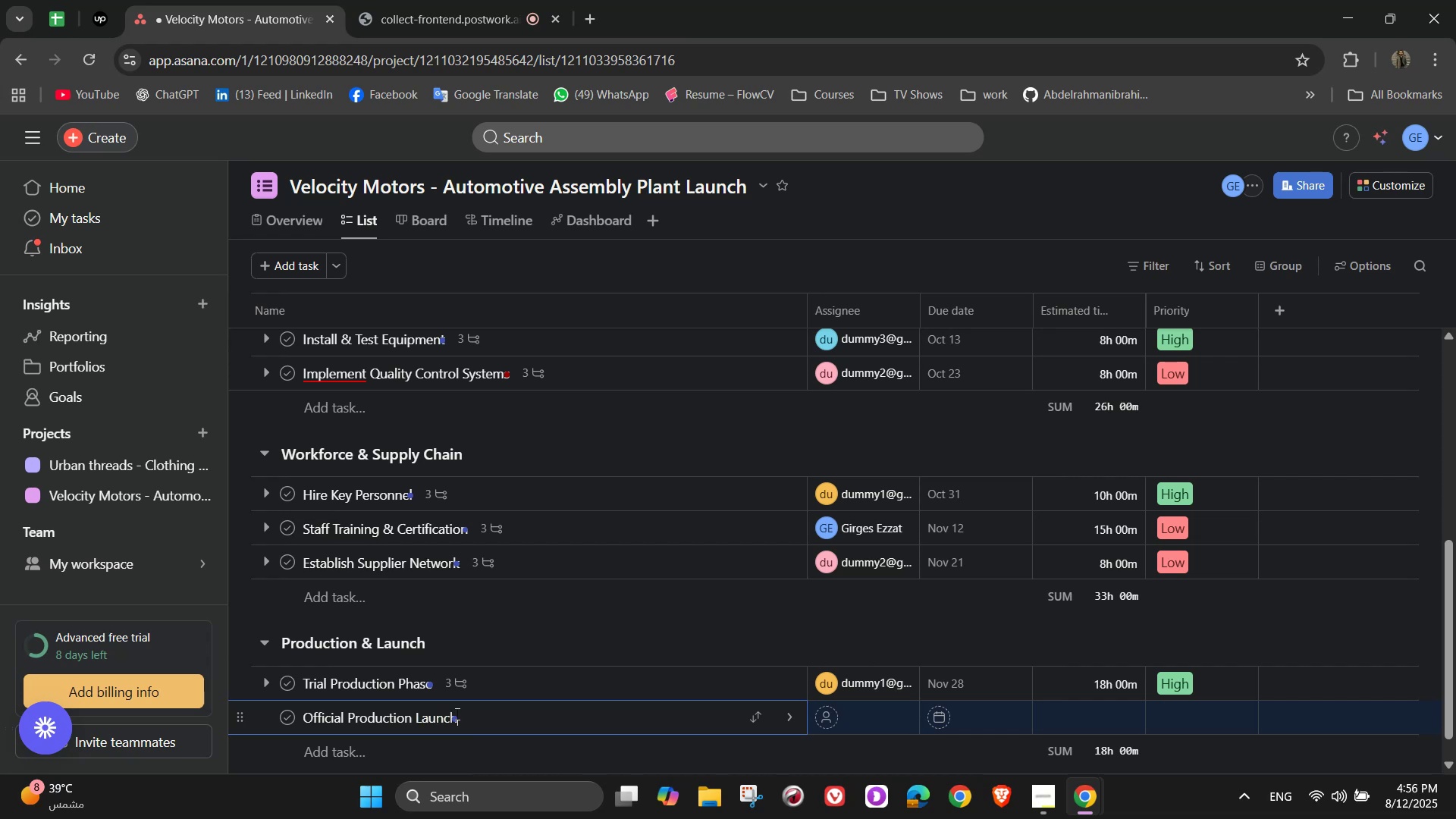 
left_click([799, 723])
 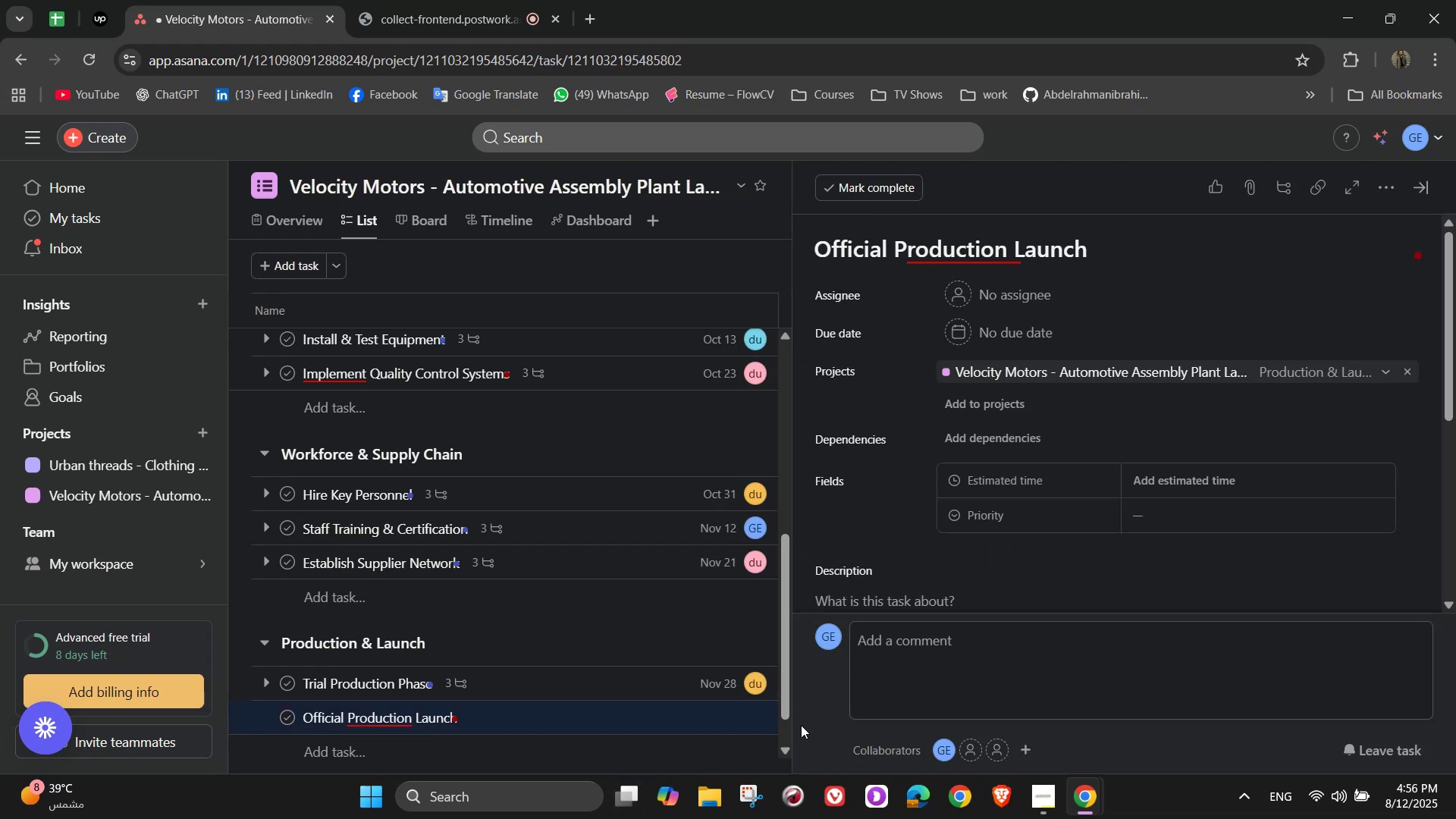 
left_click([1049, 300])
 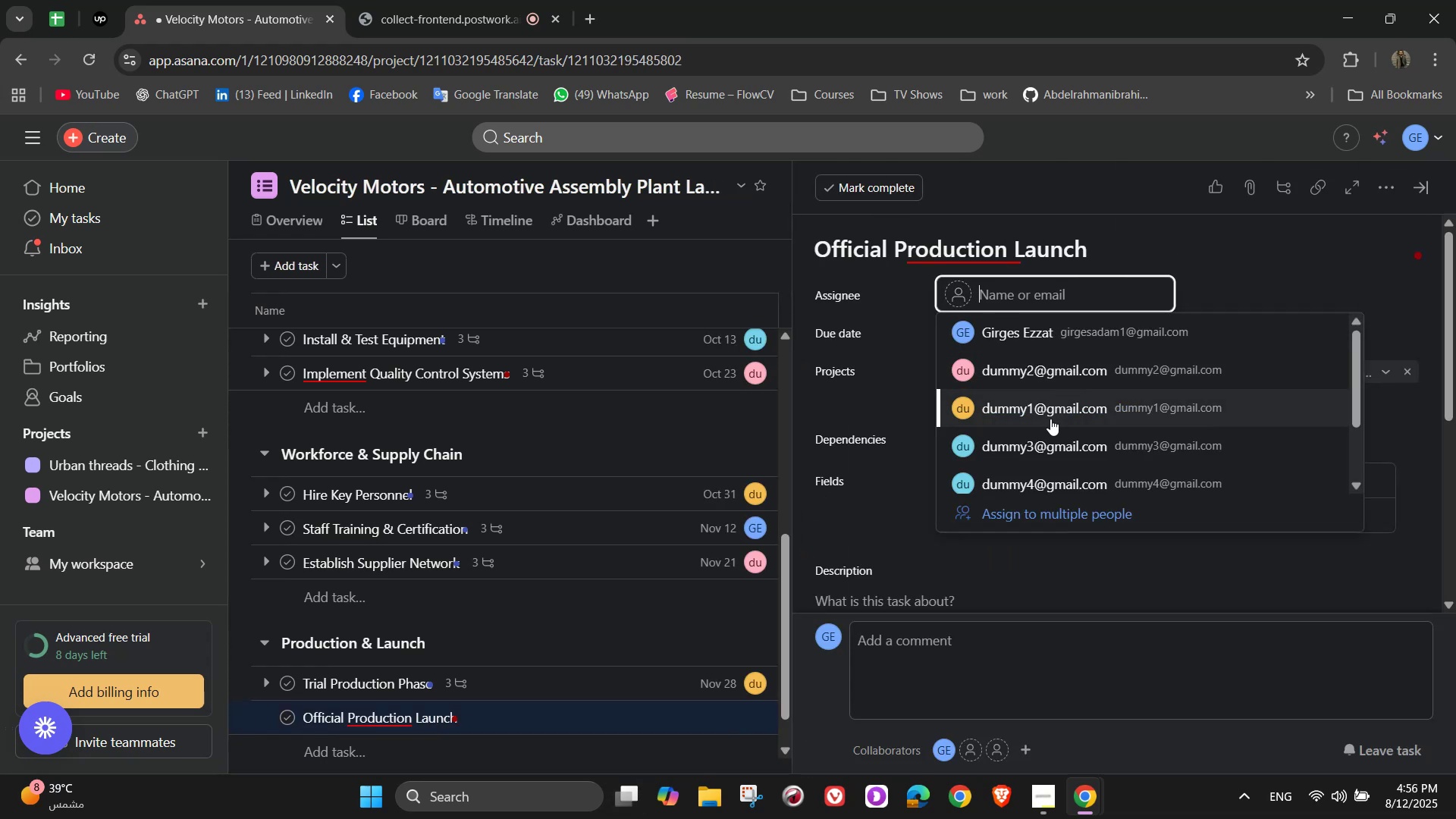 
left_click([1046, 361])
 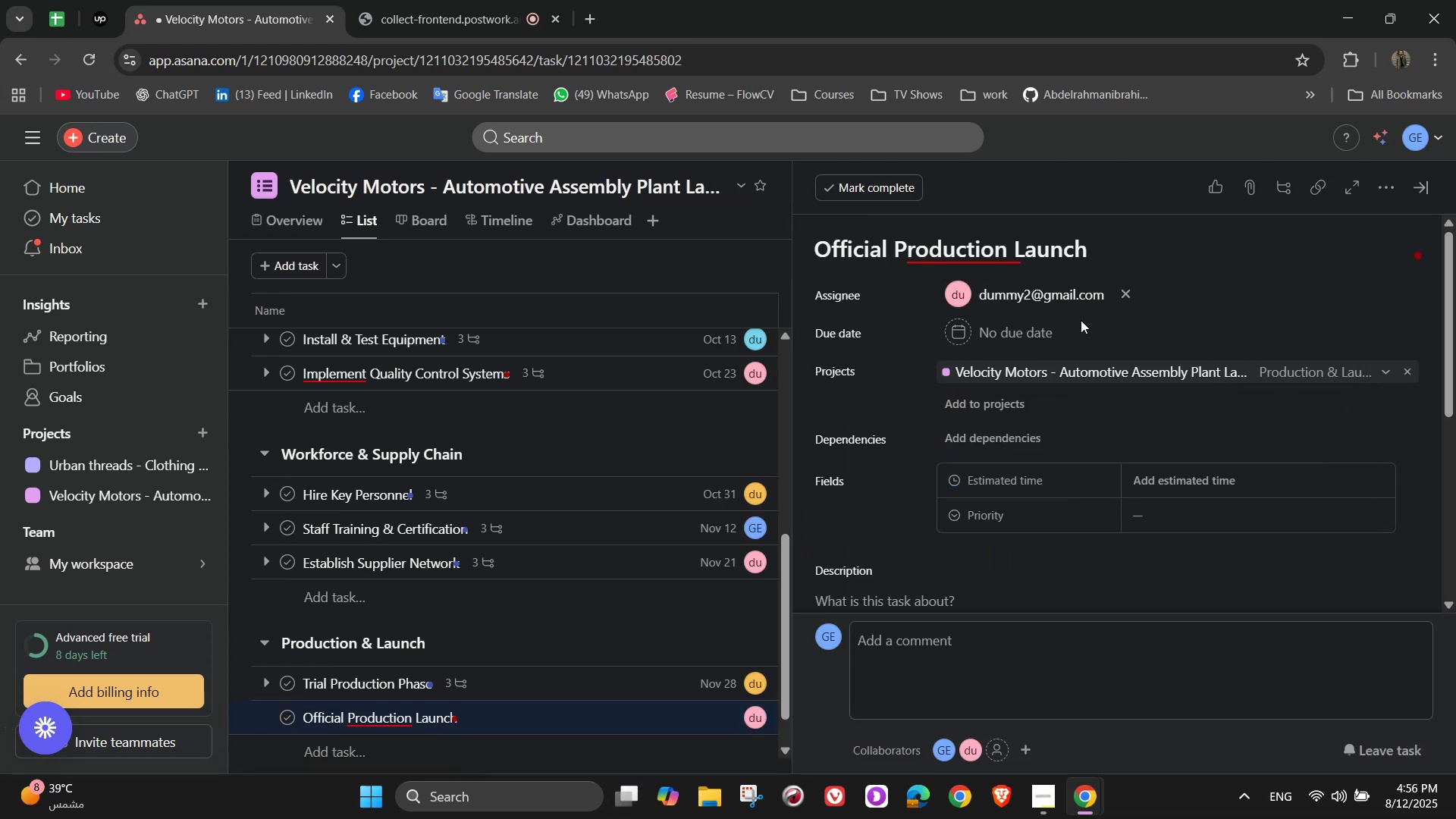 
double_click([1043, 333])
 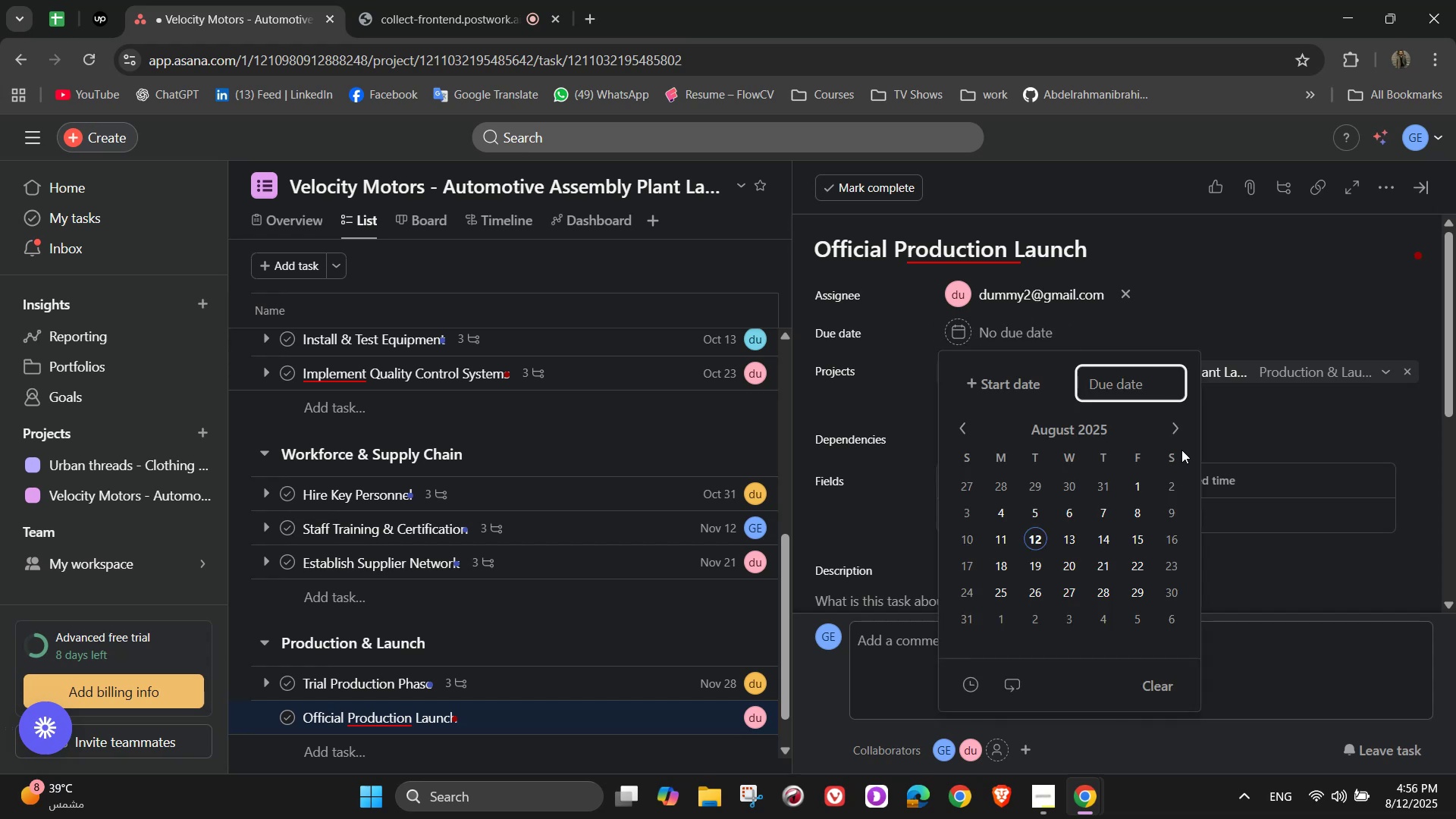 
left_click([1181, 430])
 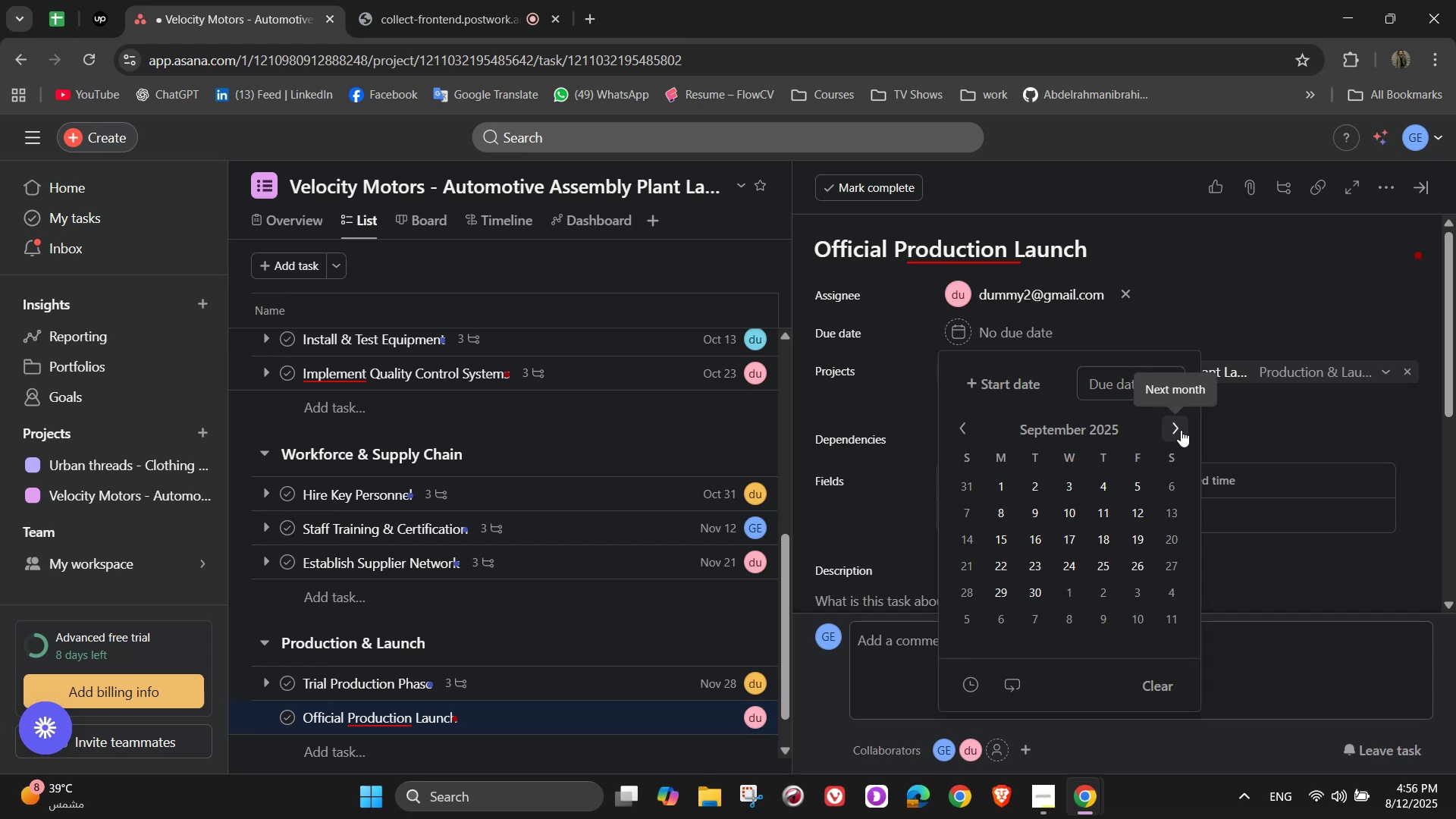 
left_click([1181, 430])
 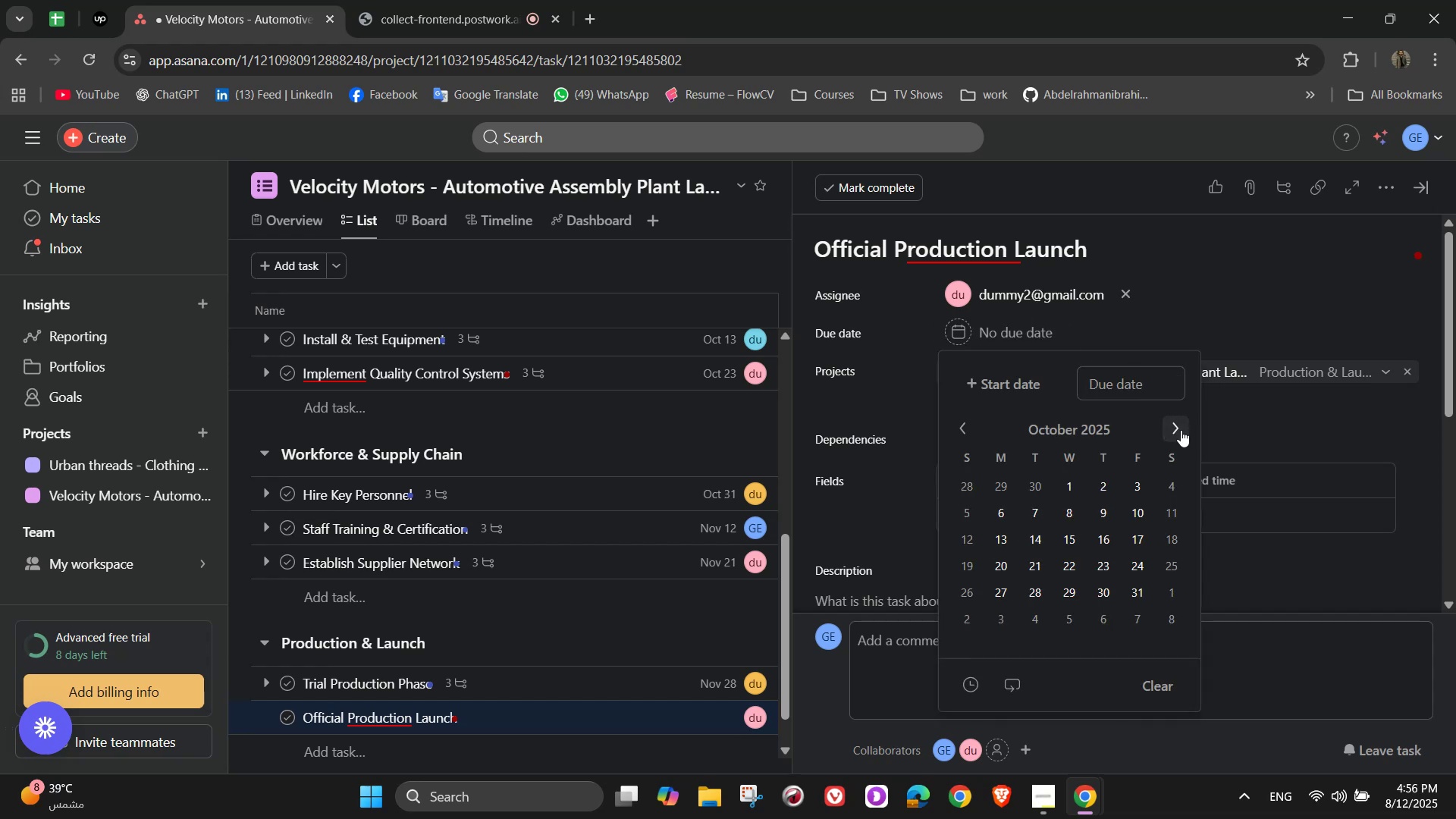 
left_click([1181, 430])
 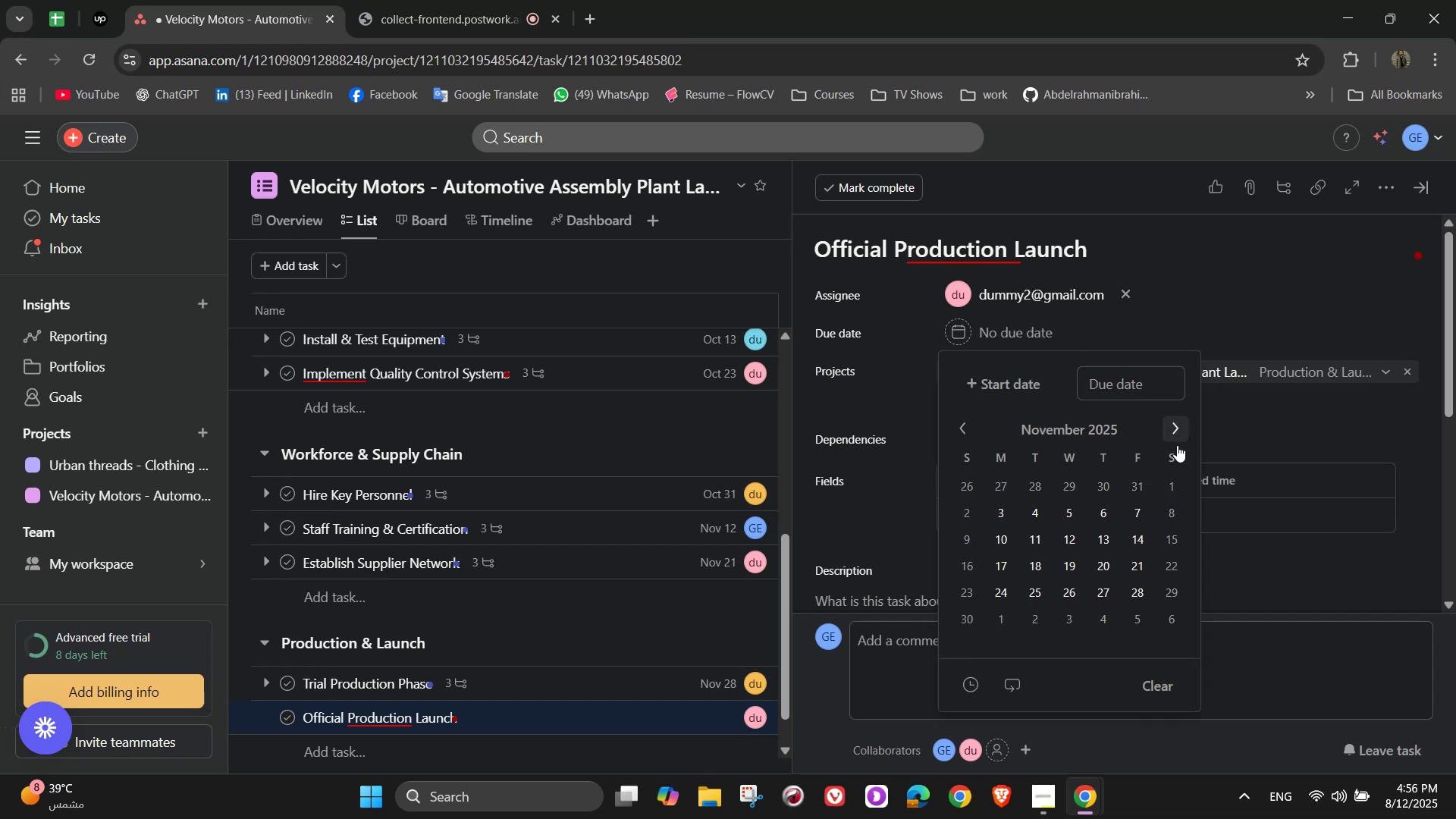 
left_click([1185, 626])
 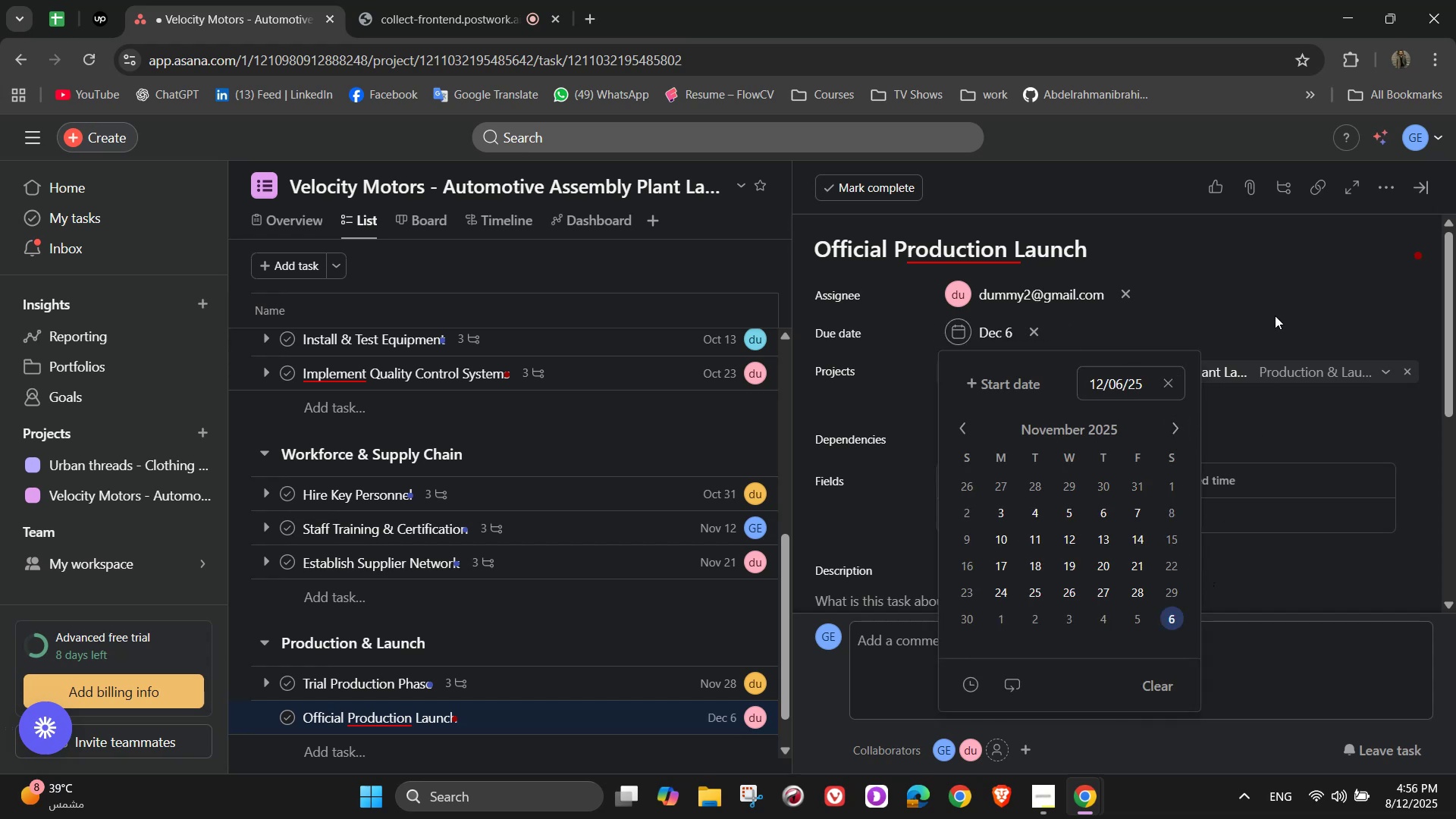 
left_click([1278, 305])
 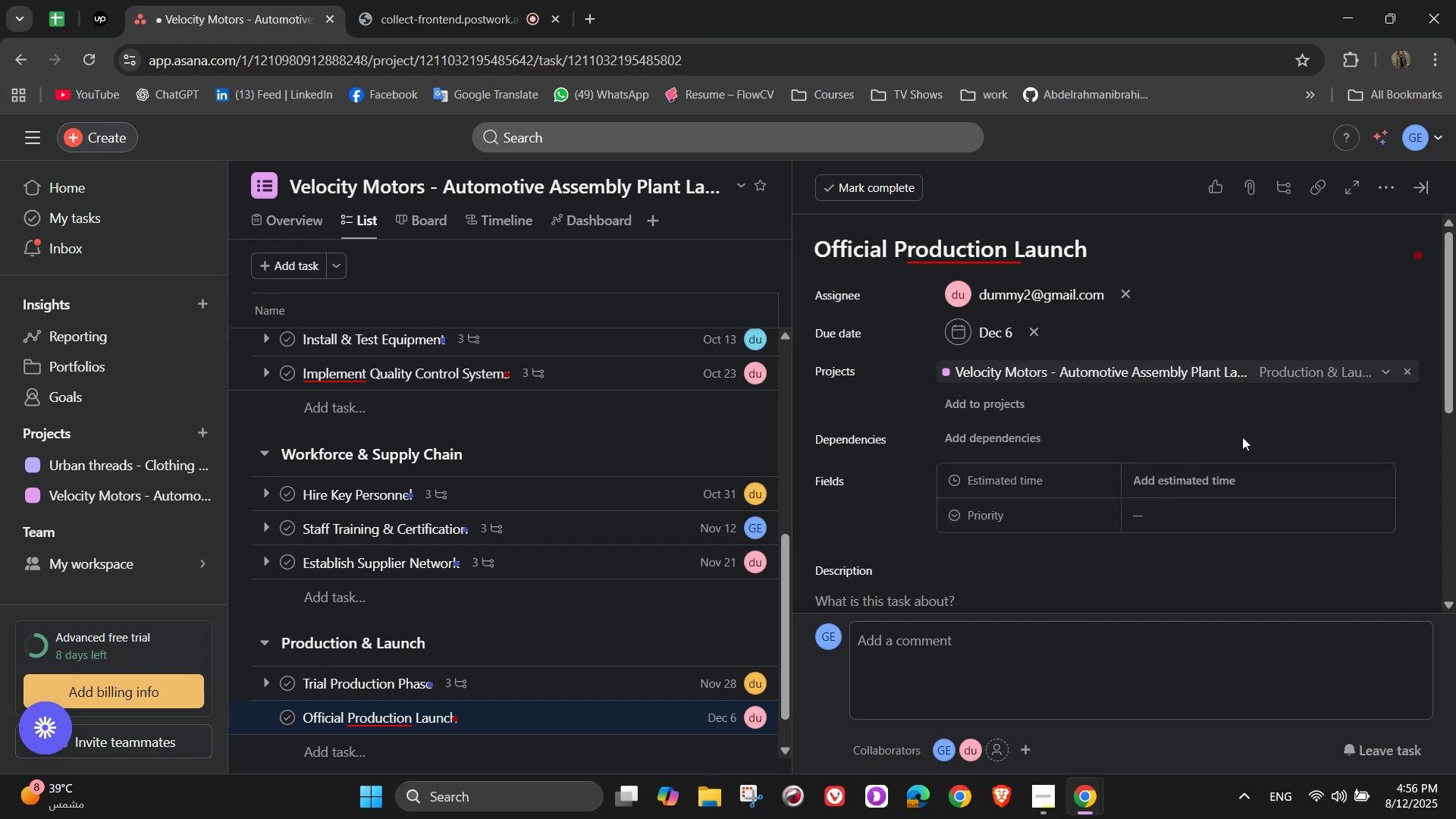 
left_click([1233, 469])
 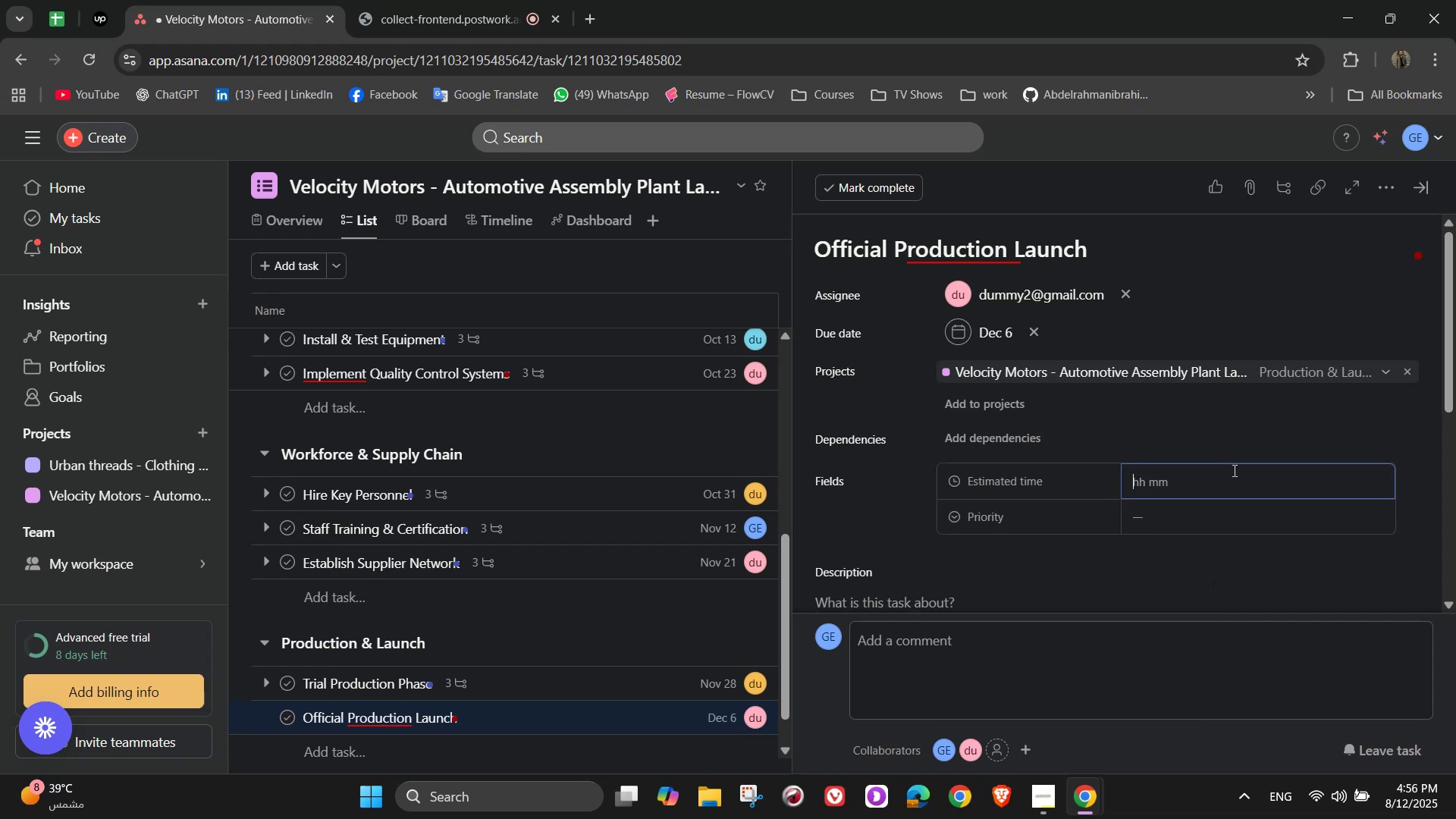 
double_click([1233, 479])
 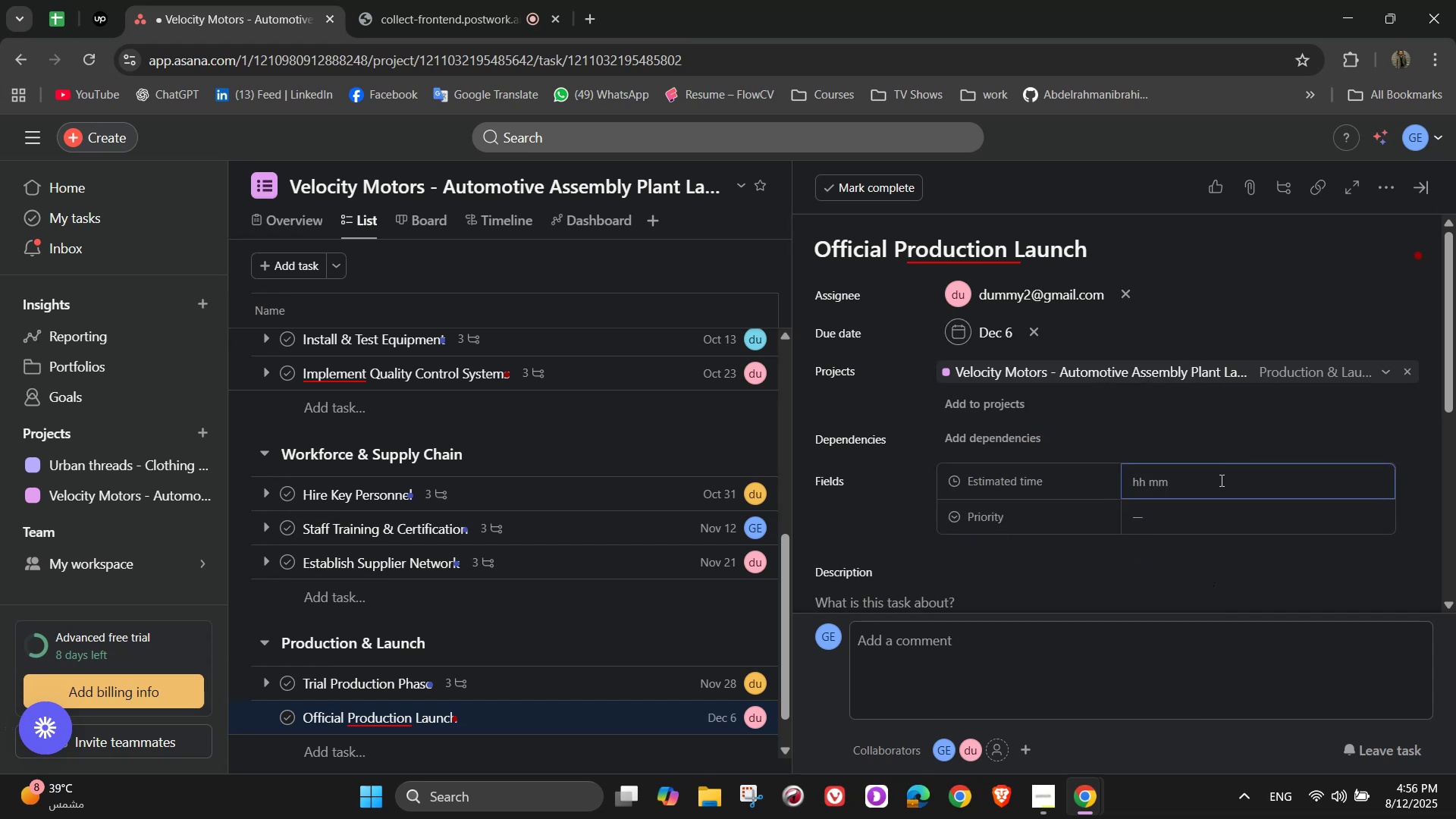 
triple_click([1220, 480])
 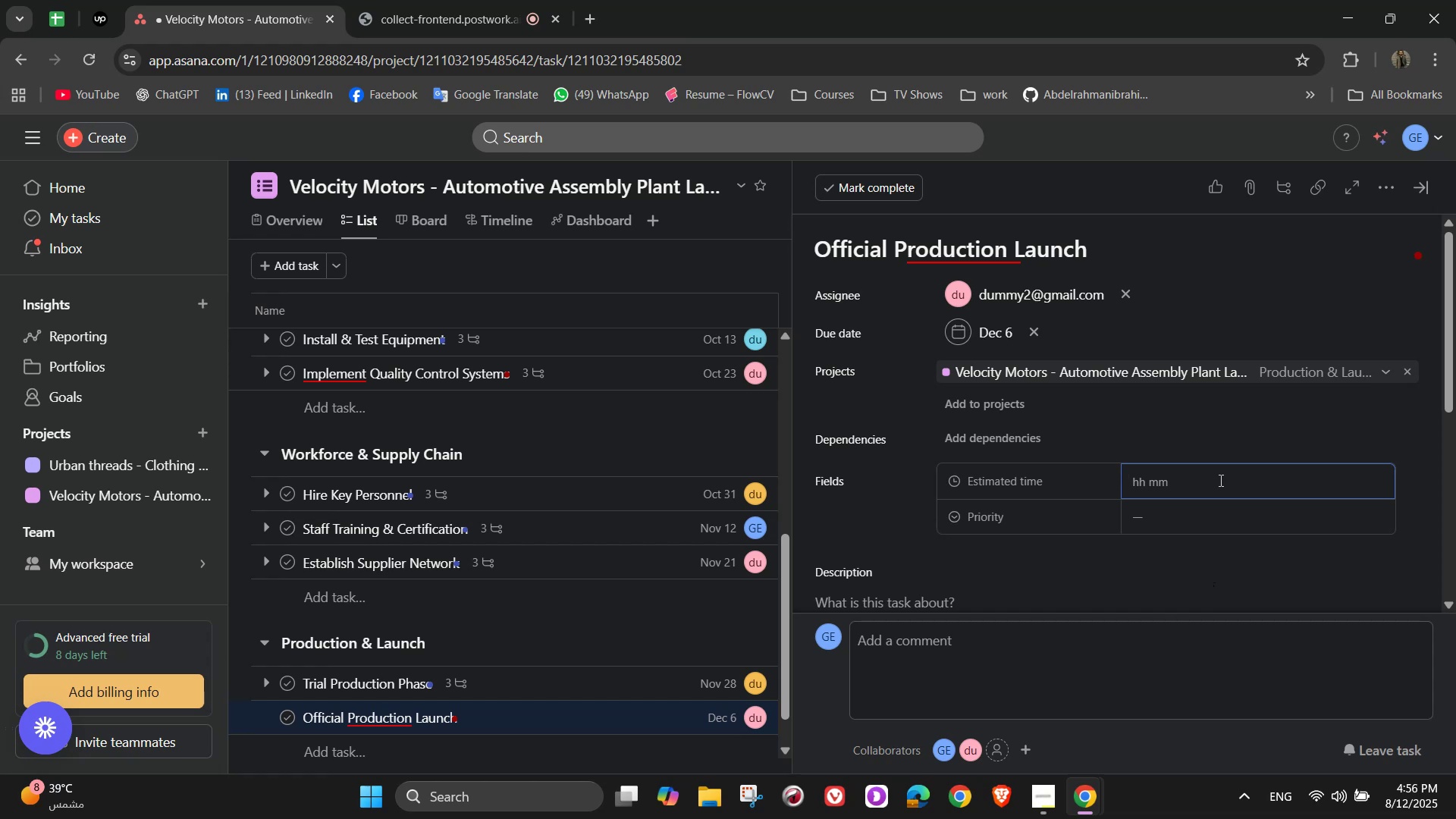 
wait(9.38)
 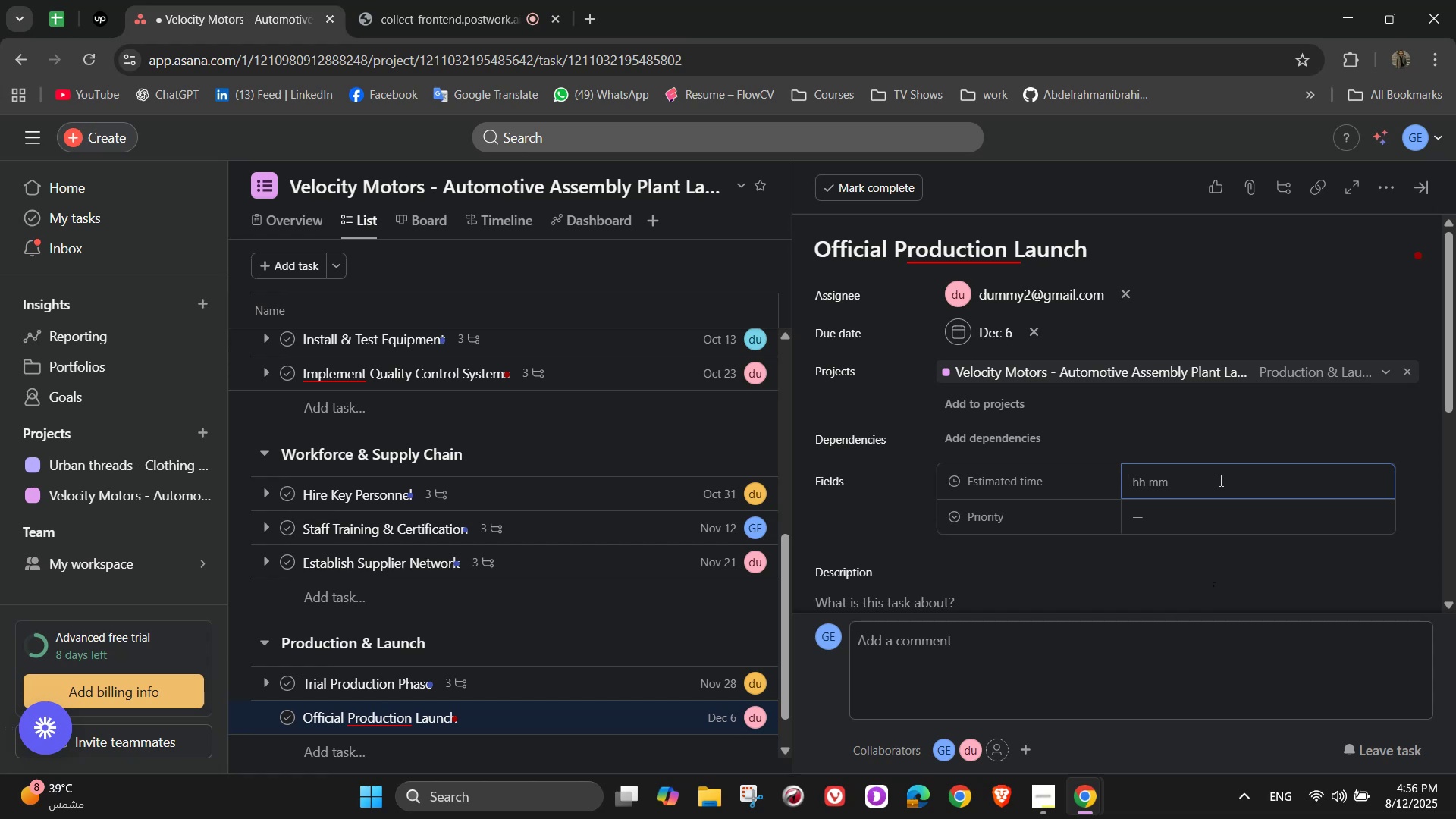 
key(Numpad1)
 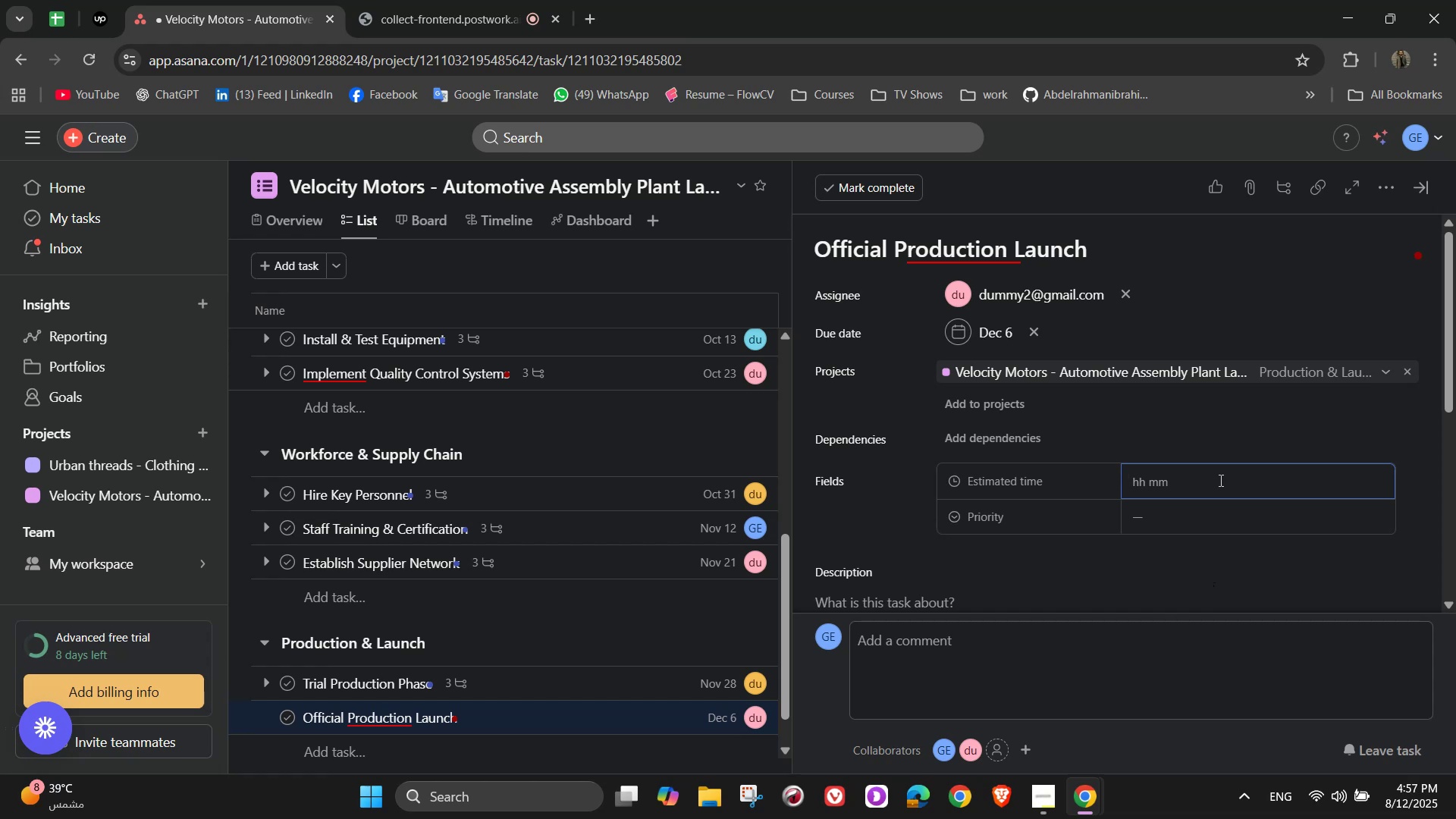 
key(Numpad5)
 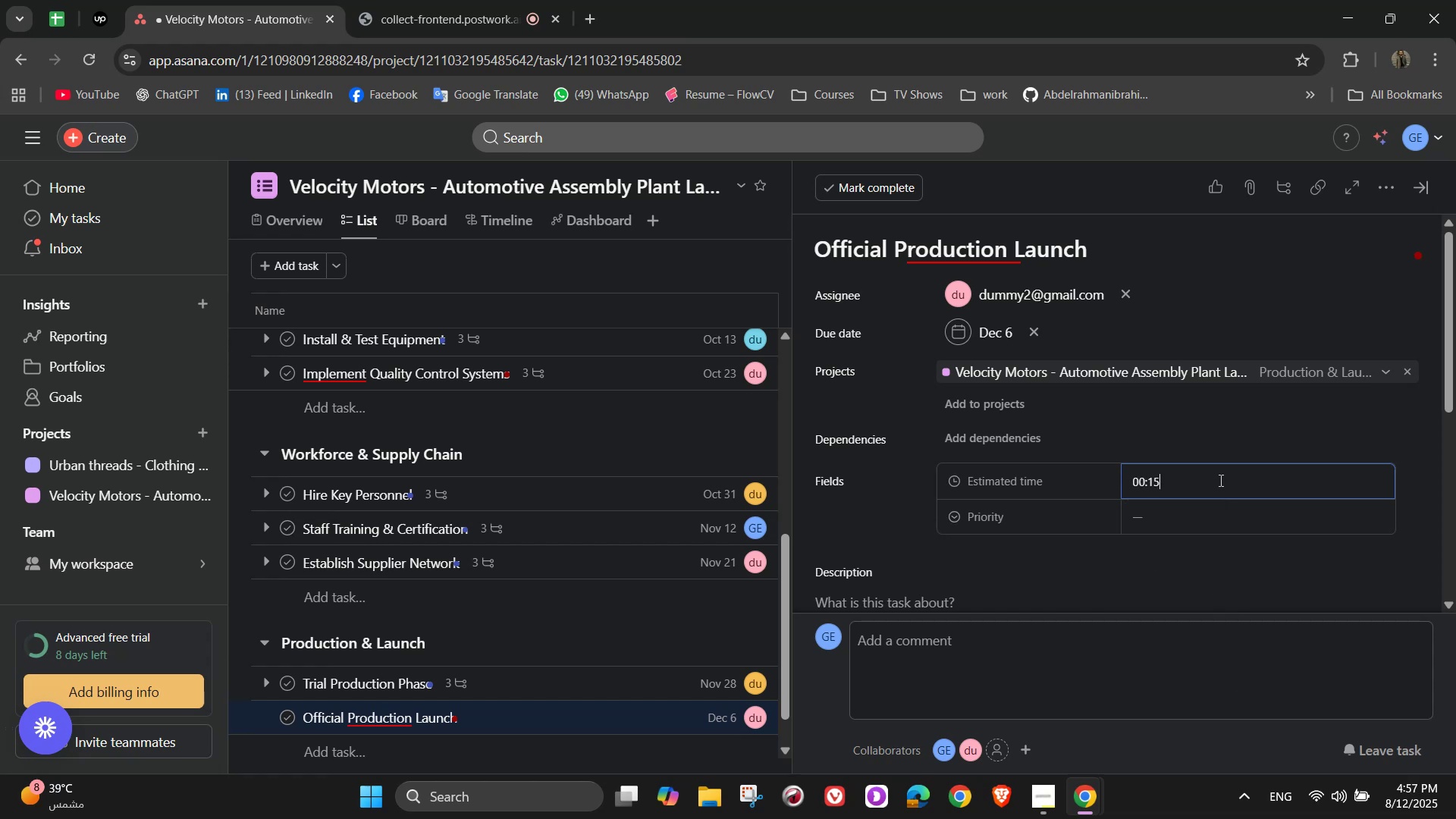 
key(Numpad0)
 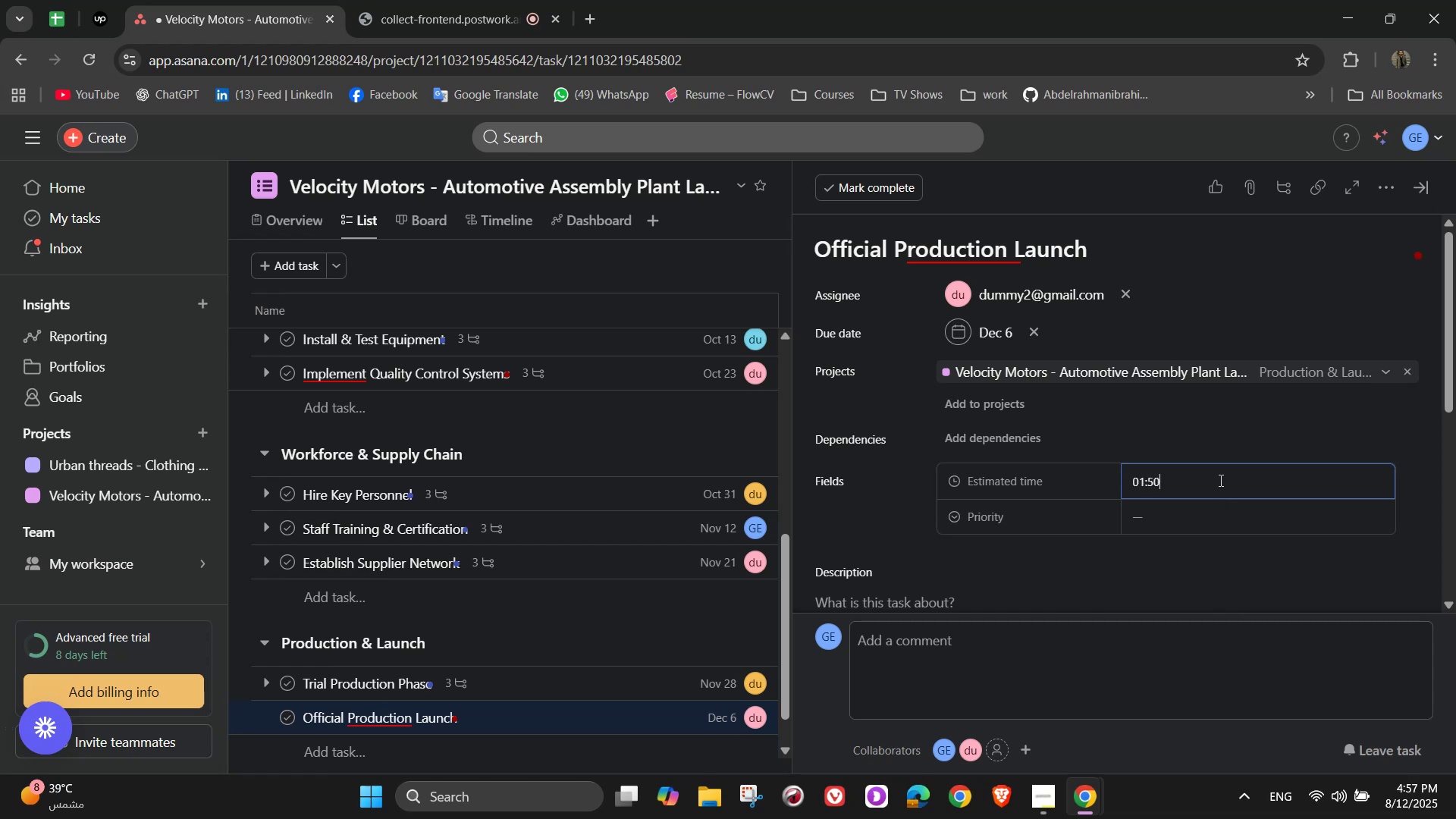 
key(Numpad0)
 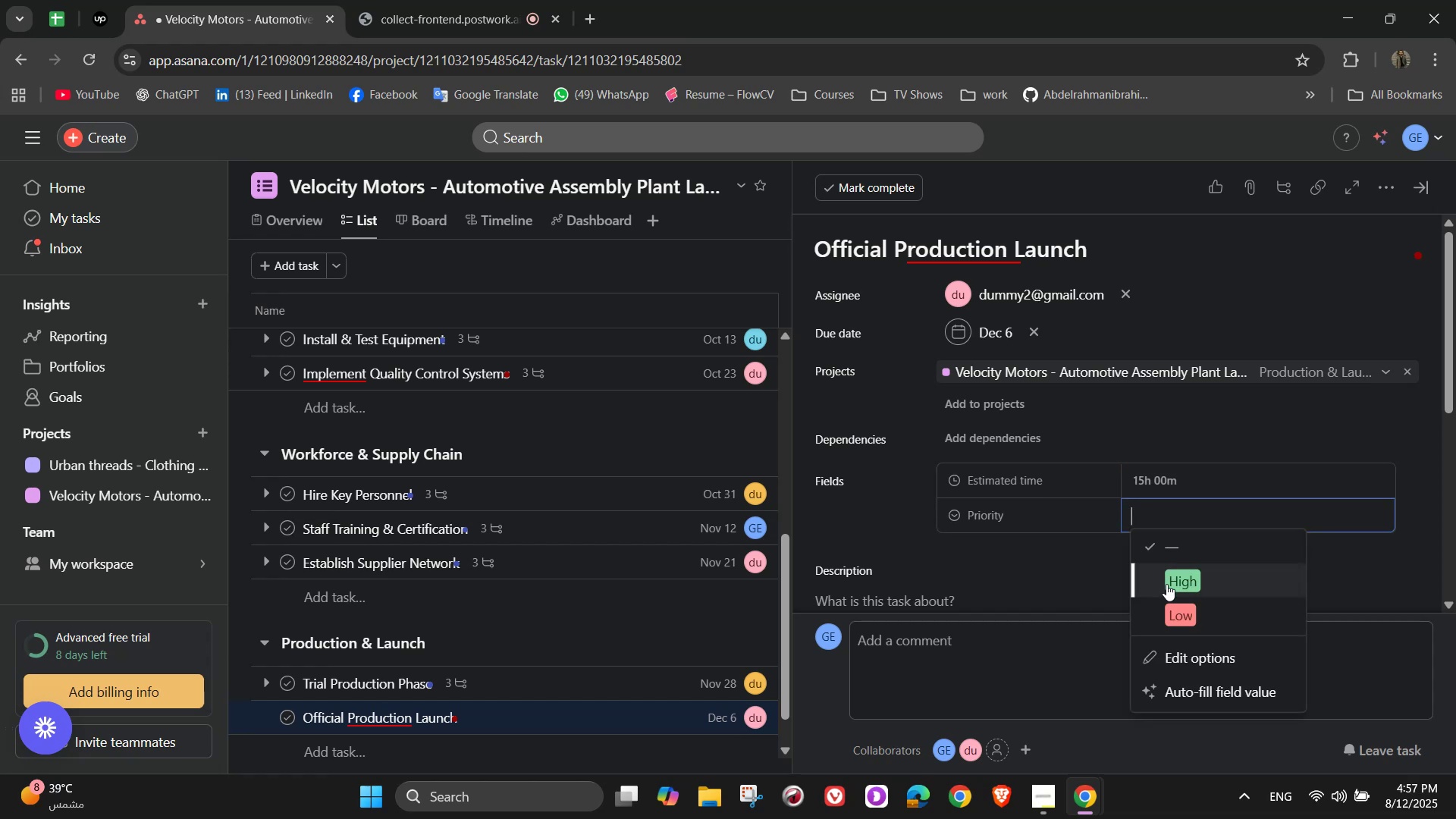 
scroll: coordinate [1286, 440], scroll_direction: down, amount: 2.0
 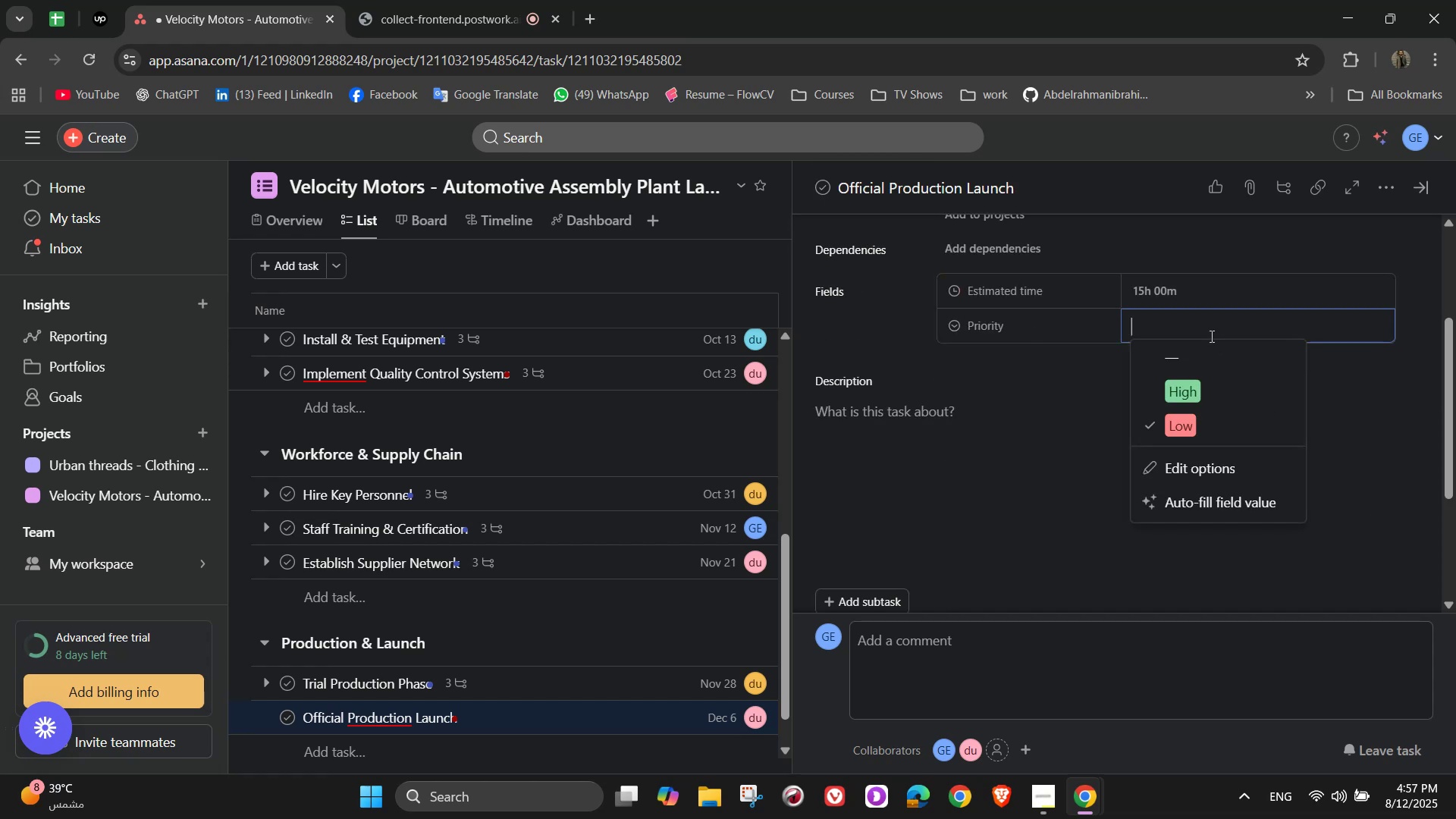 
double_click([1204, 388])
 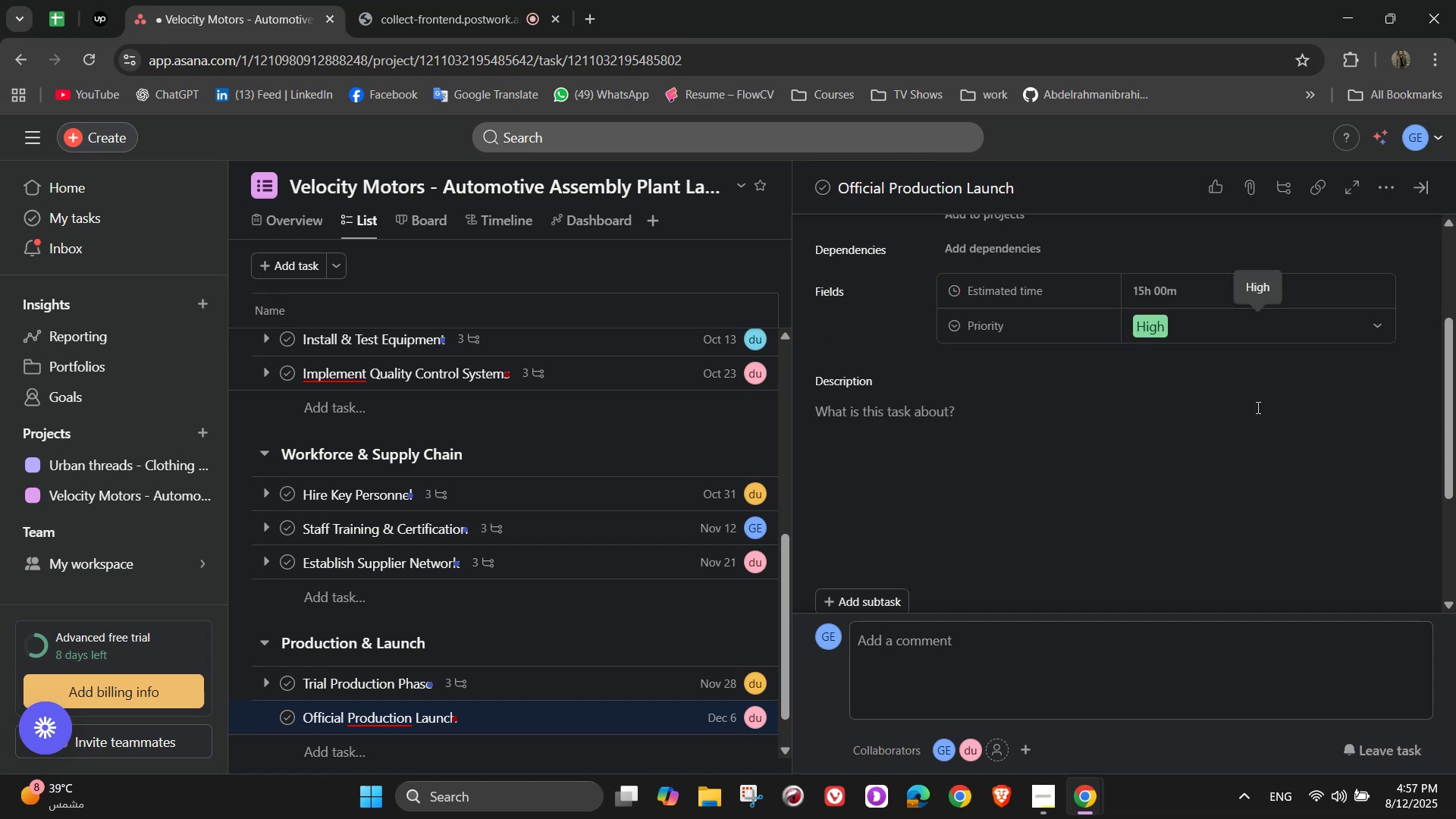 
left_click([1251, 404])
 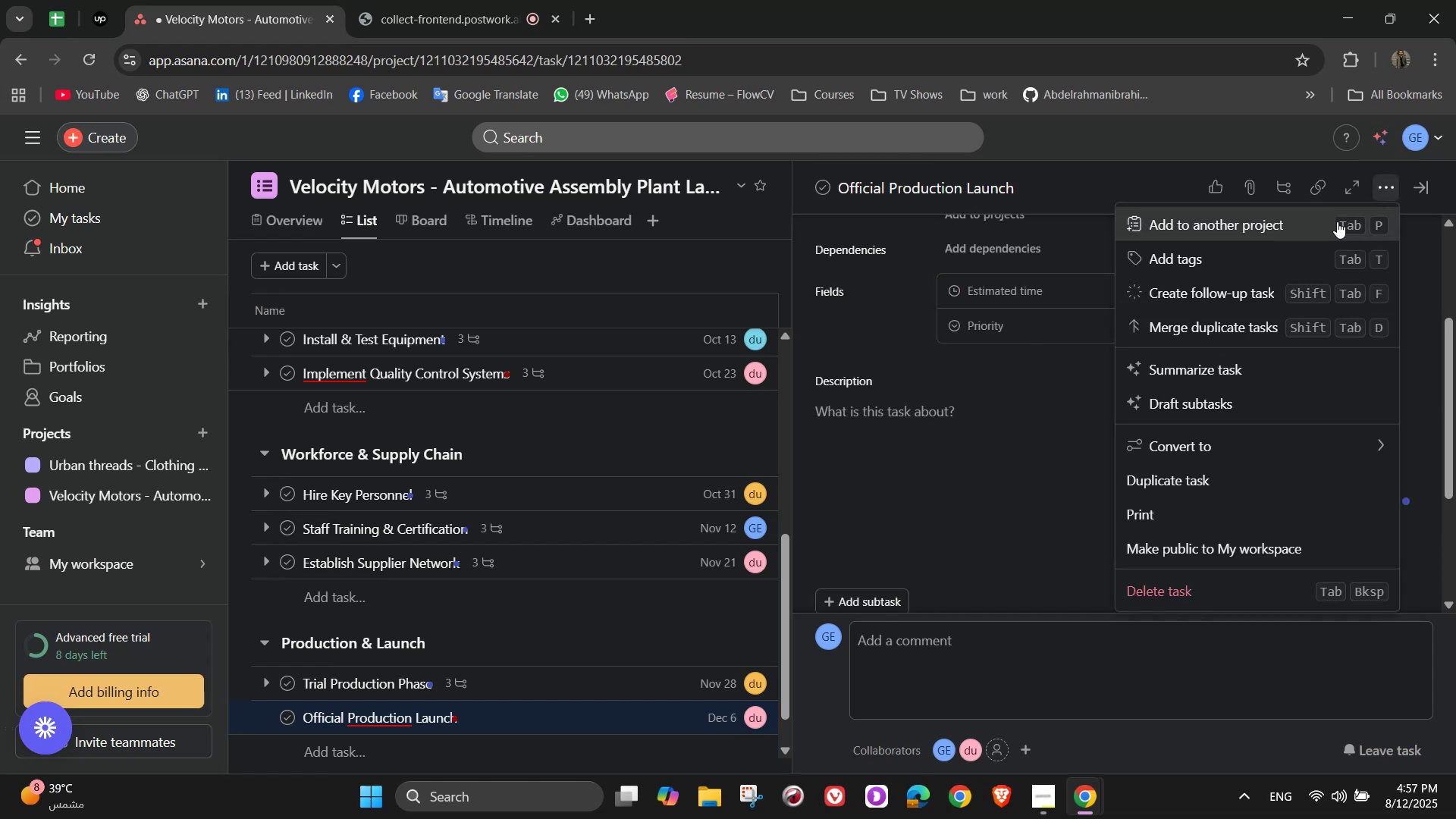 
left_click([1291, 262])
 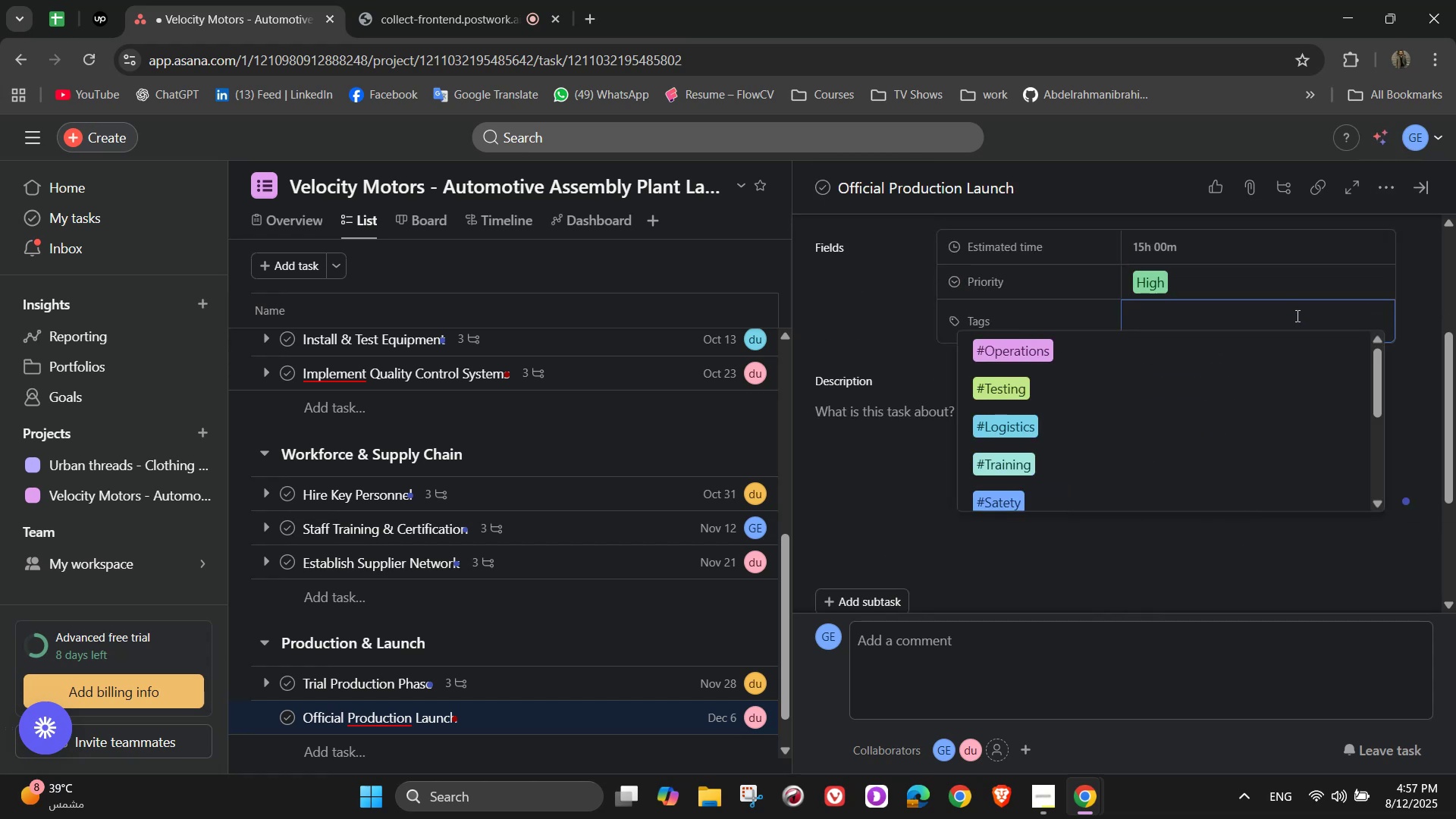 
key(O)
 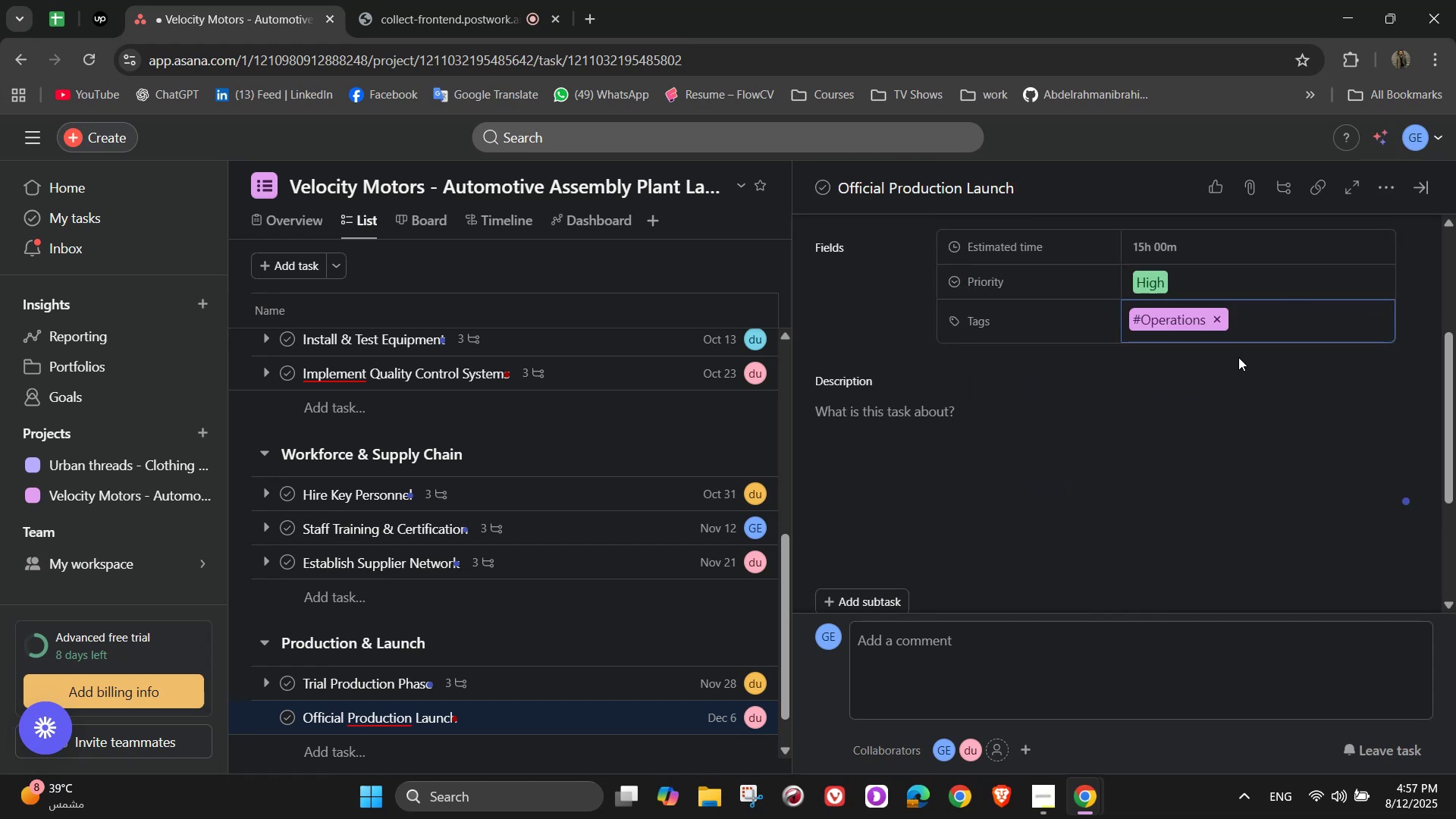 
double_click([1084, 455])
 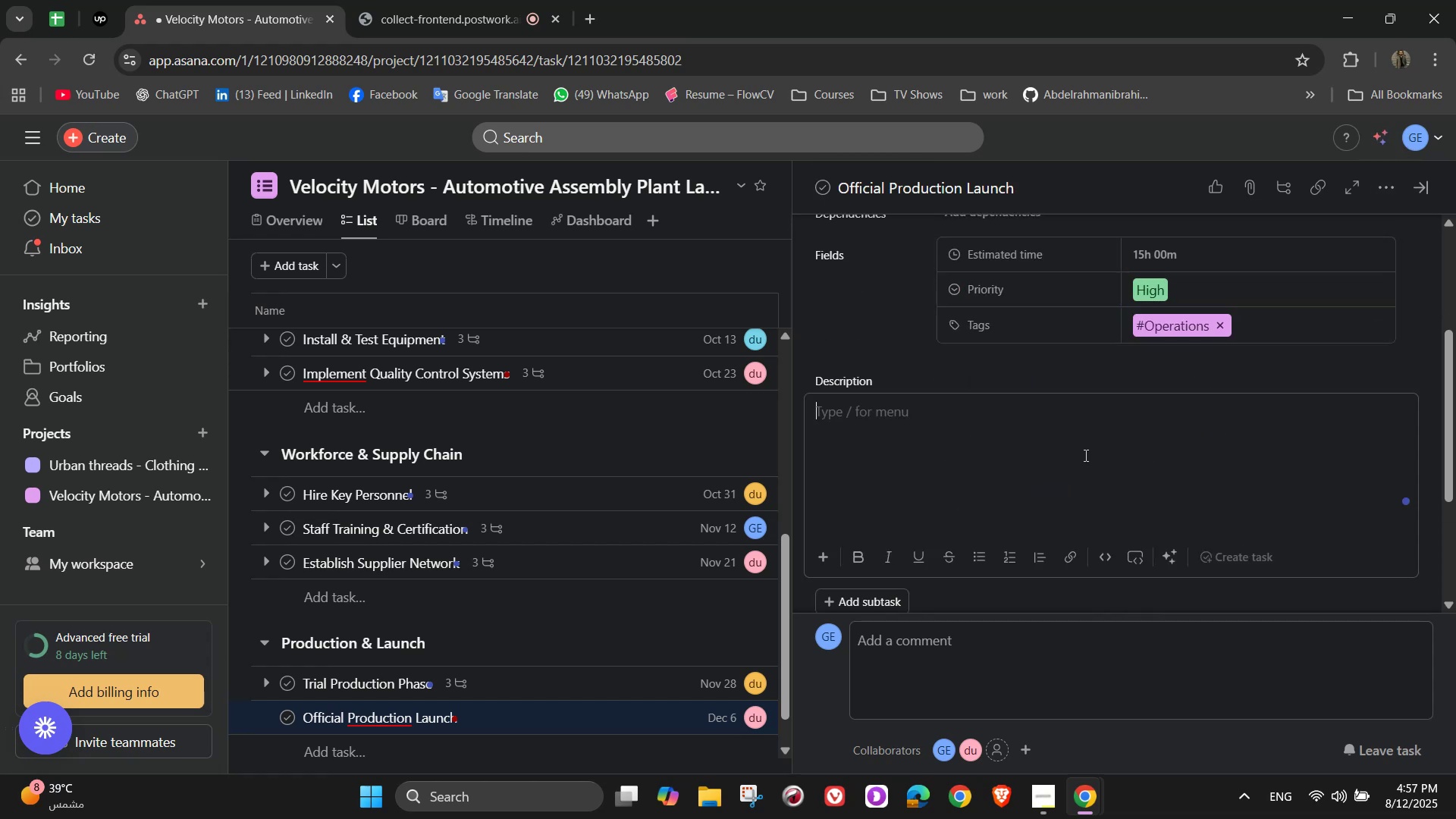 
type(Start manufacturing vehicles for commercial sale)
 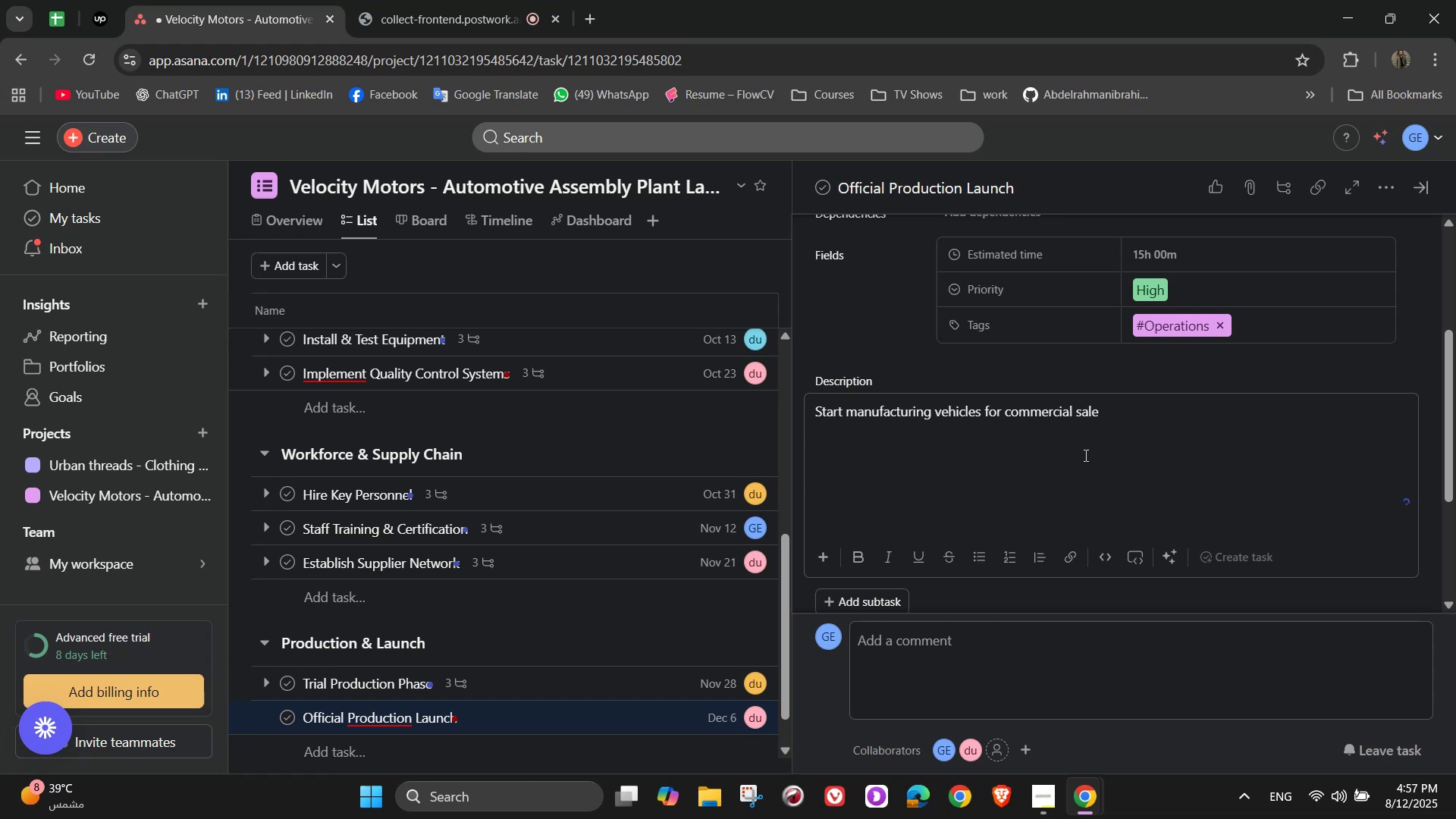 
scroll: coordinate [1089, 436], scroll_direction: down, amount: 2.0
 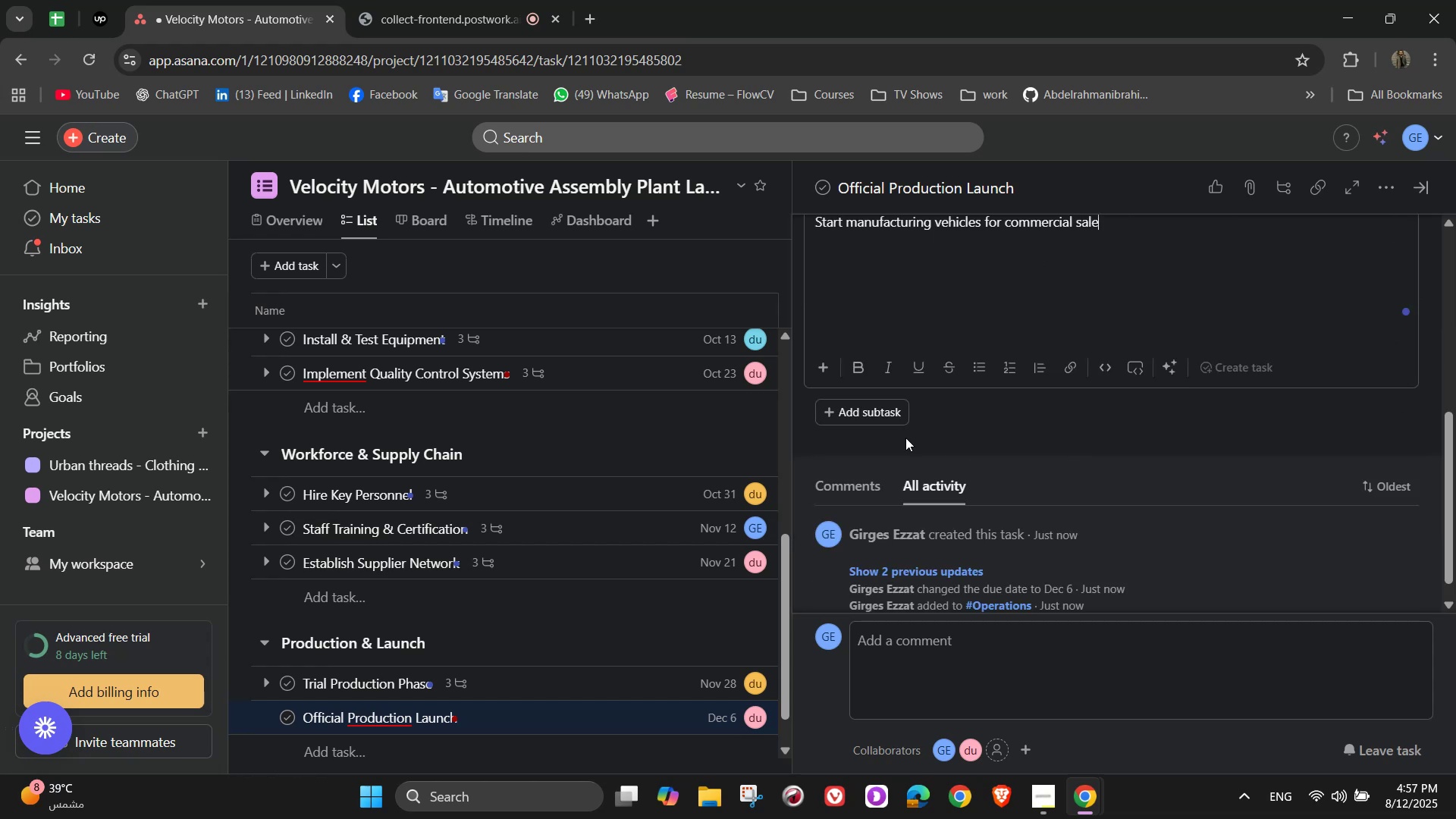 
left_click([853, 410])
 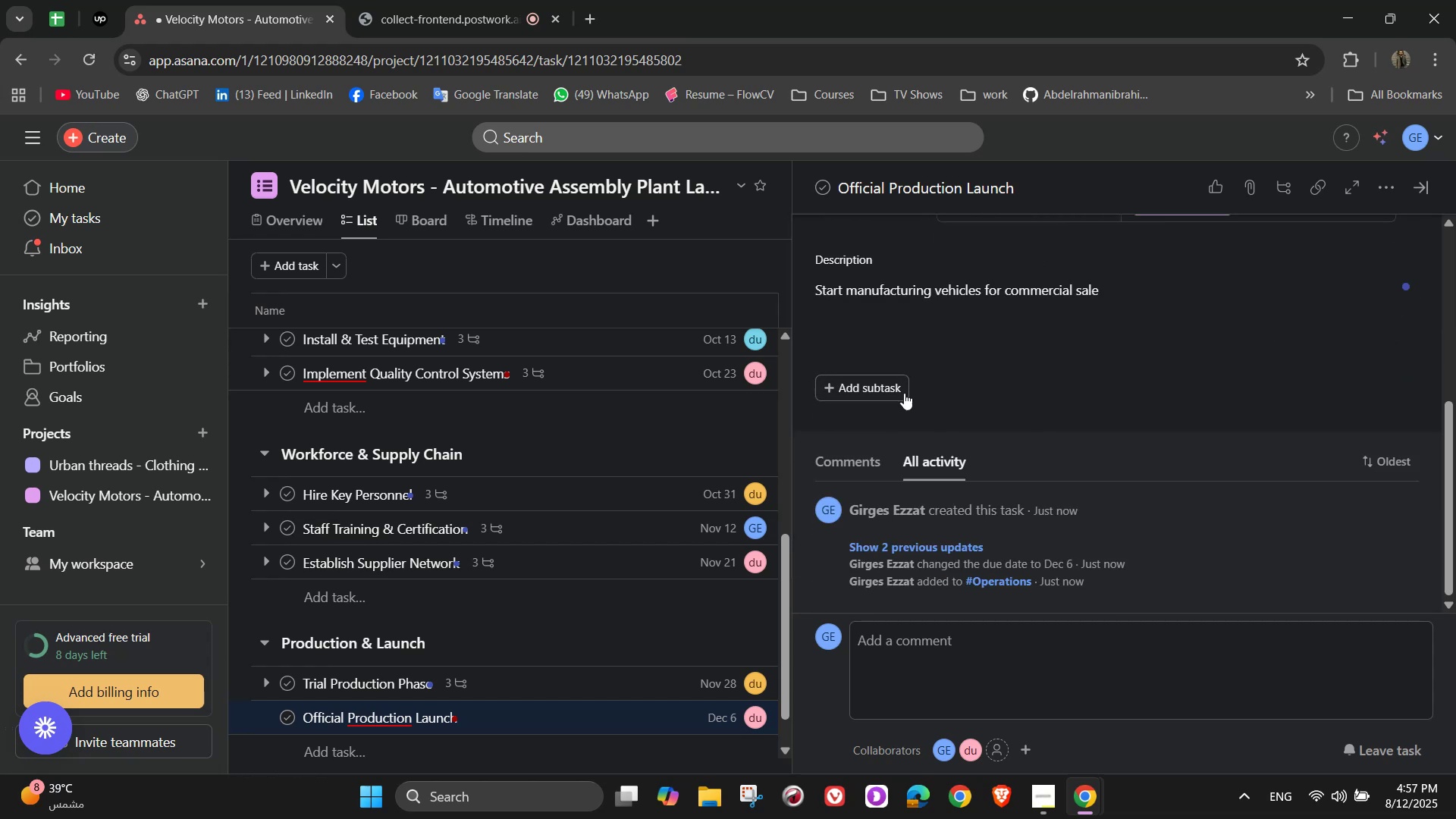 
left_click([888, 388])
 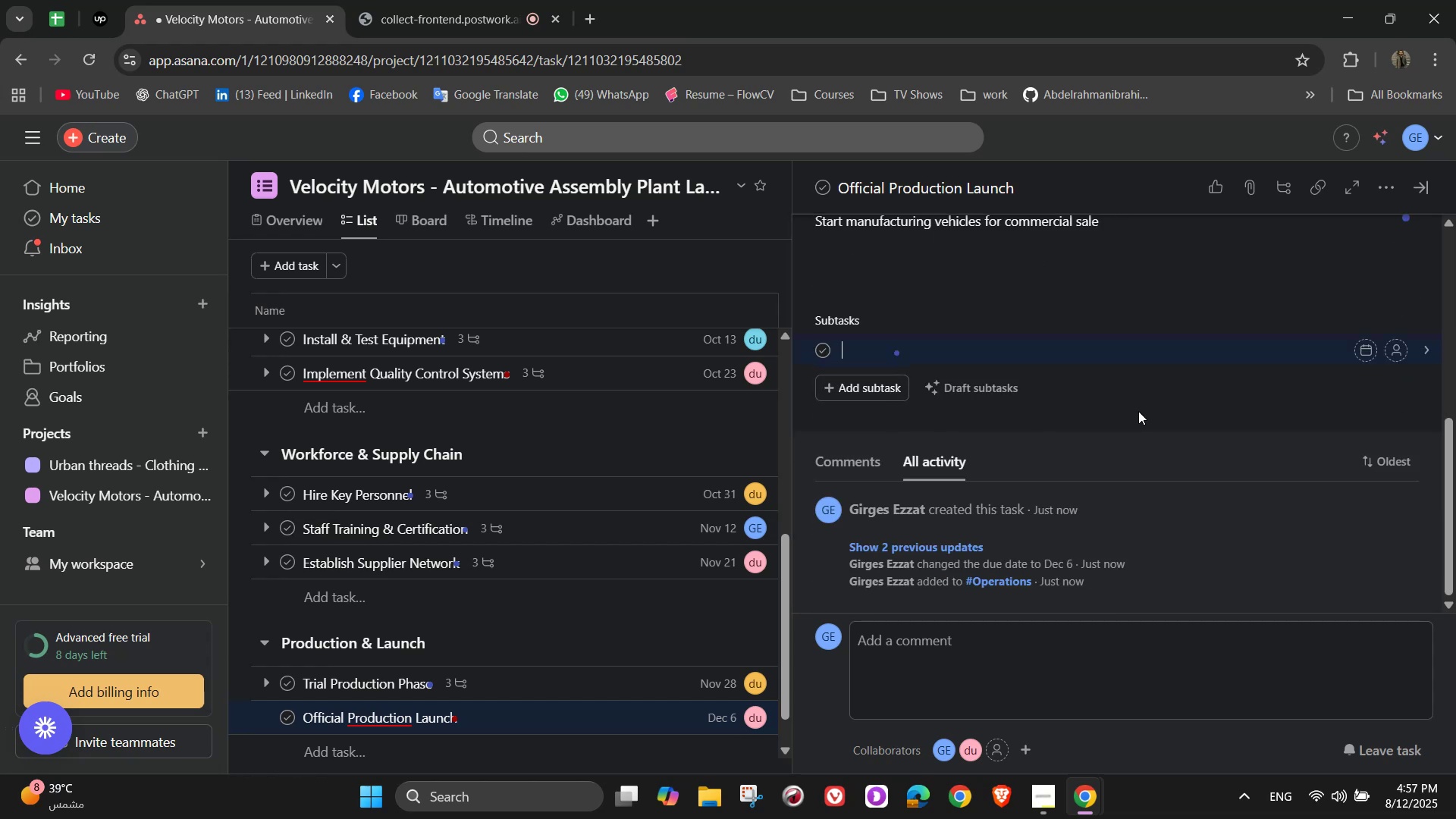 
type(Announce plant opening to media and stakeholders)
key(NumpadEnter)
type(Begin fulfilling deal)
 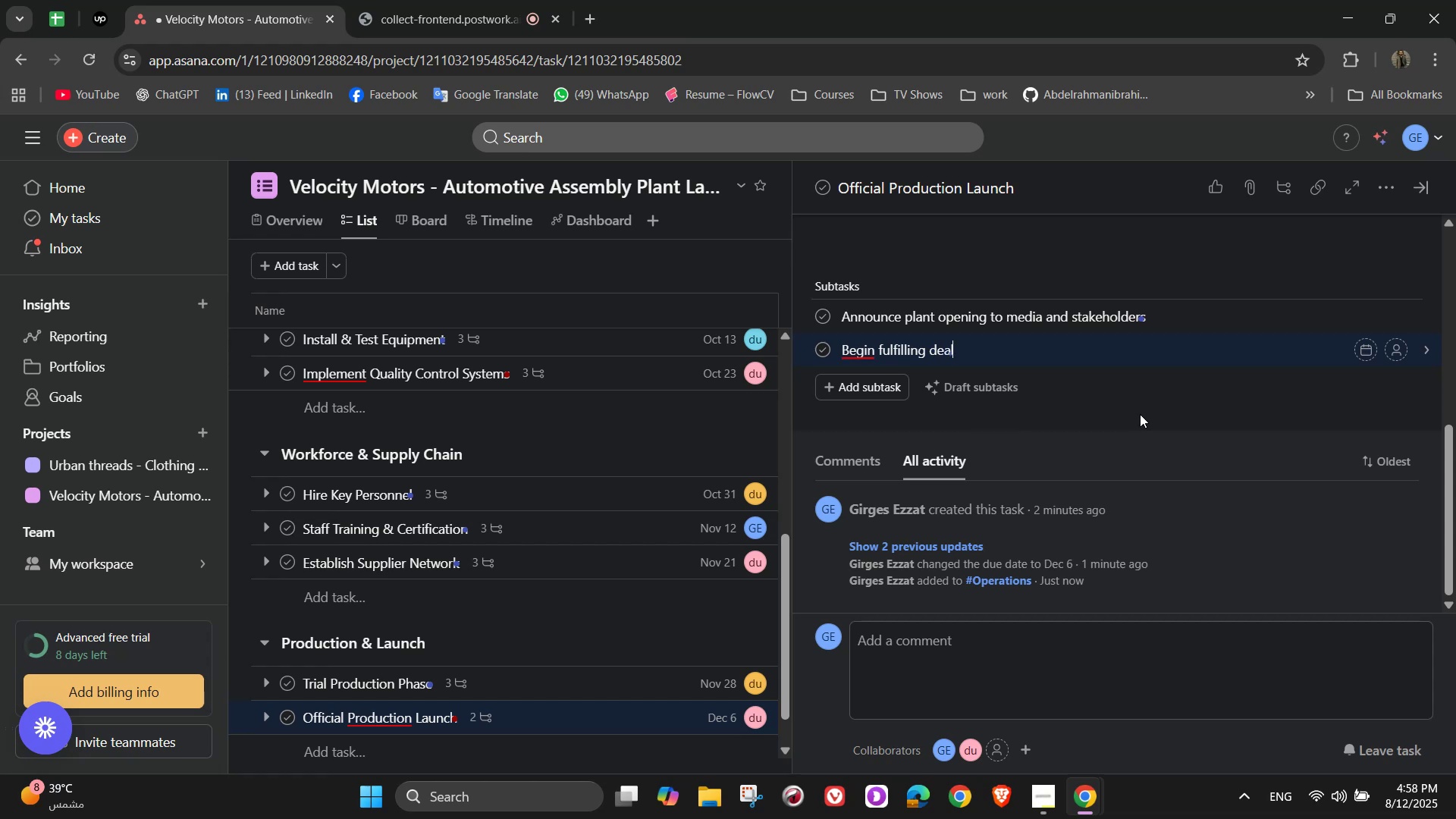 
type(ership and exper)
key(Backspace)
key(Backspace)
type(ort orders)
 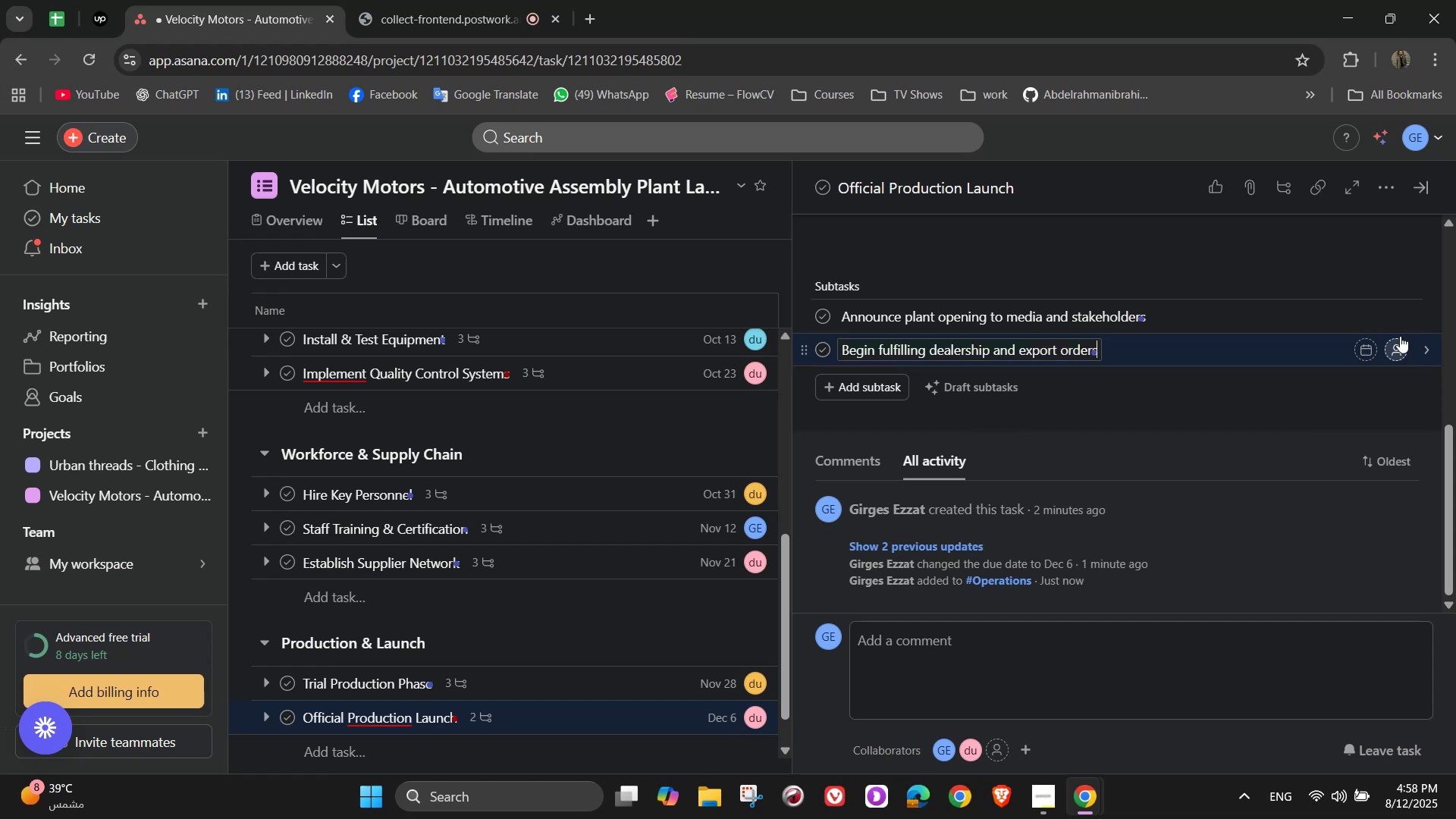 
left_click([1398, 312])
 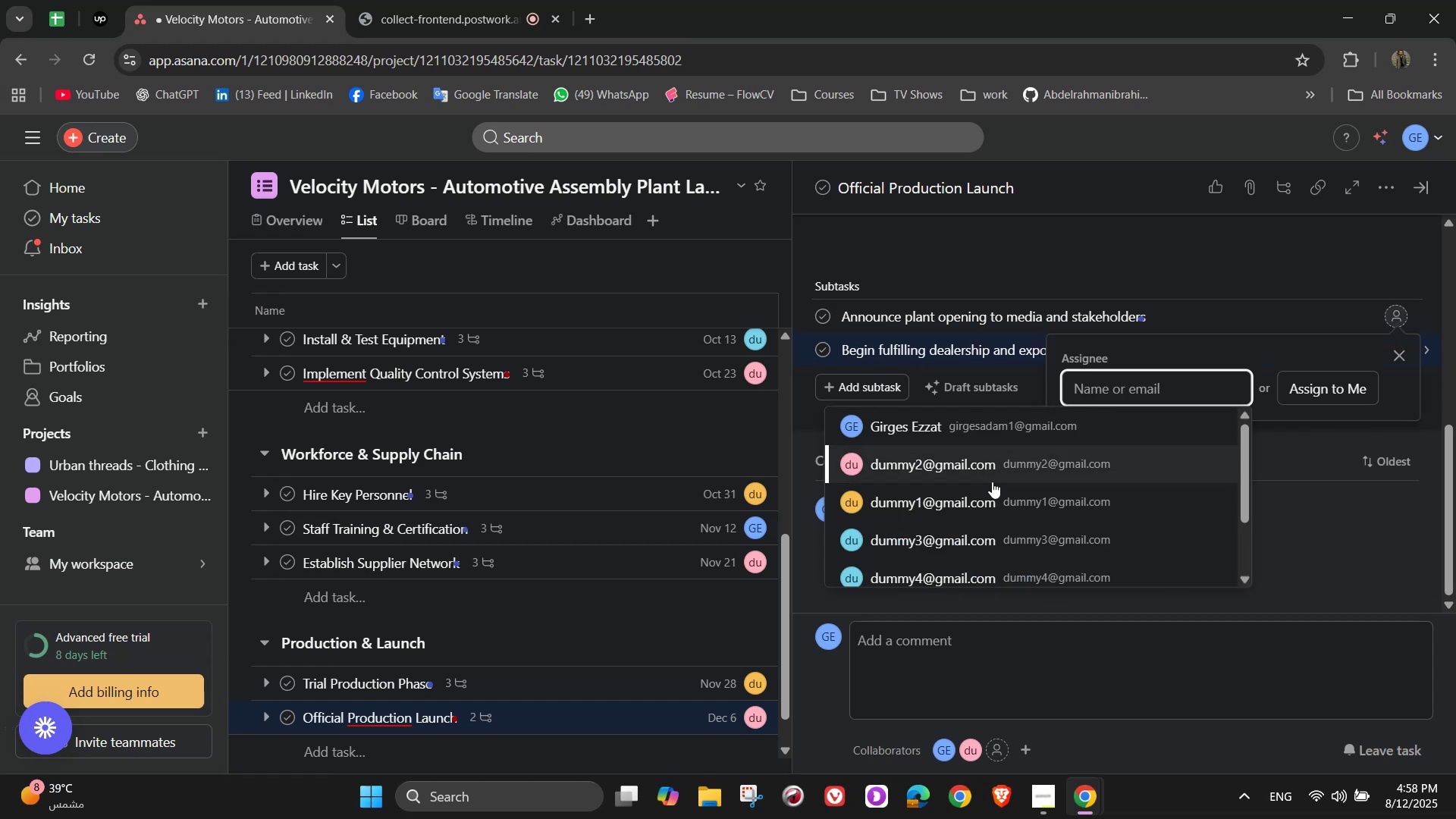 
left_click([995, 482])
 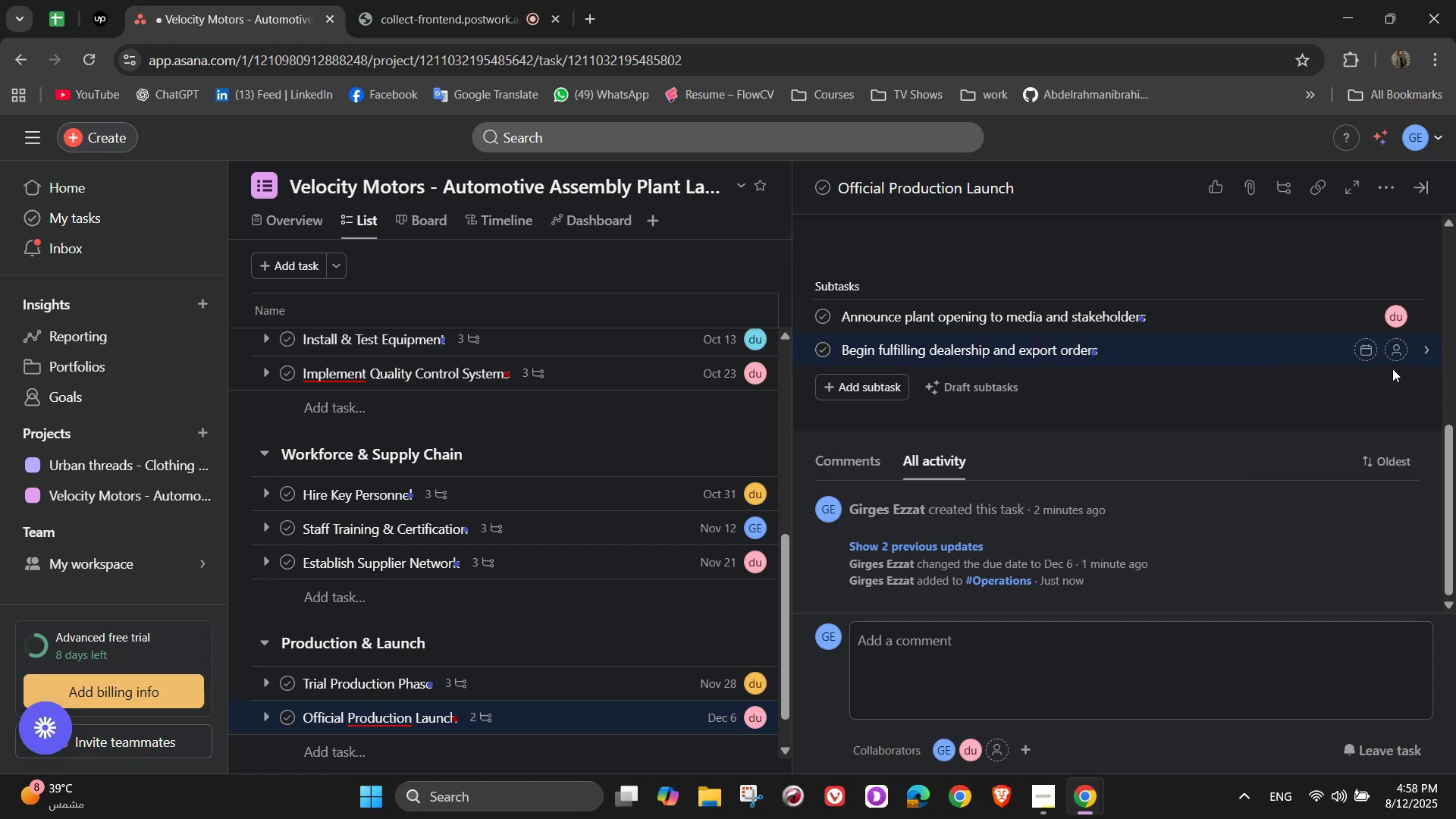 
left_click([1392, 351])
 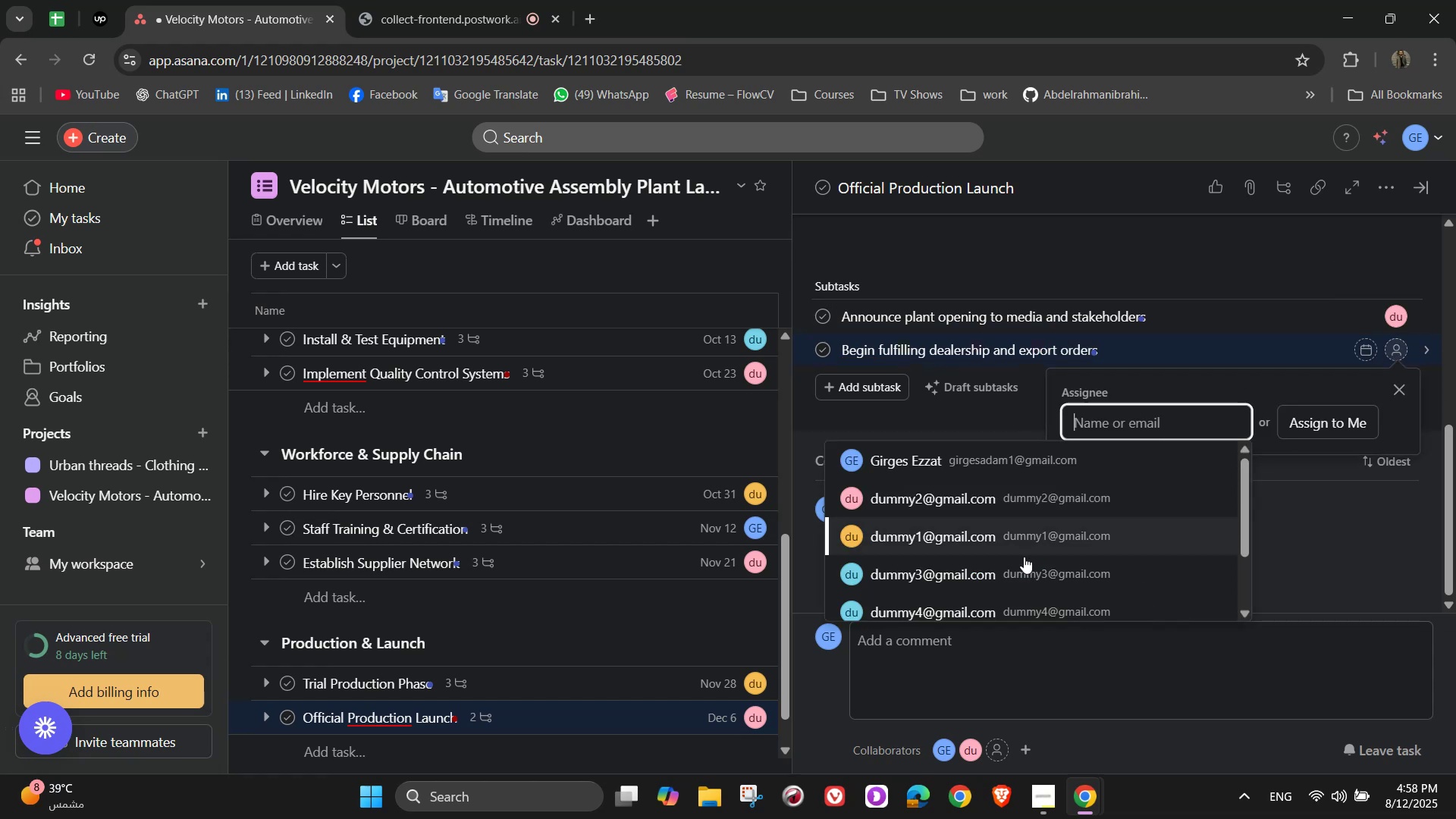 
left_click([1021, 574])
 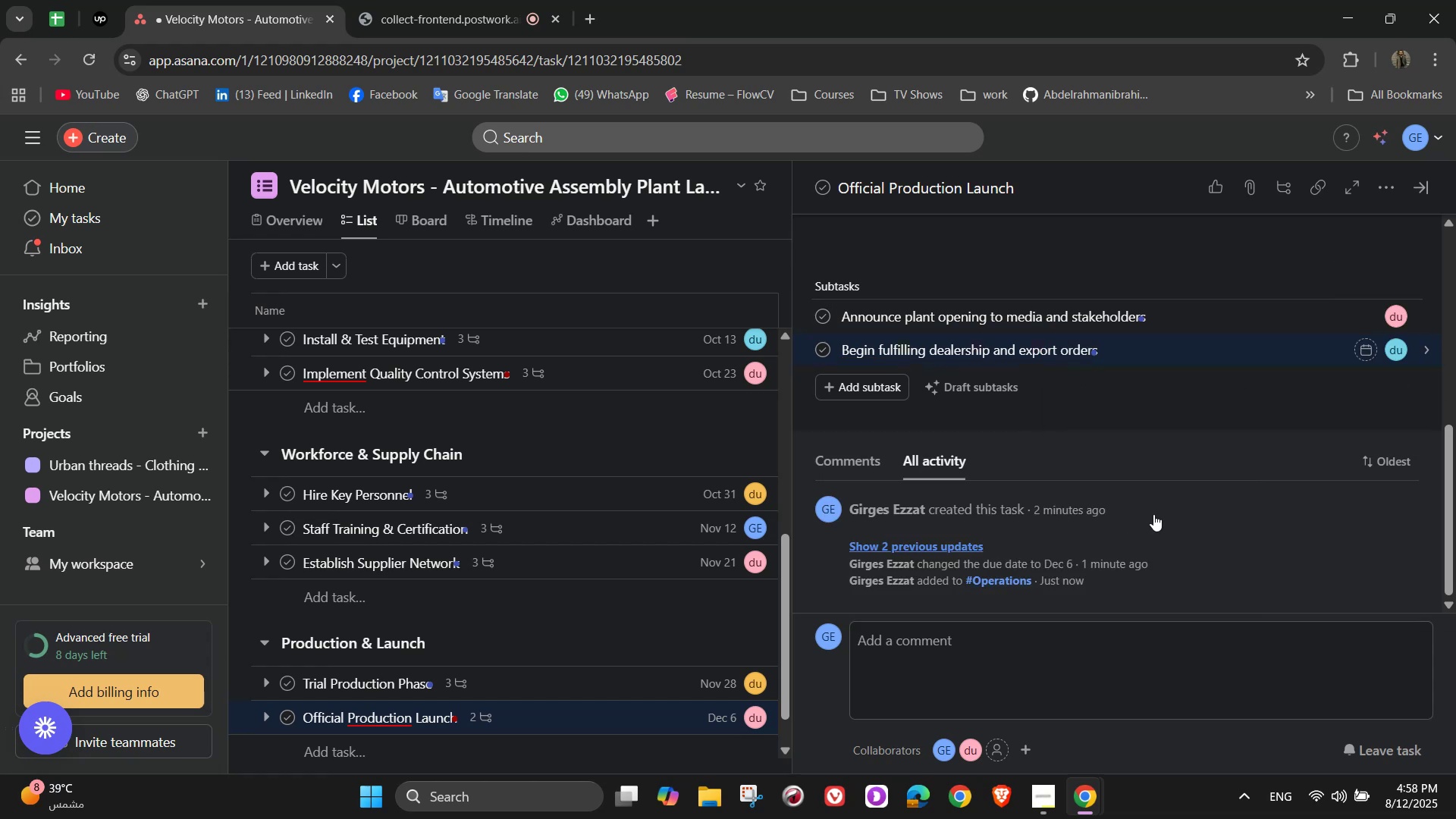 
scroll: coordinate [1209, 456], scroll_direction: down, amount: 2.0
 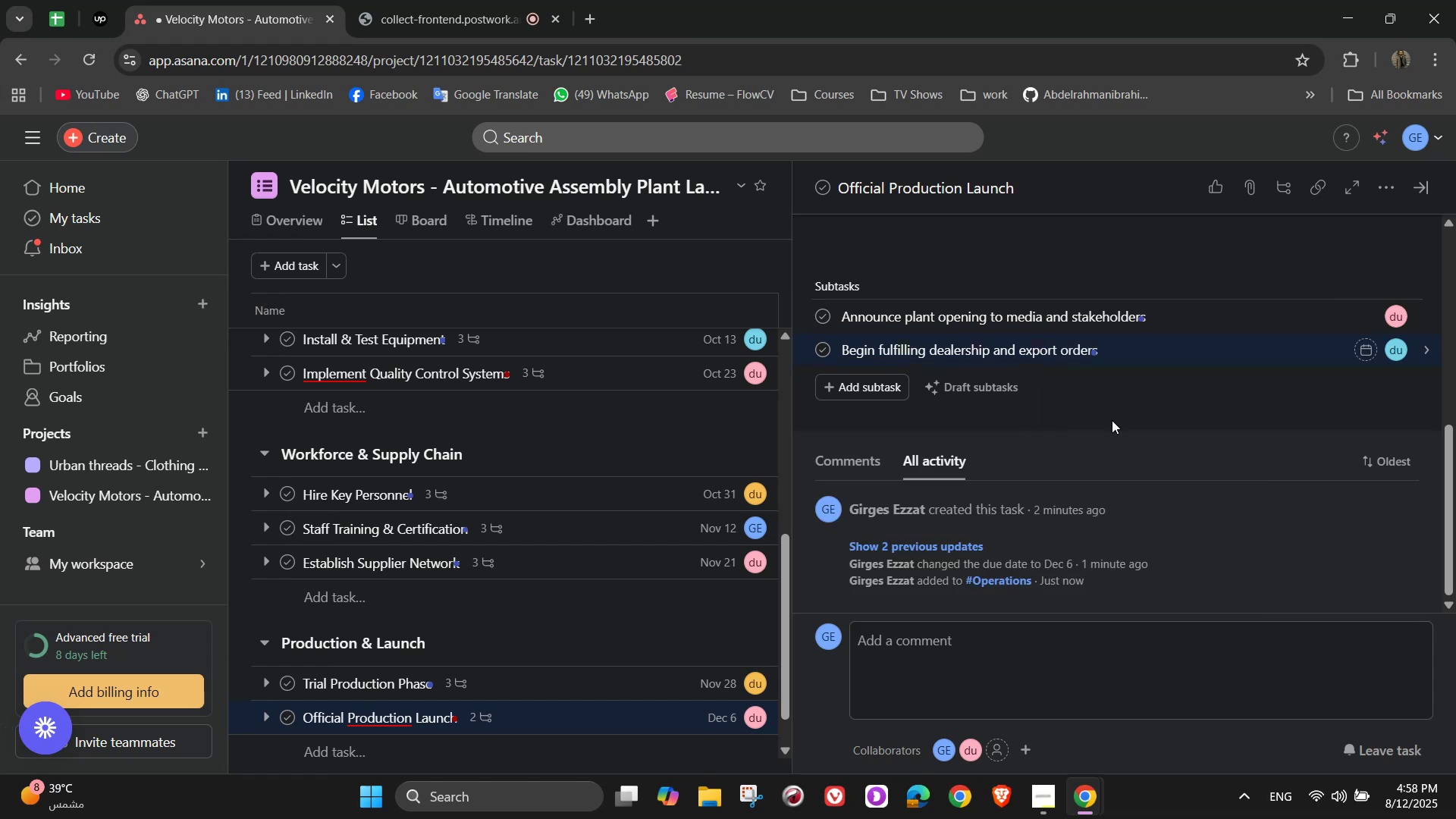 
left_click([1110, 419])
 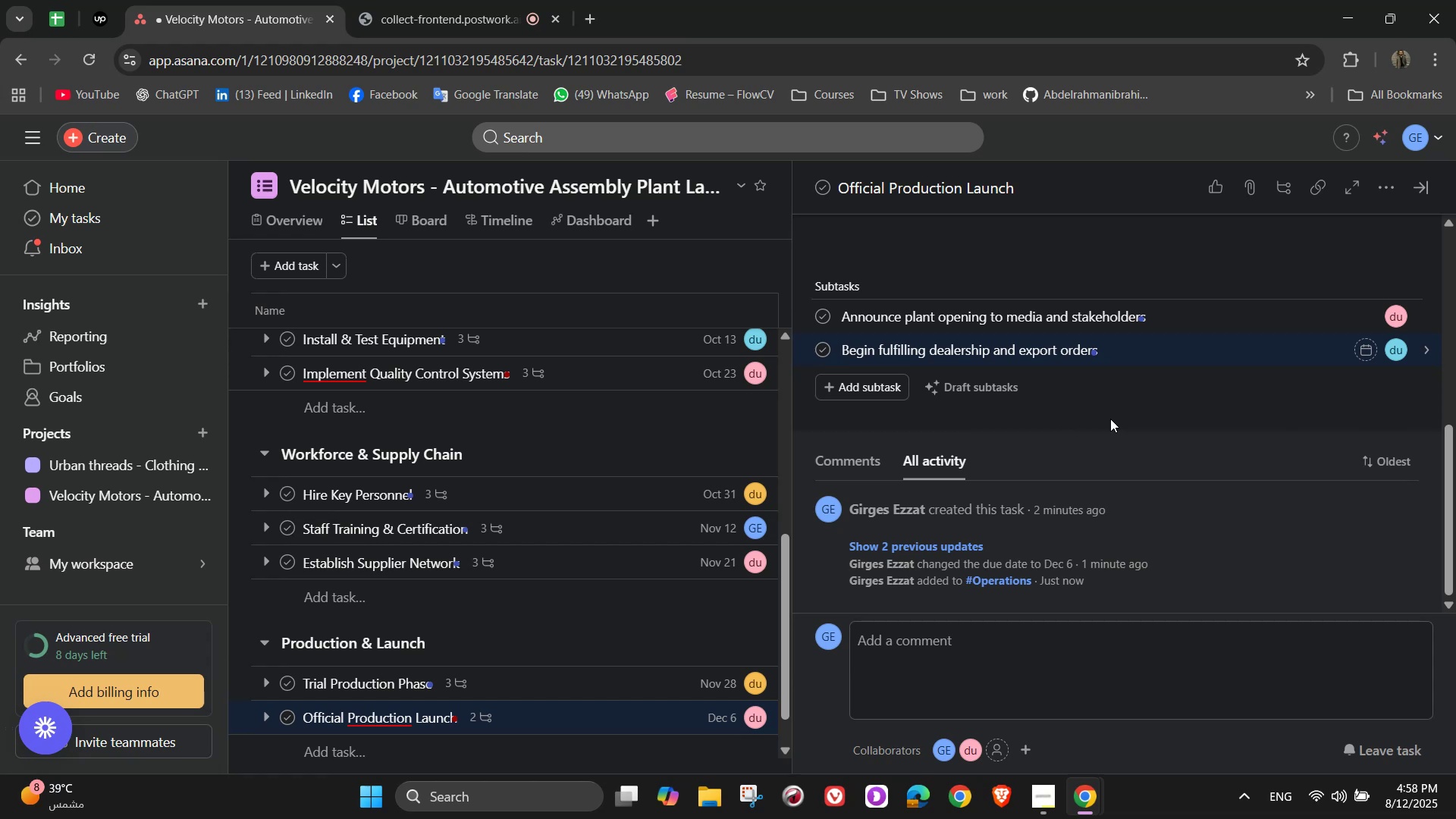 
scroll: coordinate [1112, 416], scroll_direction: up, amount: 7.0
 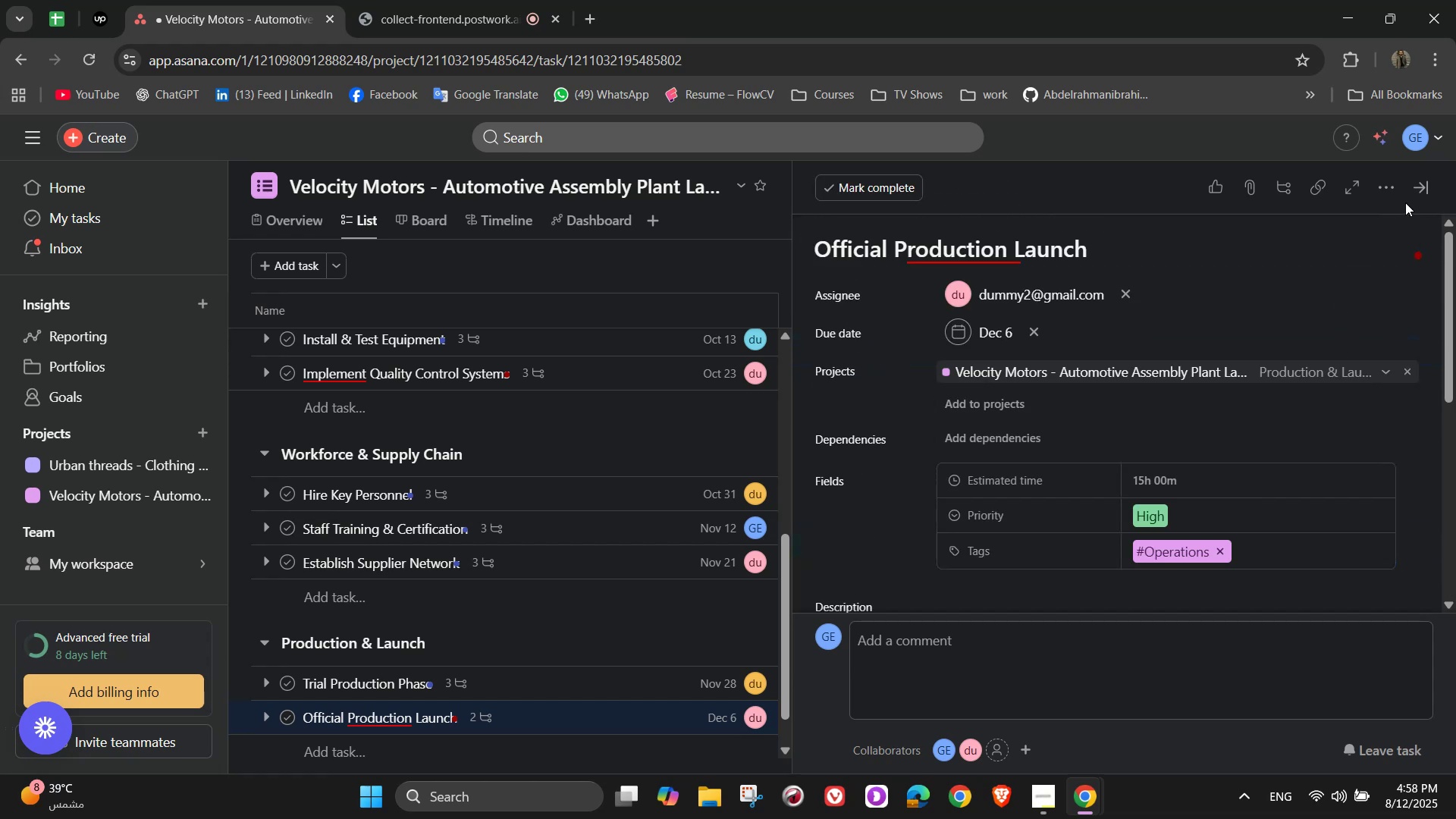 
left_click([1419, 190])
 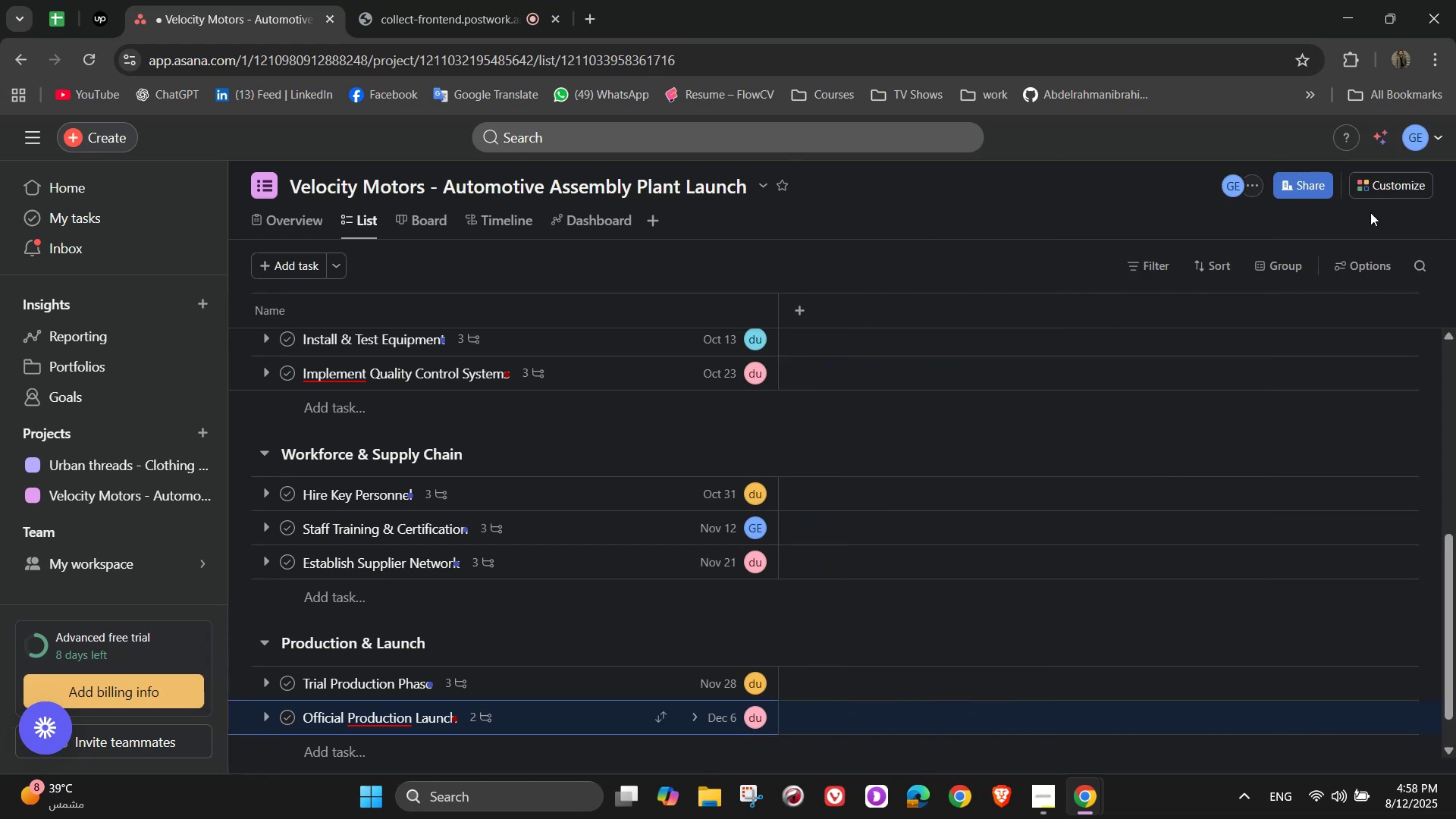 
scroll: coordinate [443, 724], scroll_direction: down, amount: 8.0
 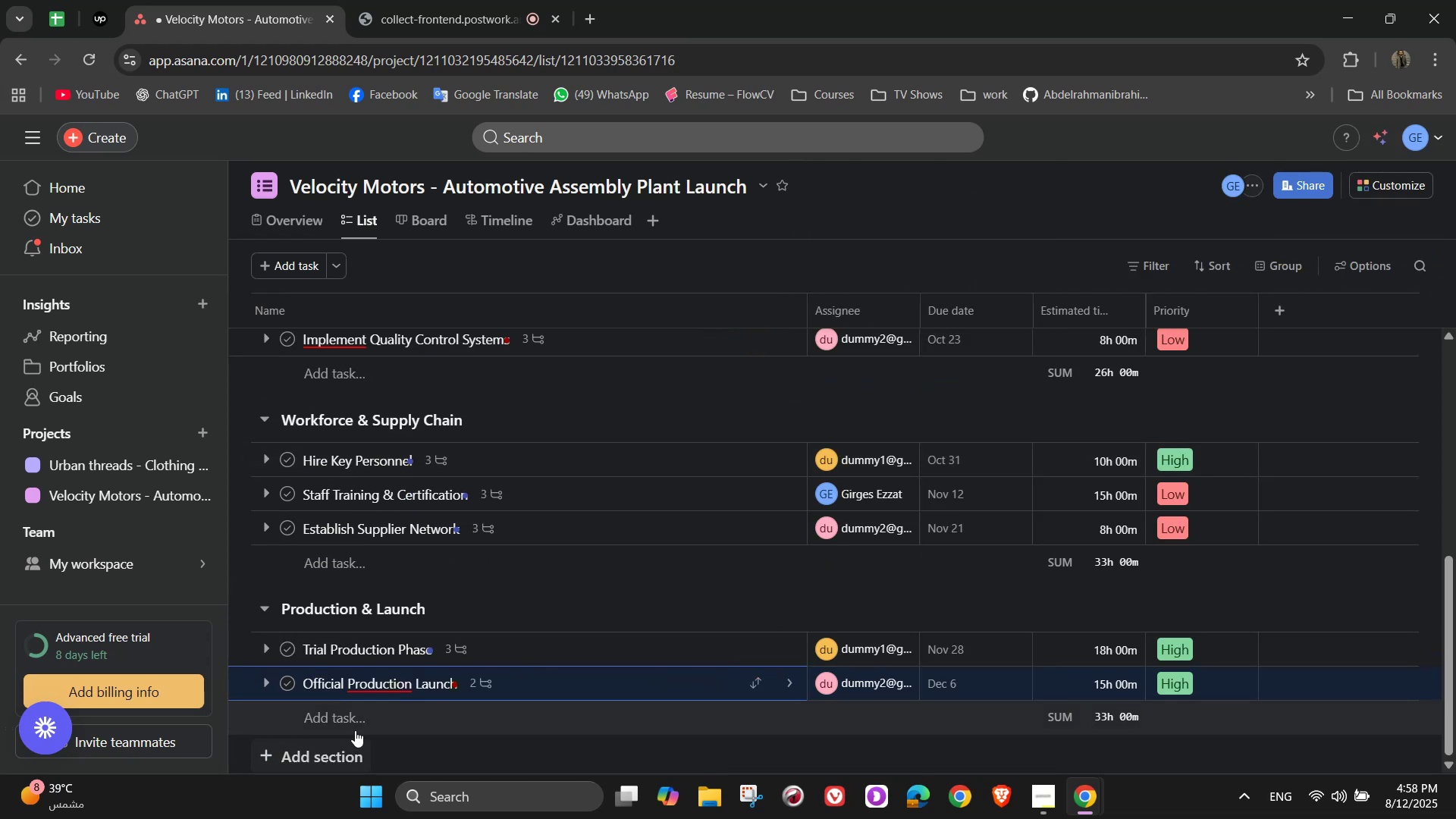 
left_click([356, 720])
 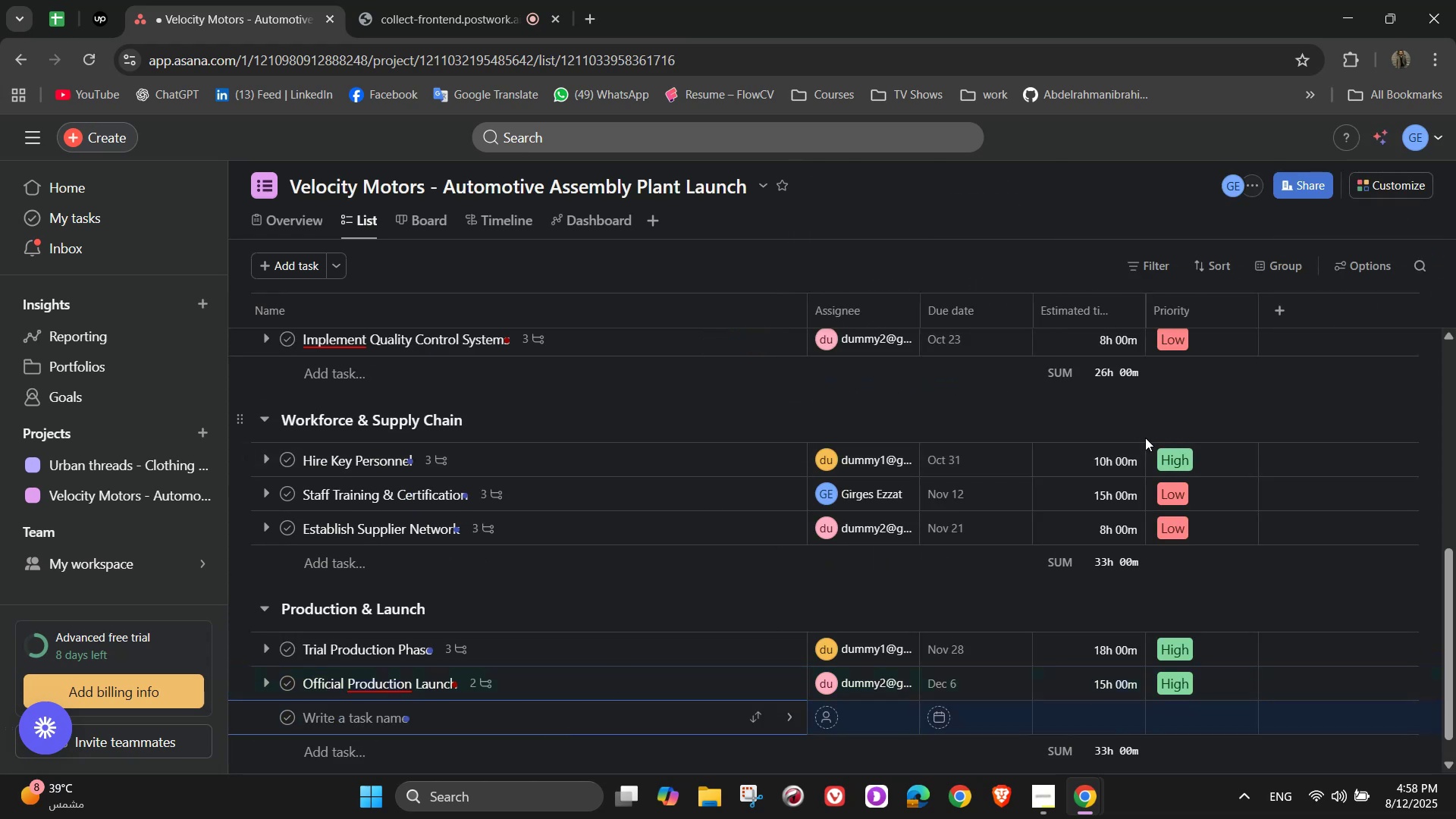 
type(Com)
key(Backspace)
type(ntinuous Improvement)
 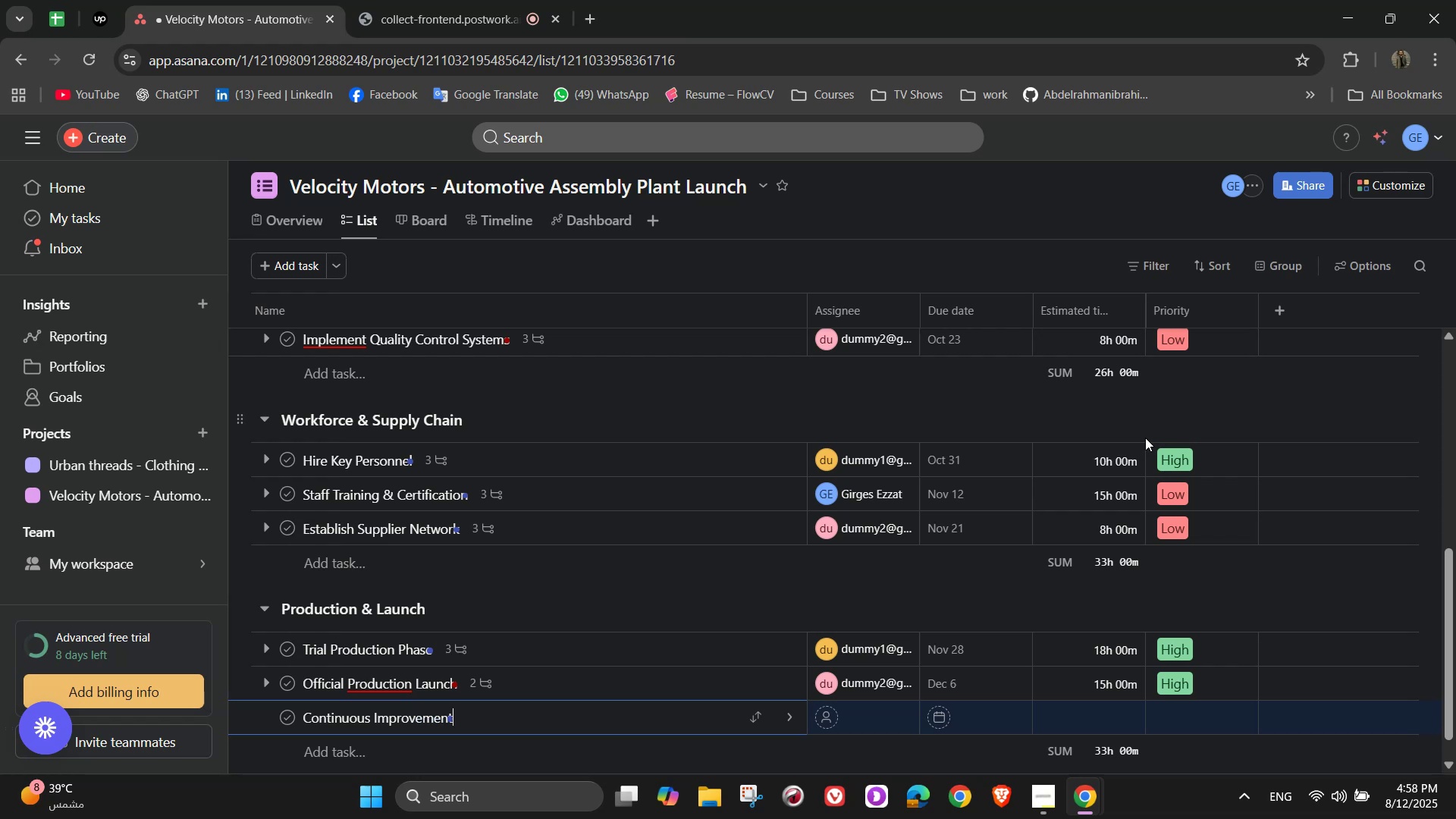 
left_click([789, 725])
 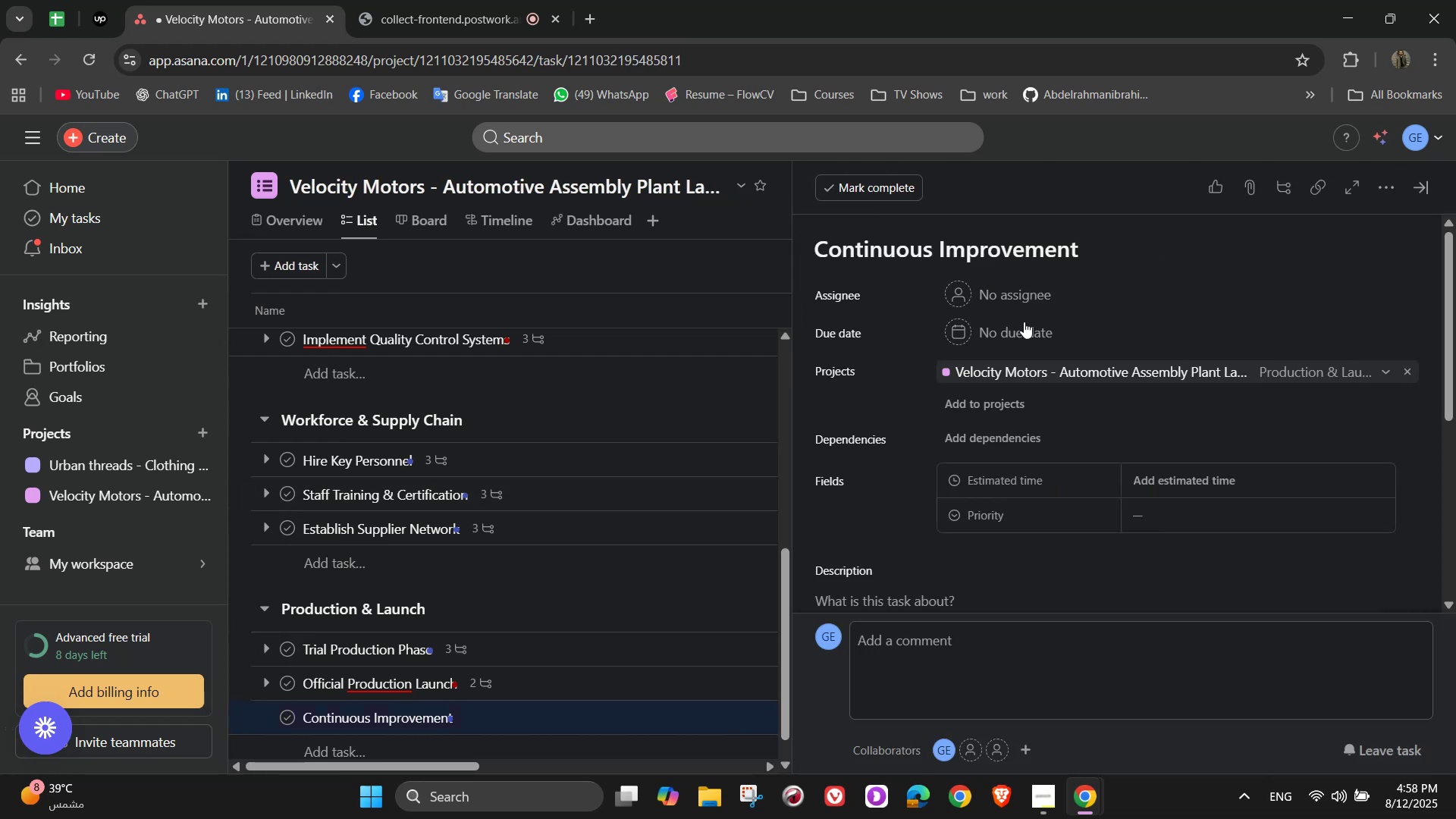 
left_click([977, 297])
 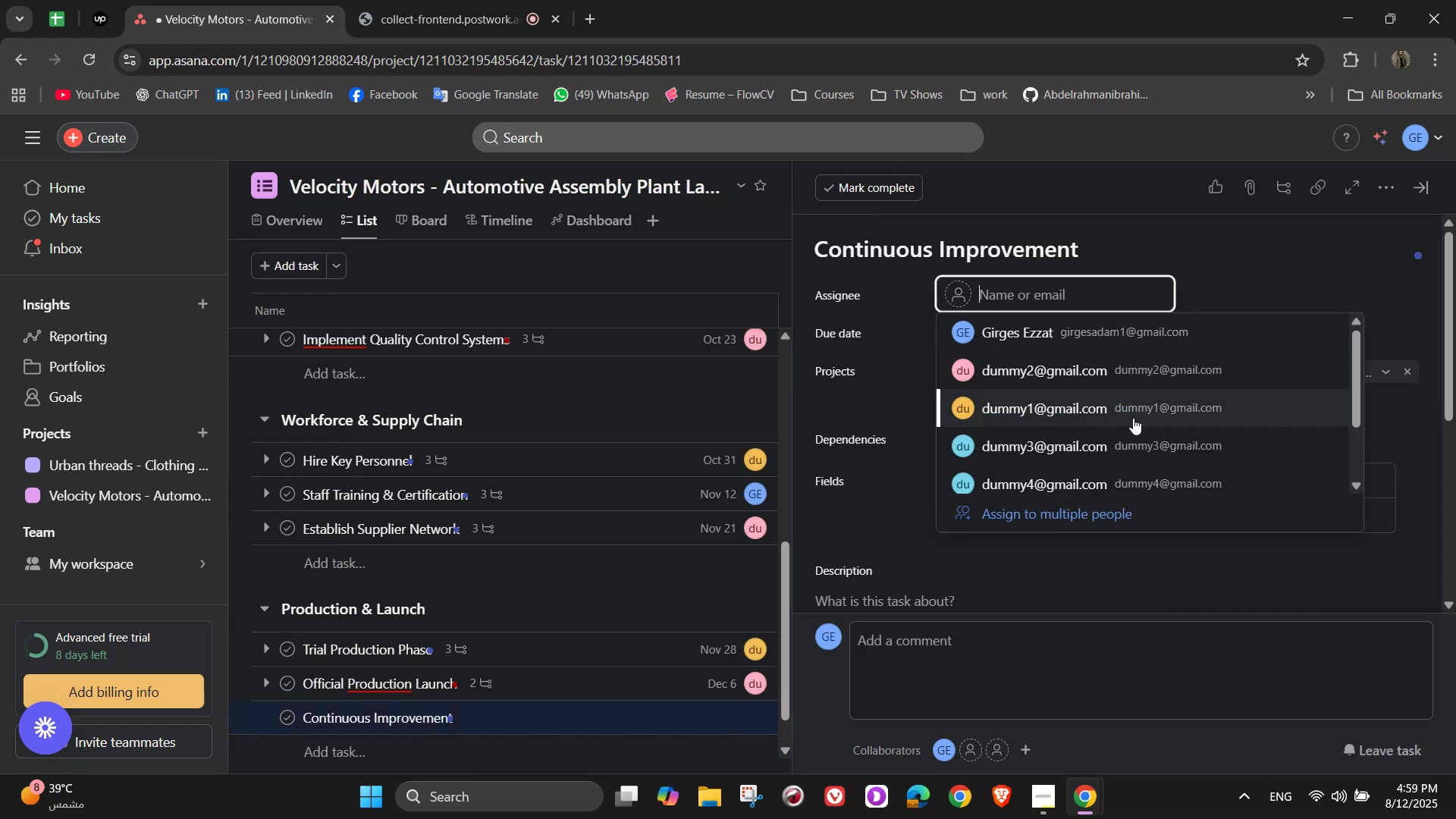 
left_click([1116, 441])
 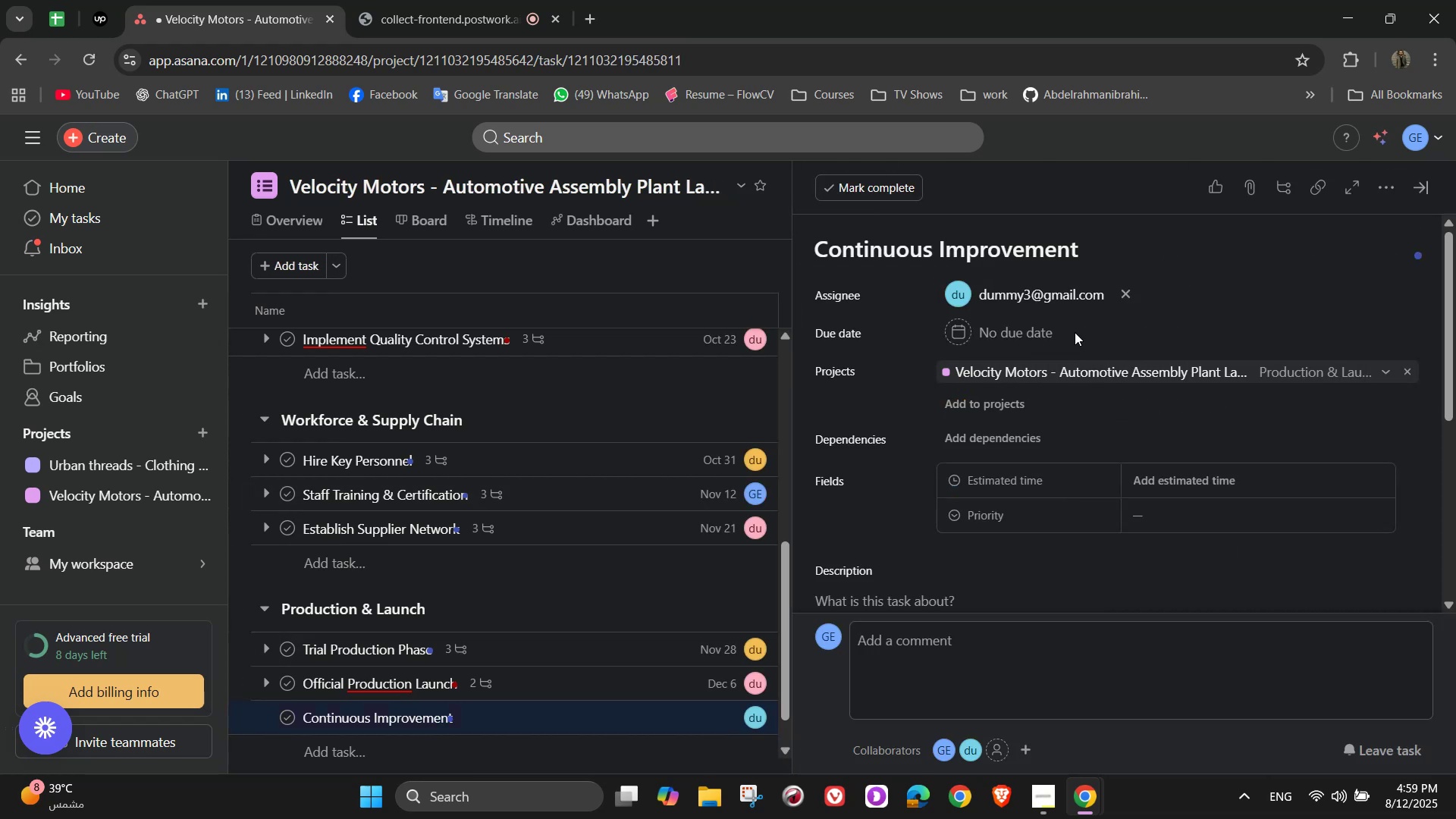 
left_click([1057, 328])
 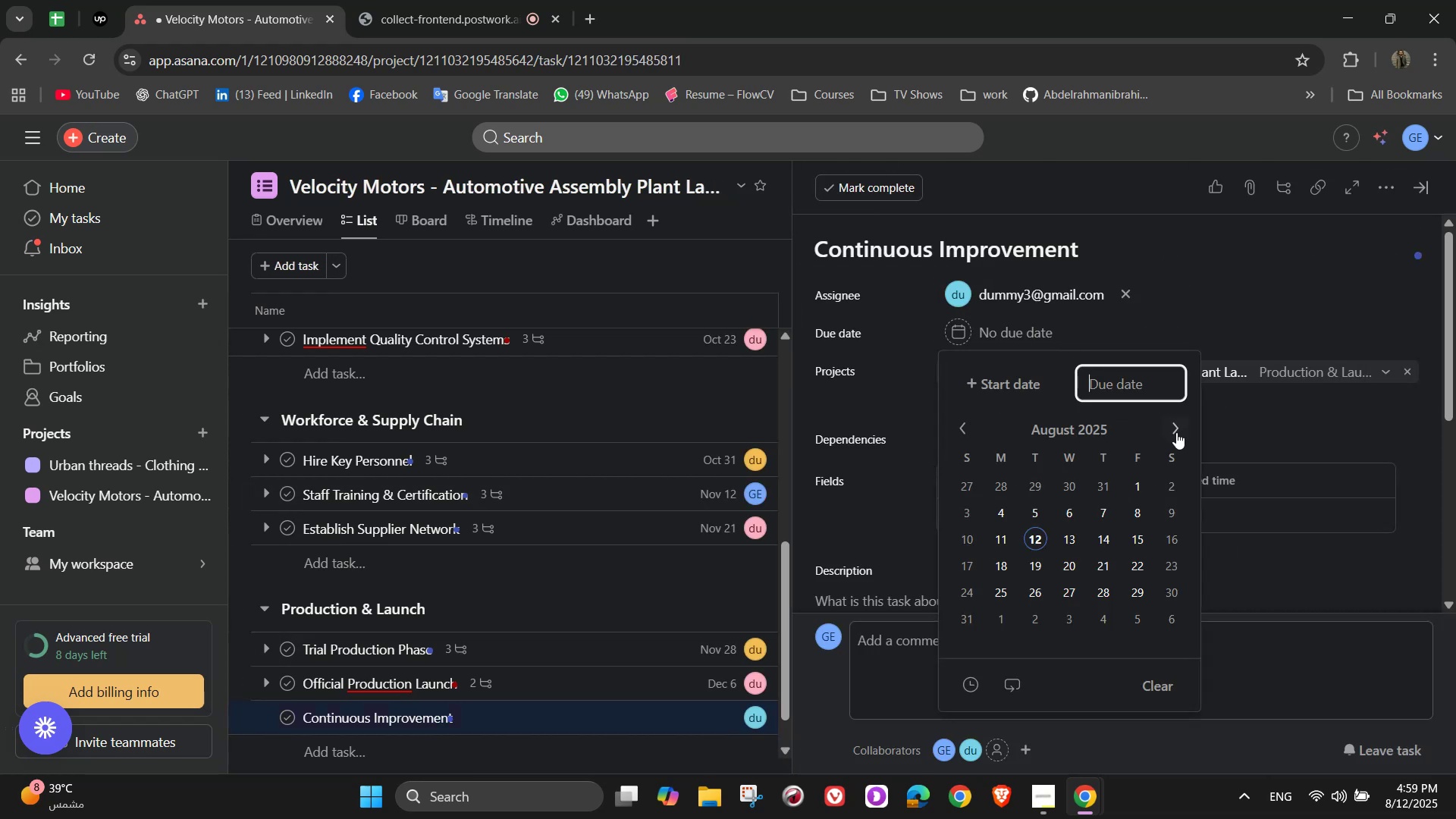 
left_click([1177, 432])
 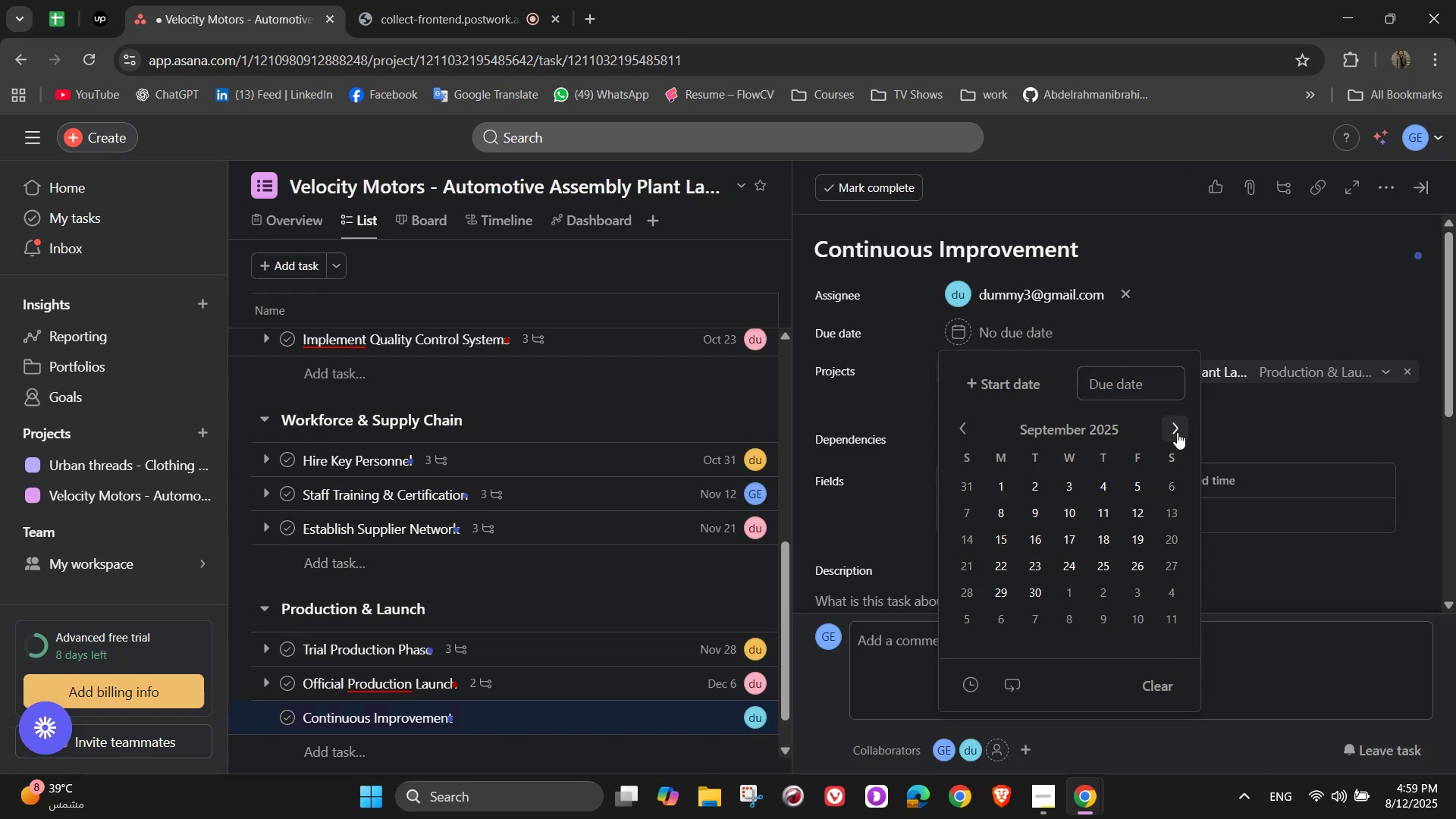 
double_click([1177, 432])
 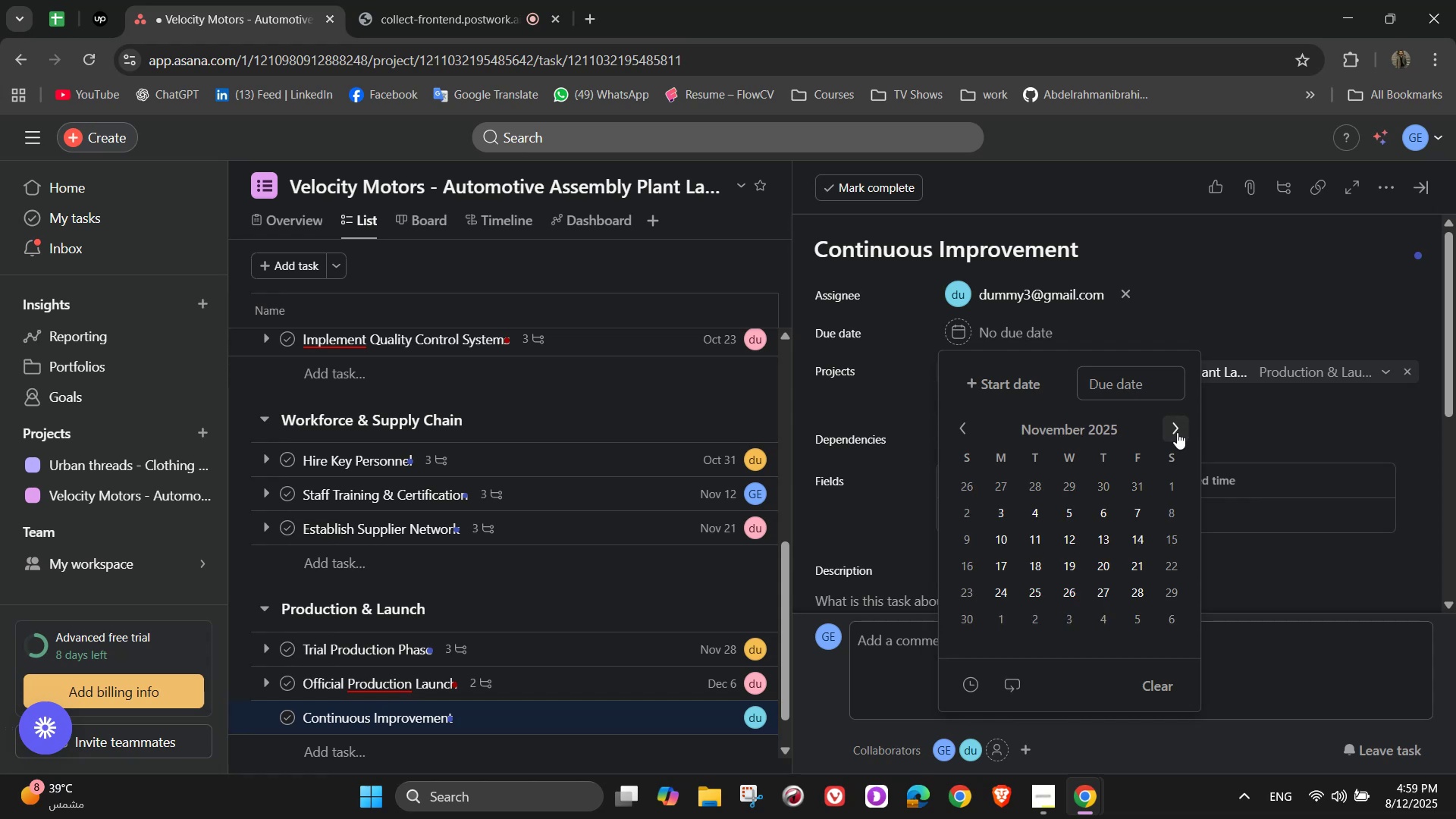 
left_click([1177, 432])
 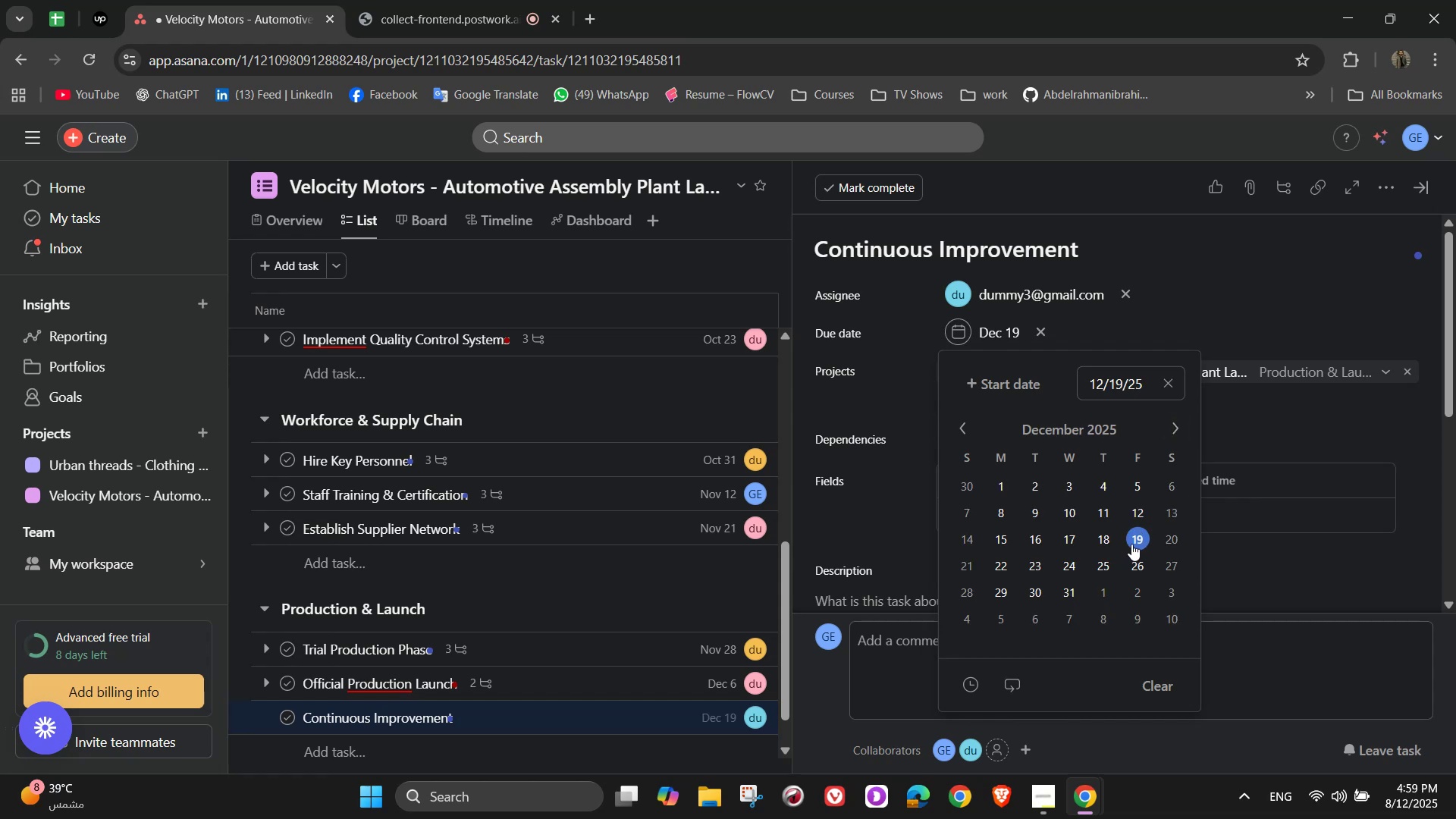 
left_click([1297, 288])
 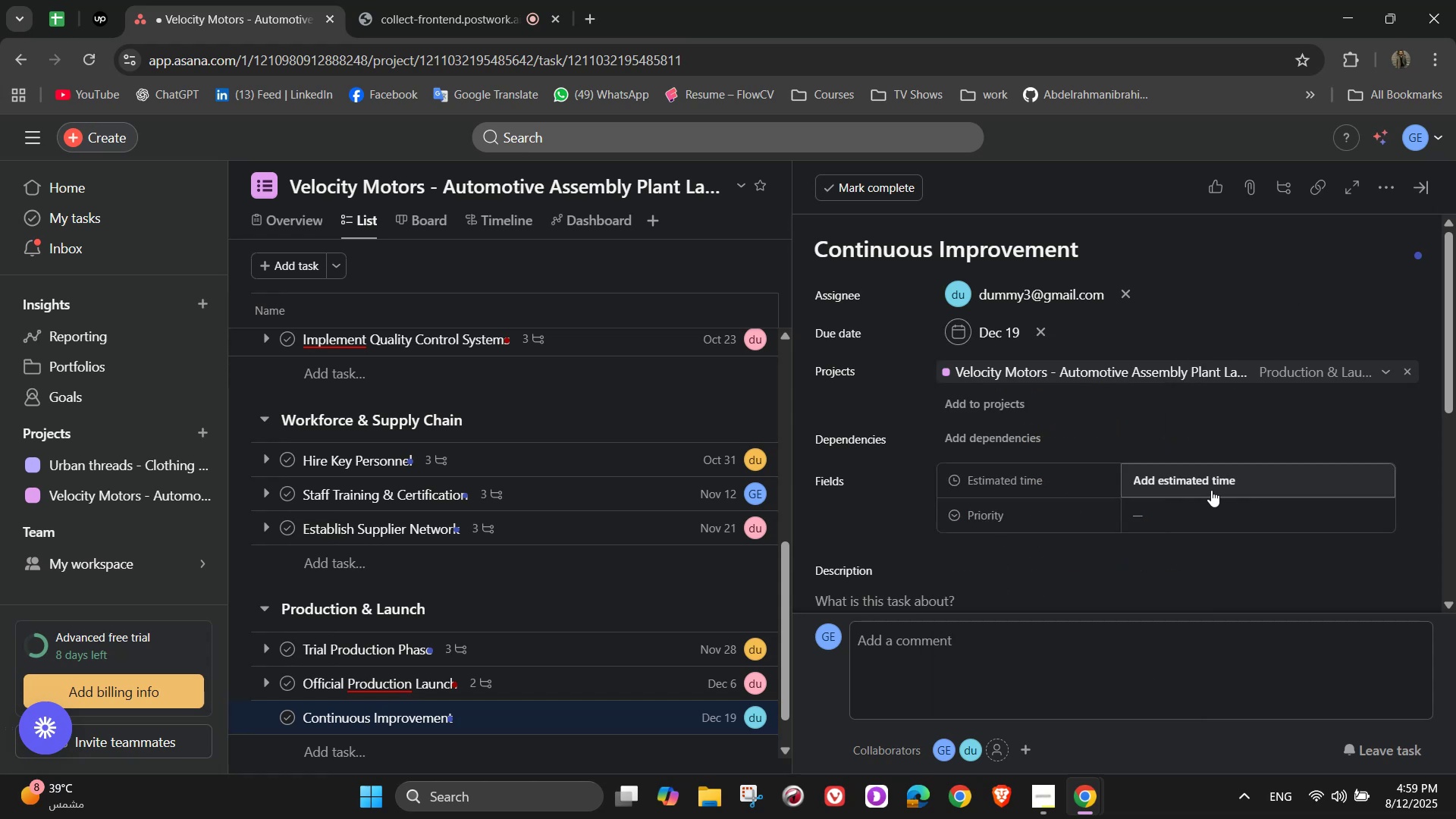 
double_click([1207, 482])
 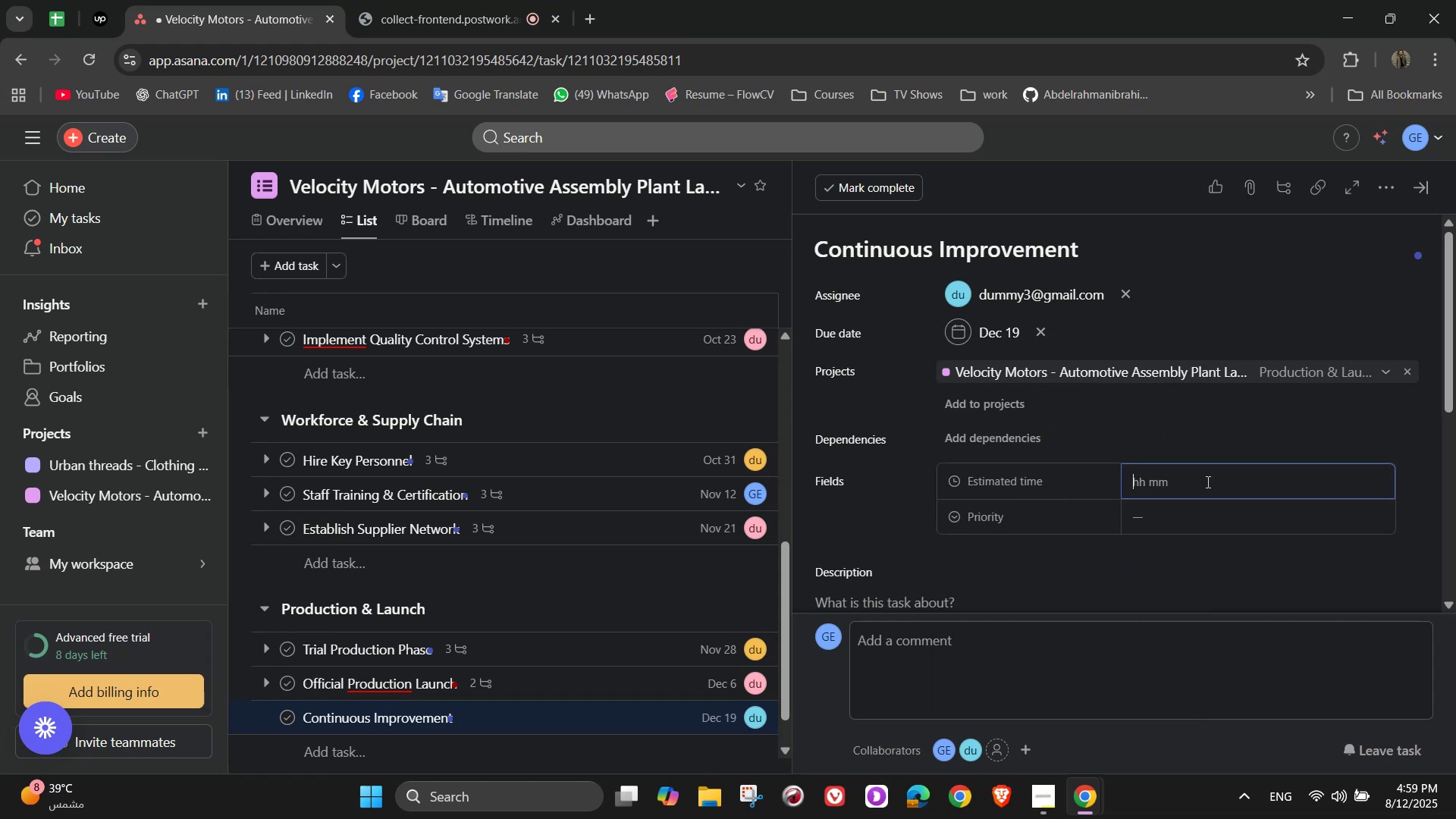 
triple_click([1207, 482])
 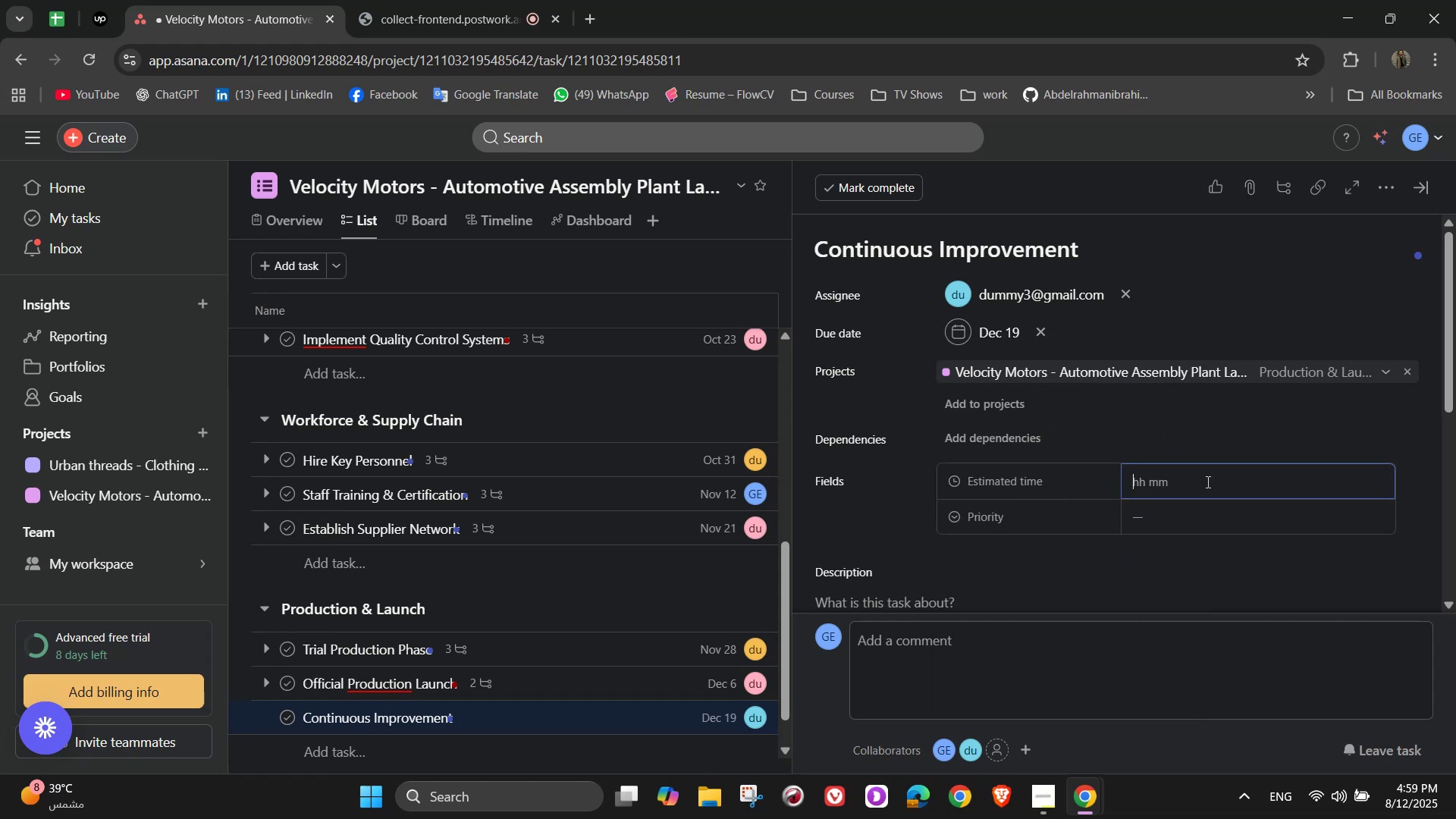 
key(Numpad1)
 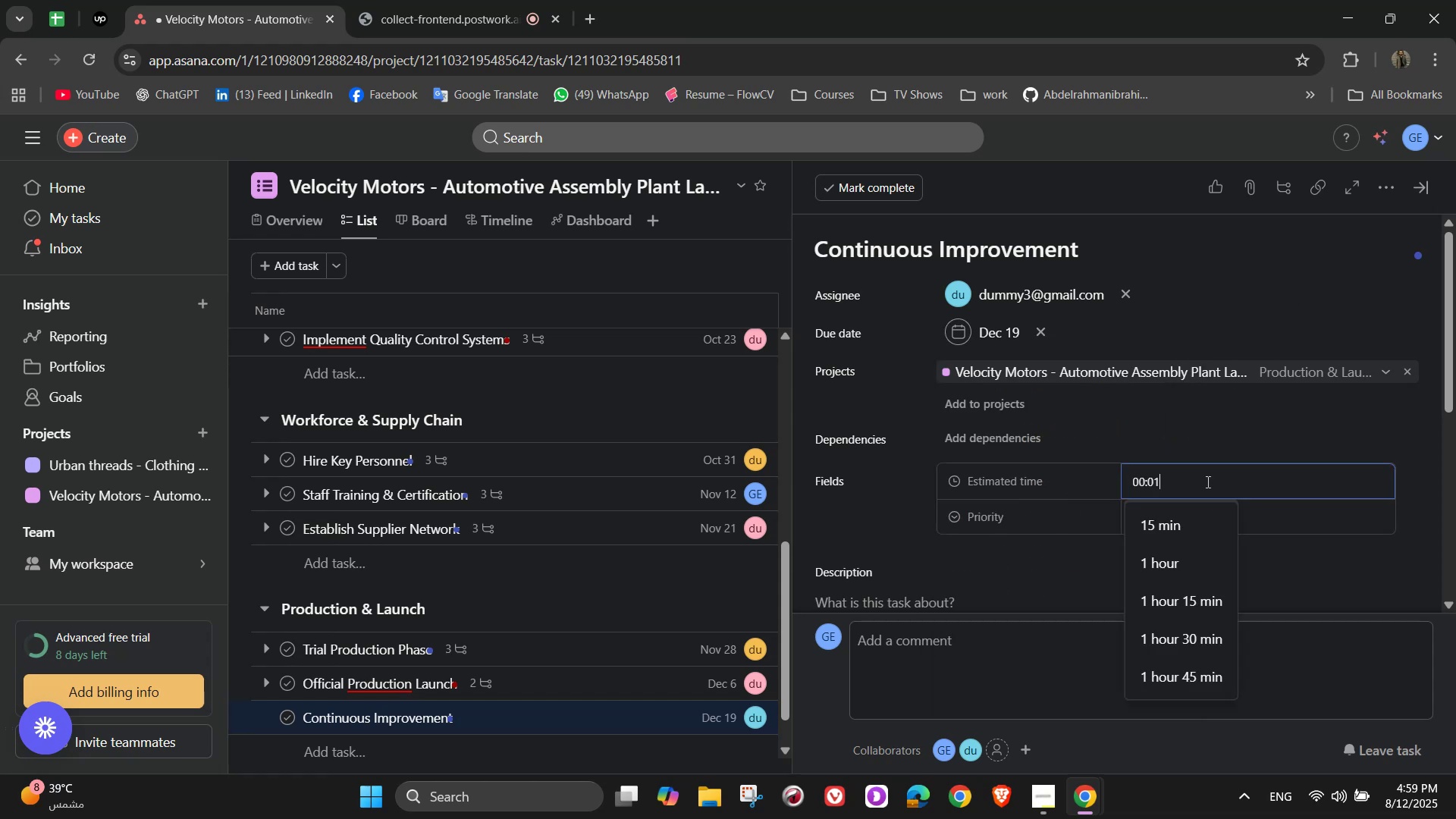 
key(Numpad2)
 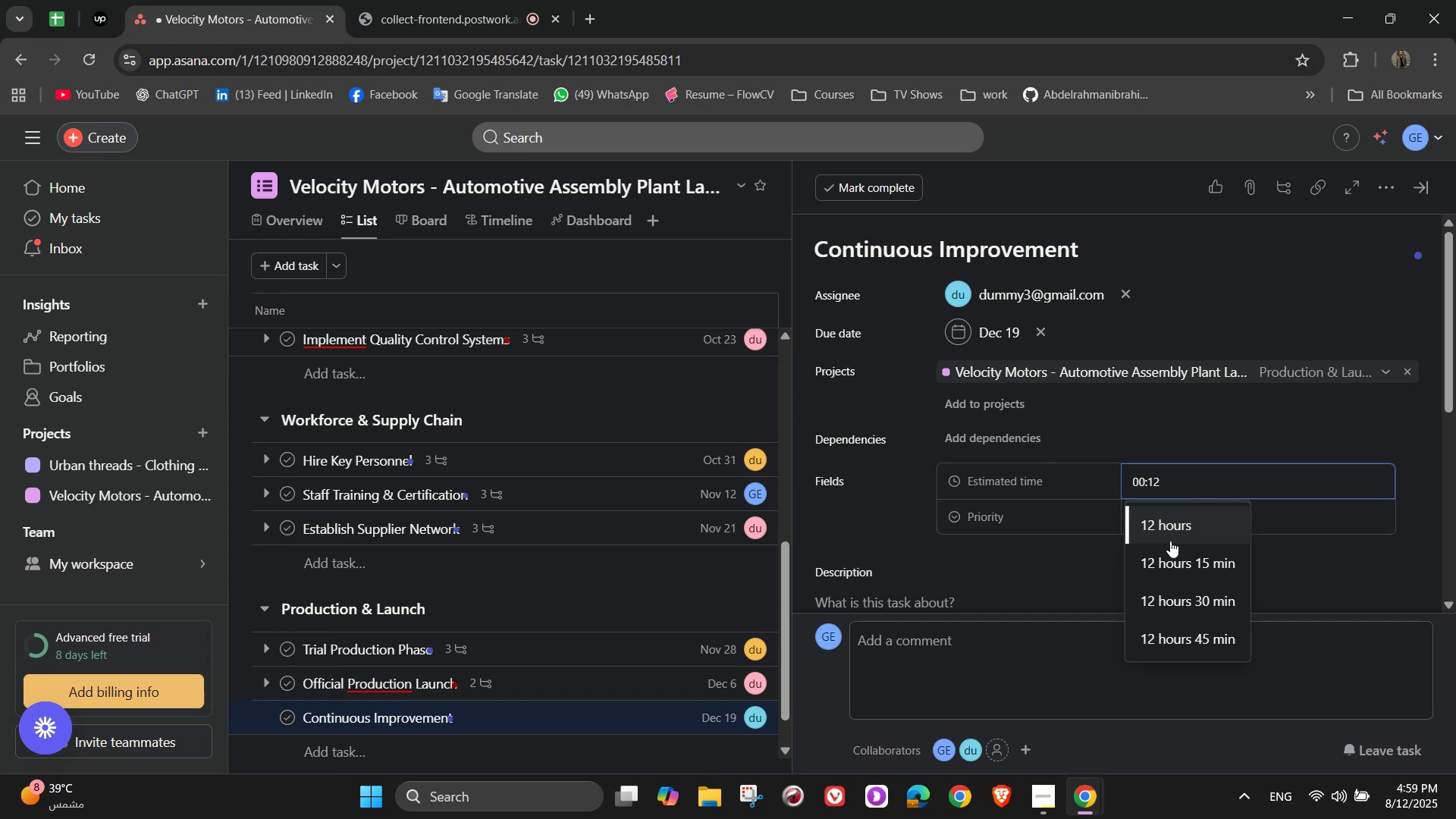 
double_click([1190, 542])
 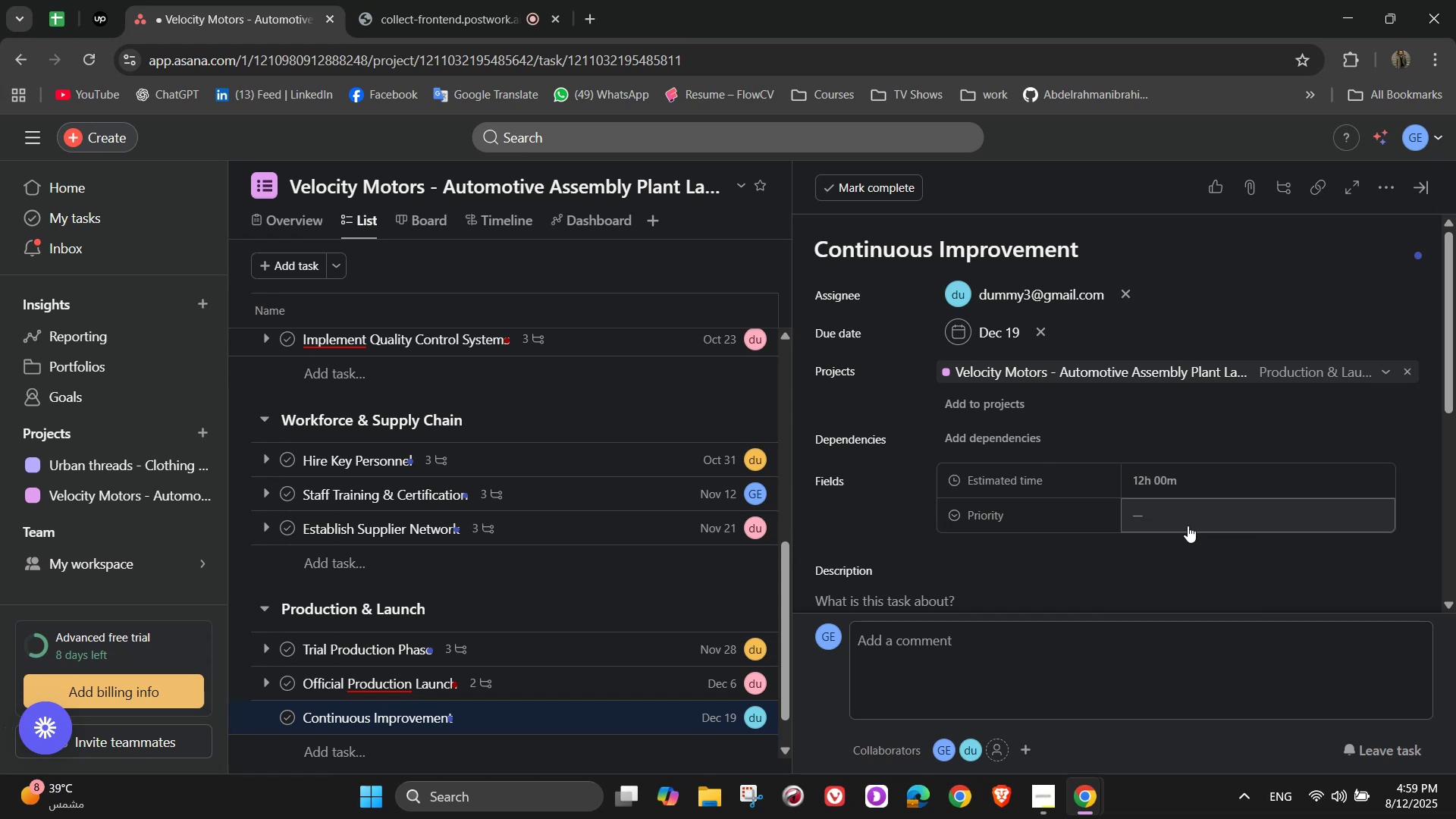 
triple_click([1187, 522])
 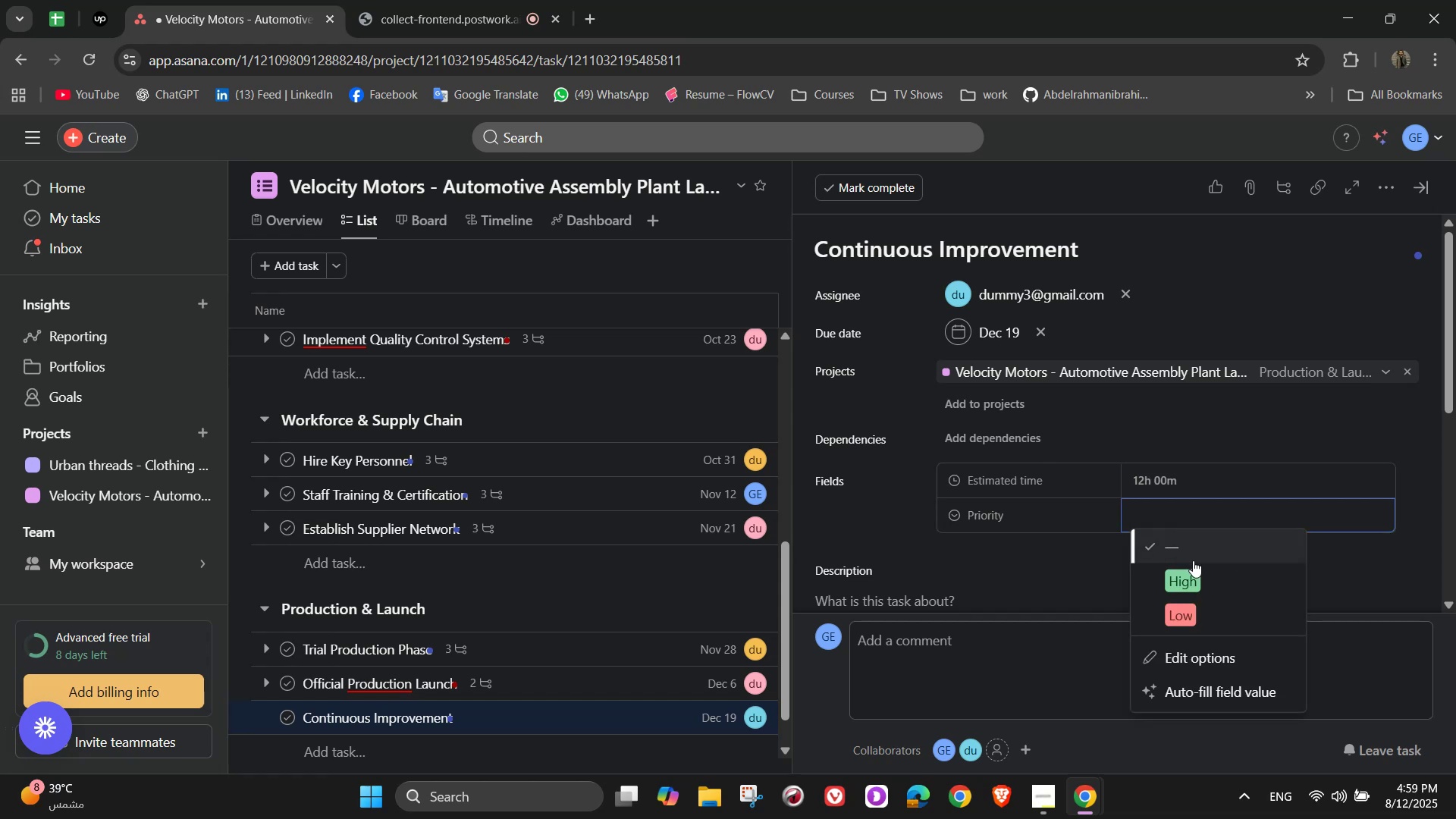 
left_click([1167, 626])
 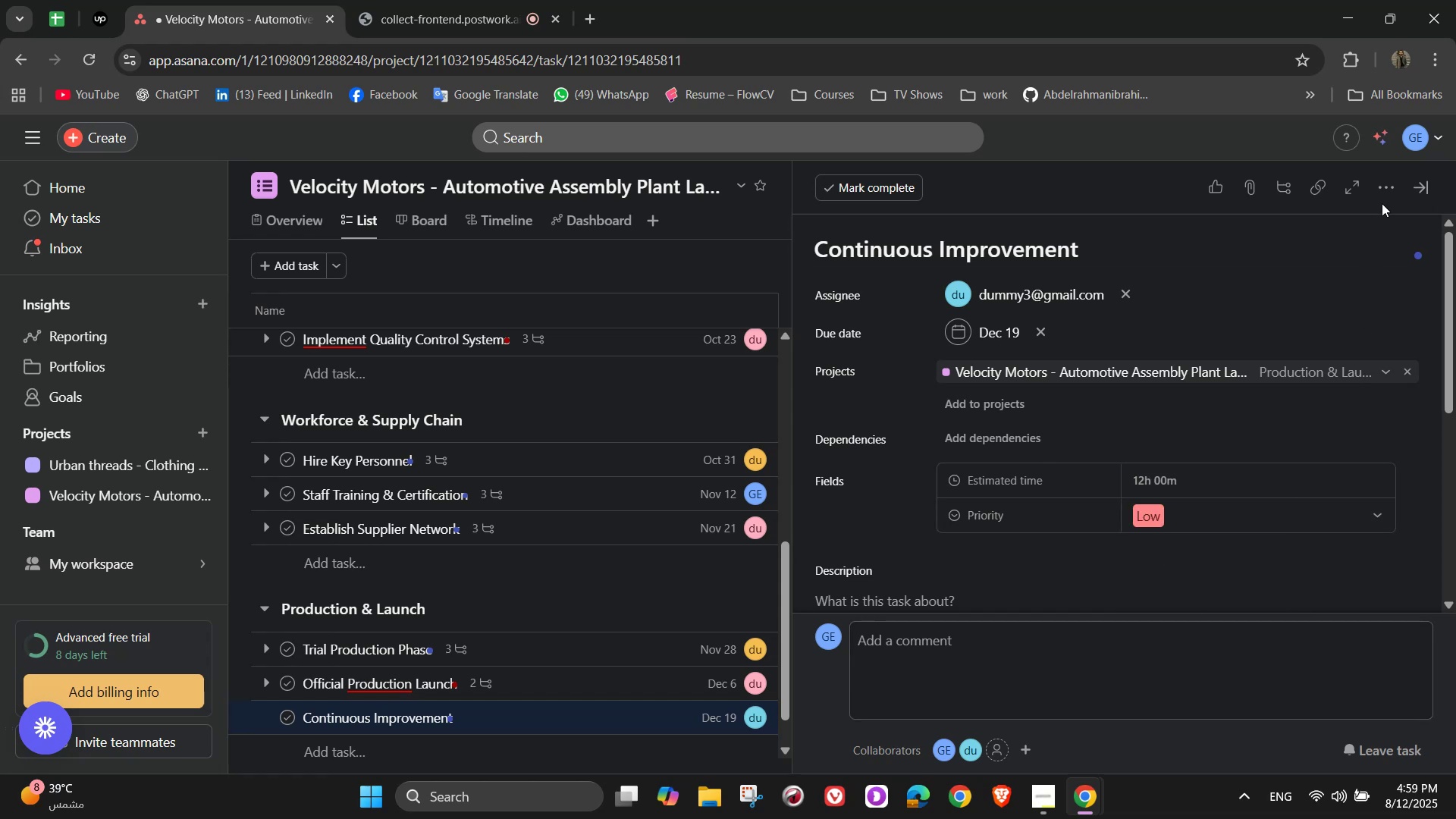 
left_click([1382, 189])
 